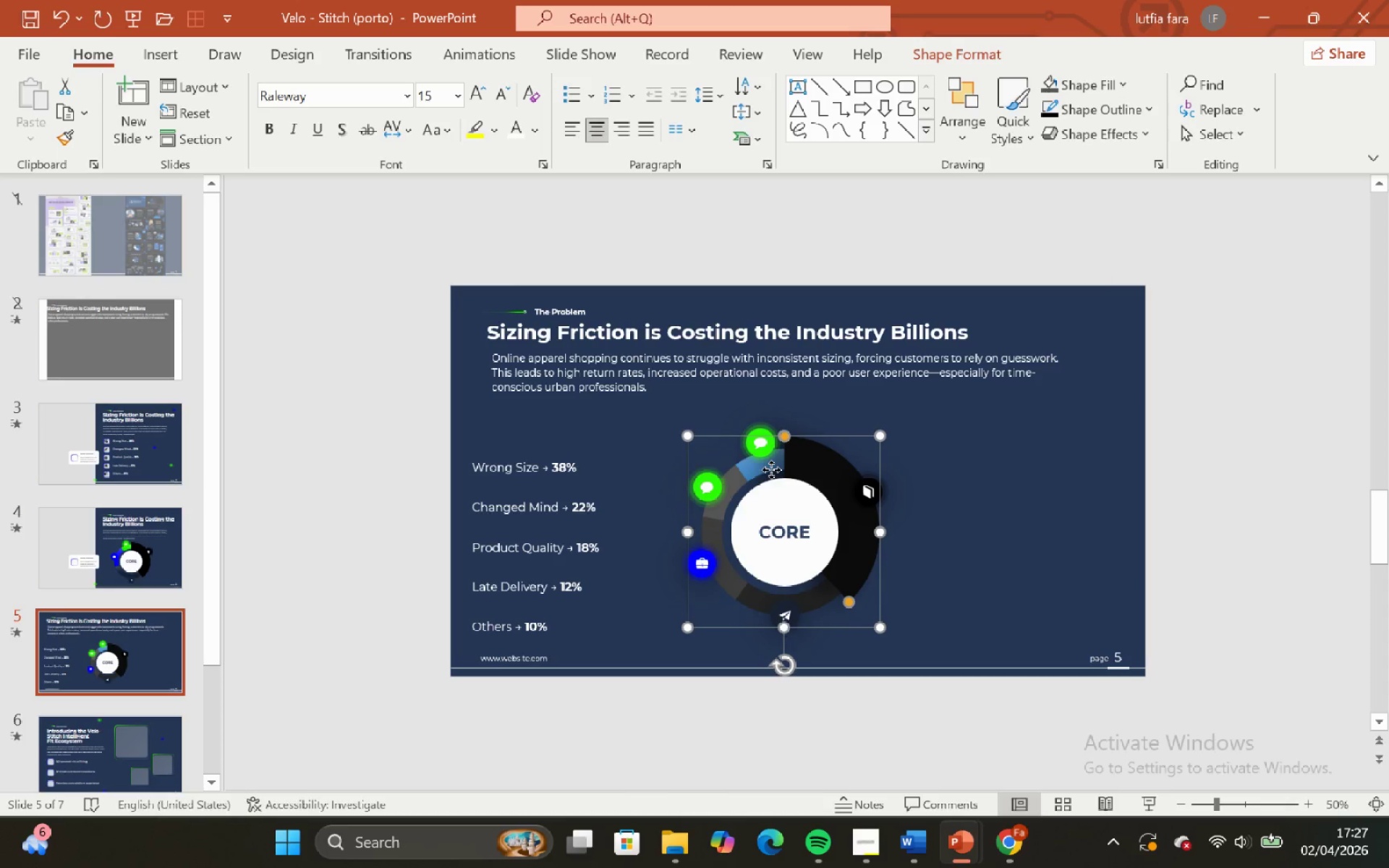 
double_click([768, 469])
 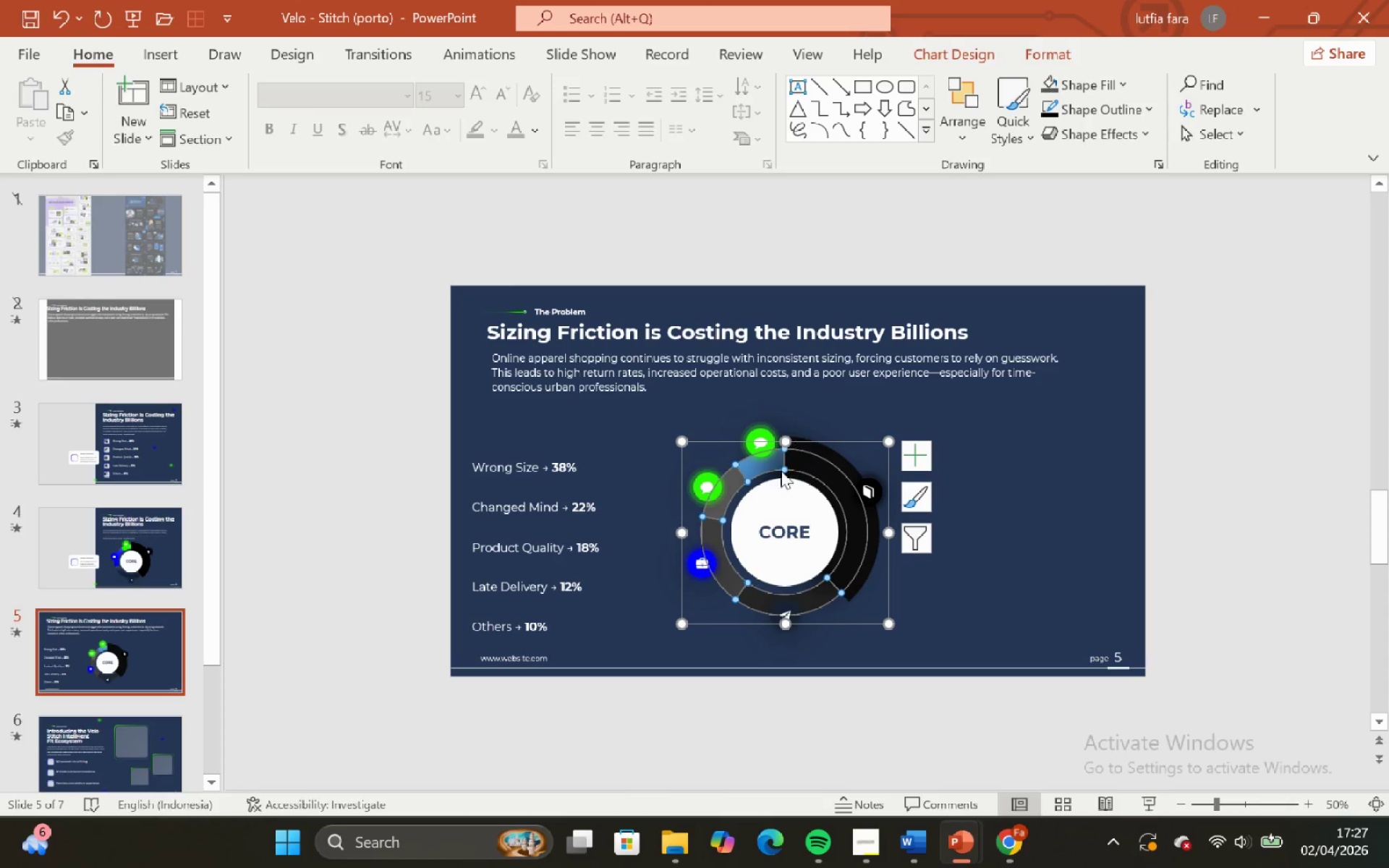 
left_click([775, 466])
 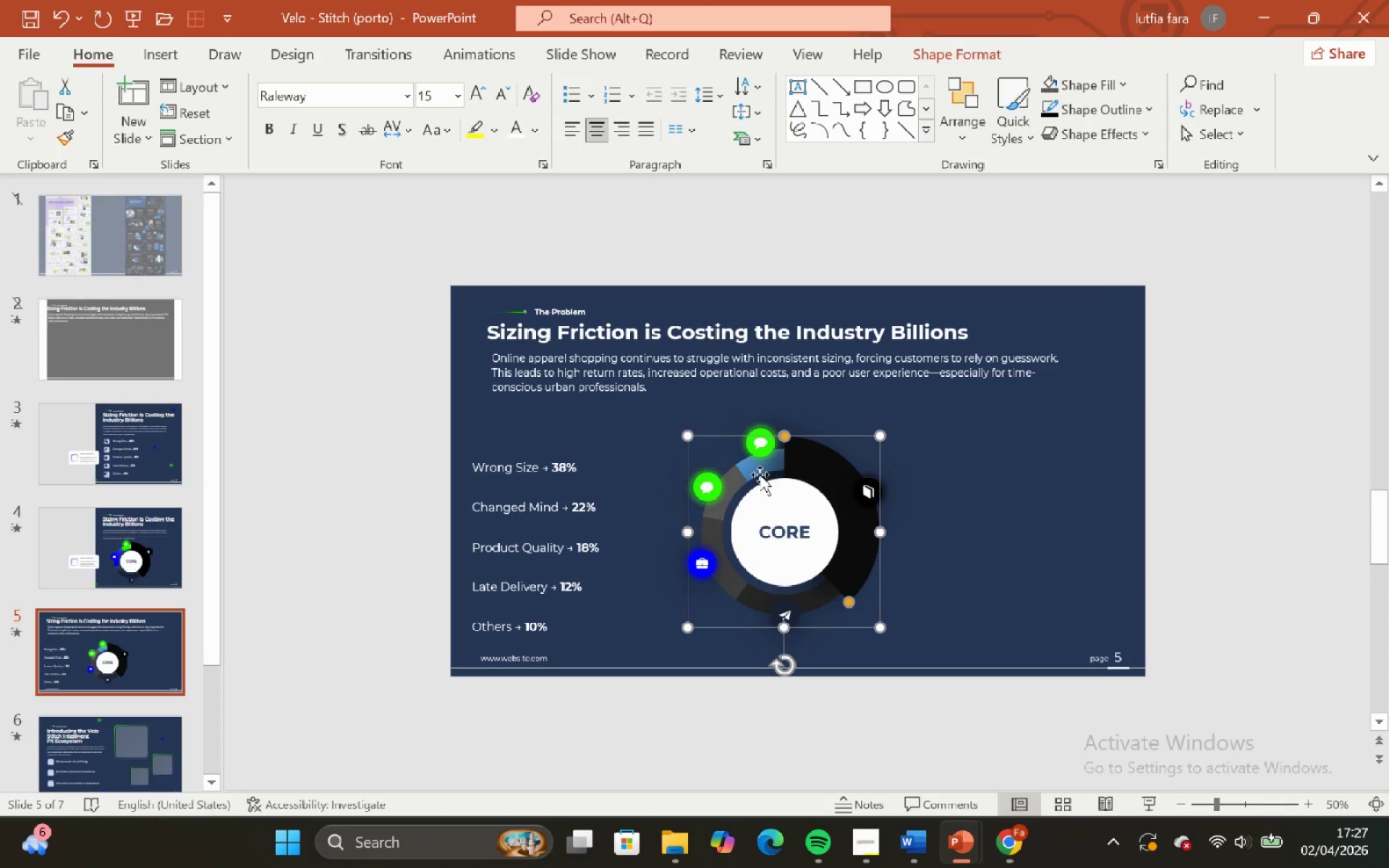 
double_click([759, 475])
 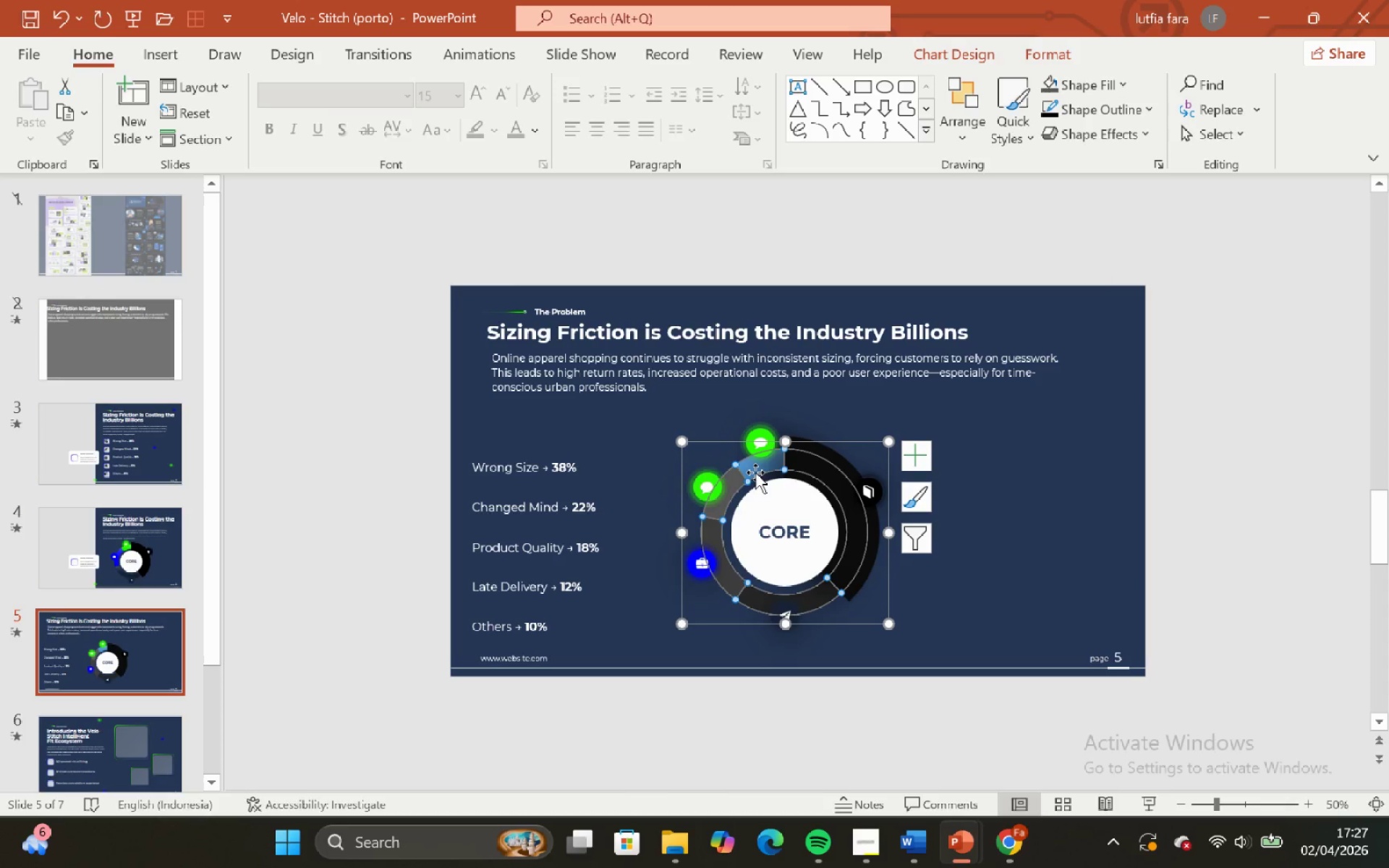 
triple_click([755, 472])
 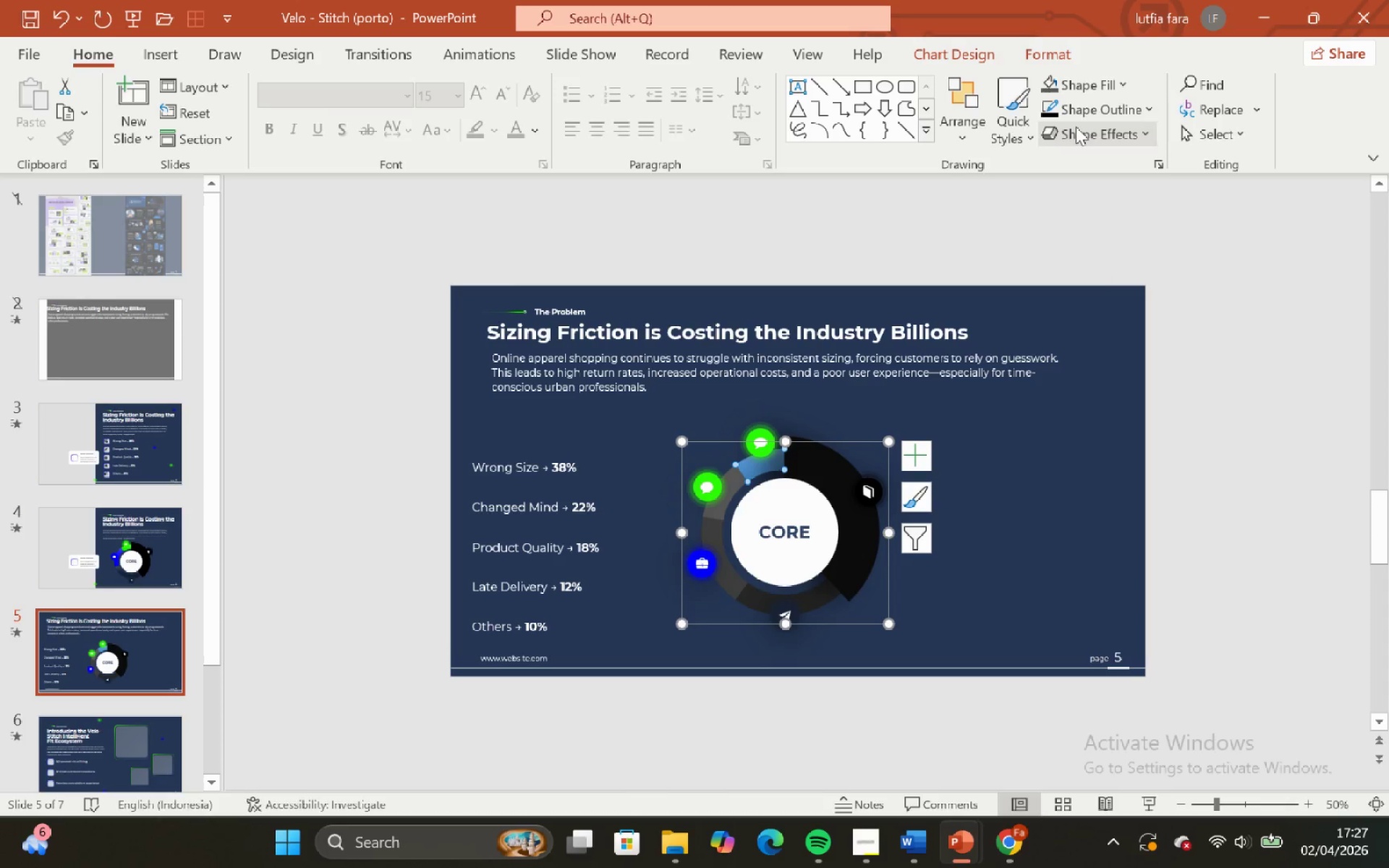 
left_click([1082, 95])
 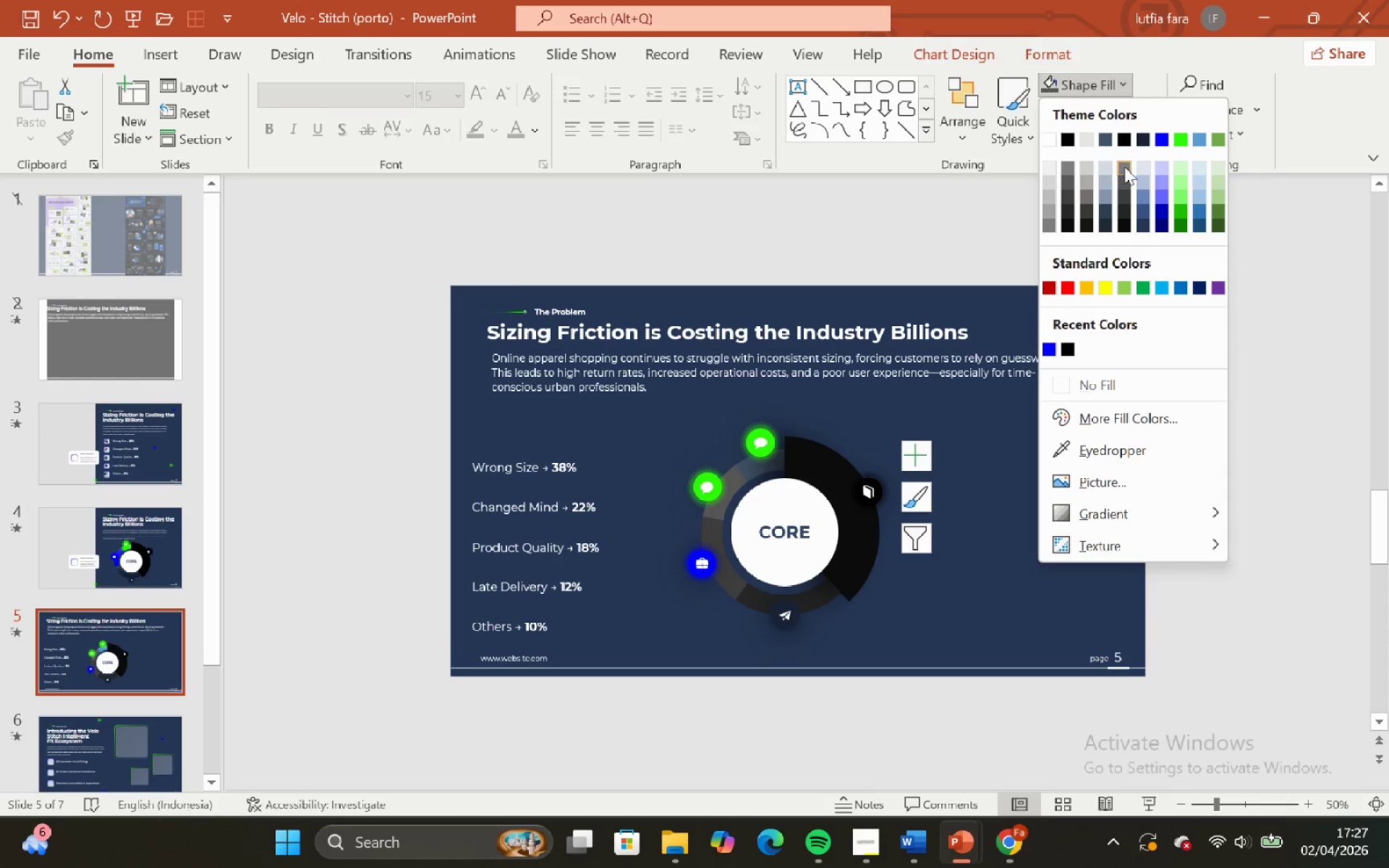 
left_click([1126, 166])
 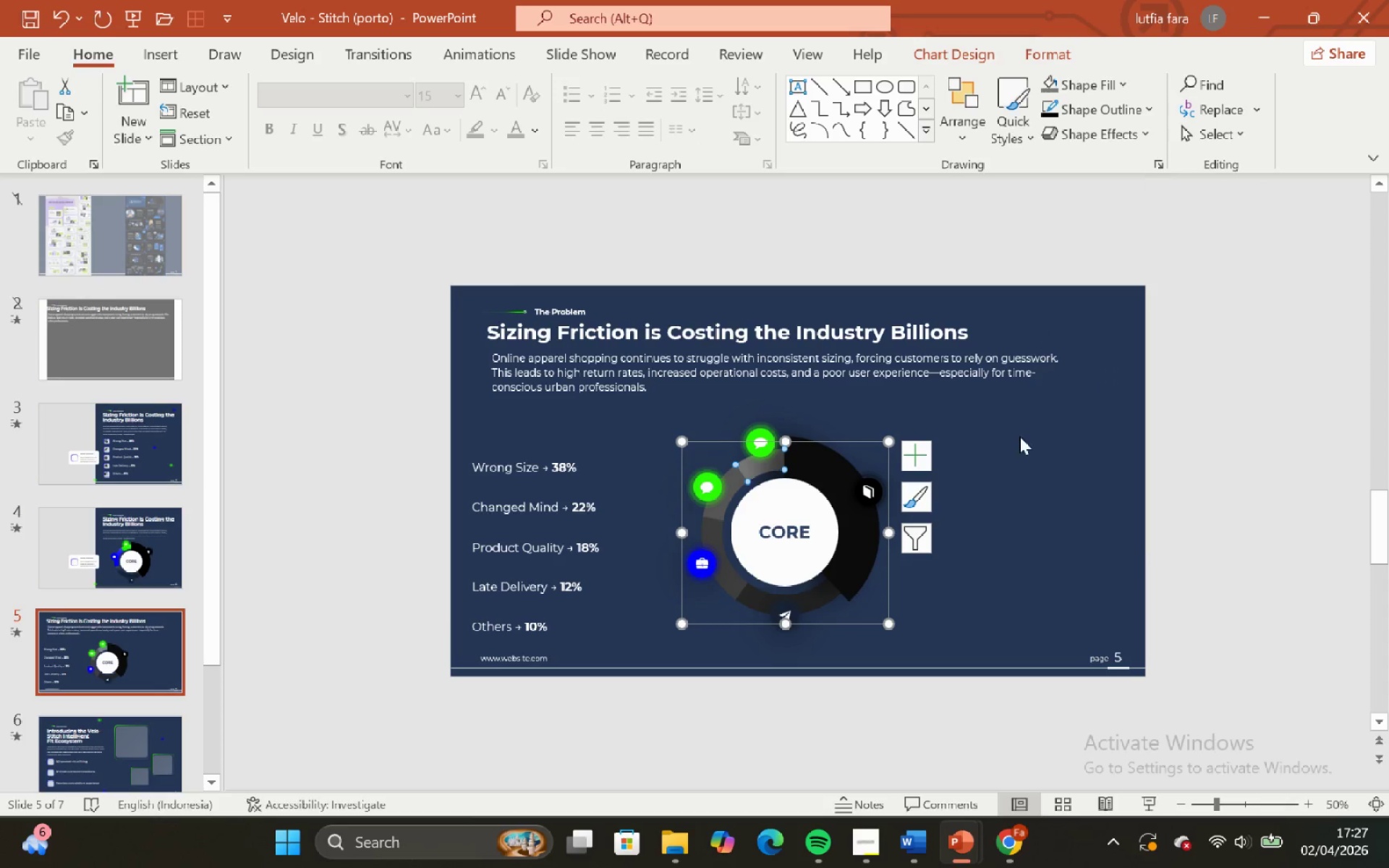 
left_click([1001, 511])
 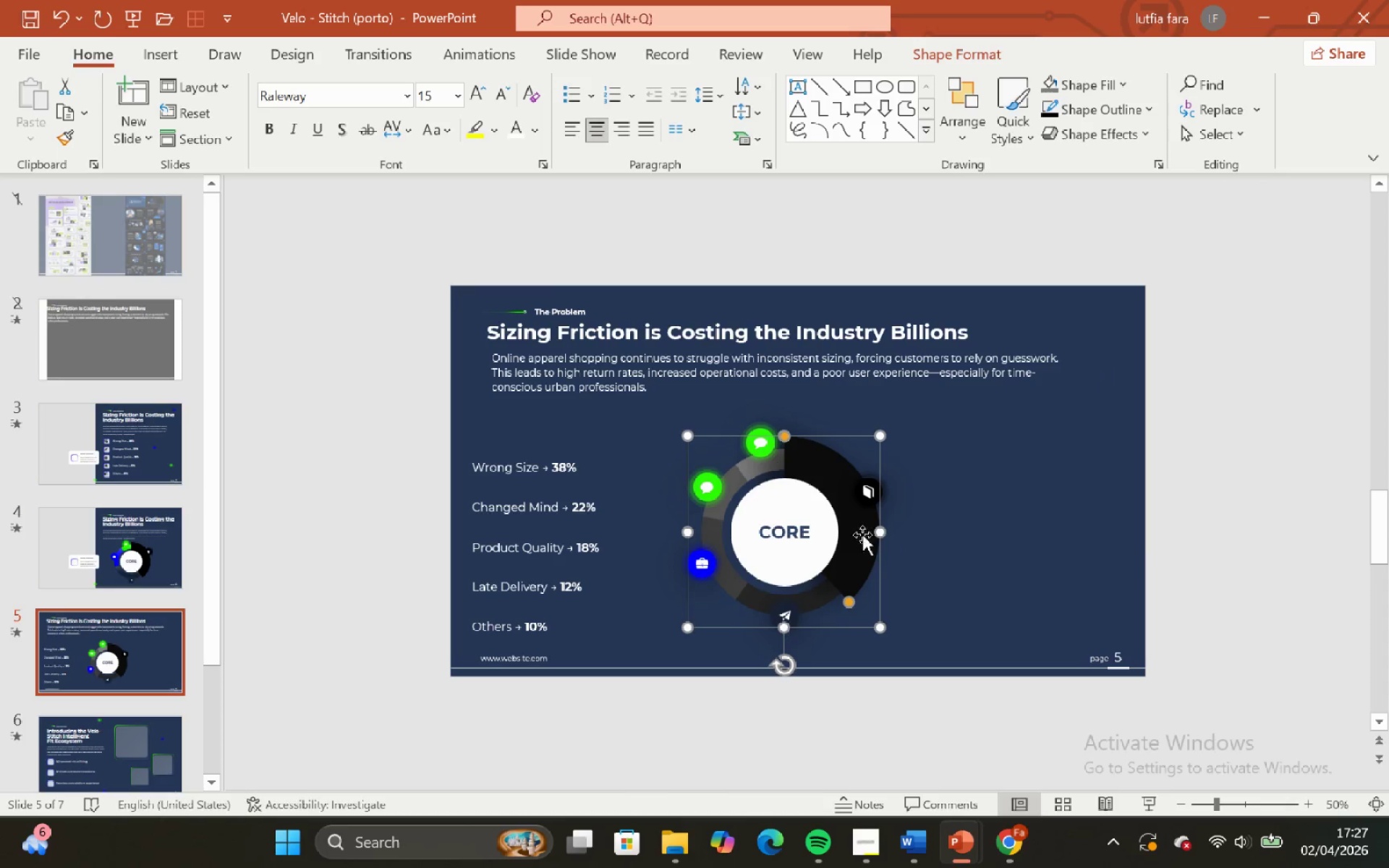 
double_click([934, 542])
 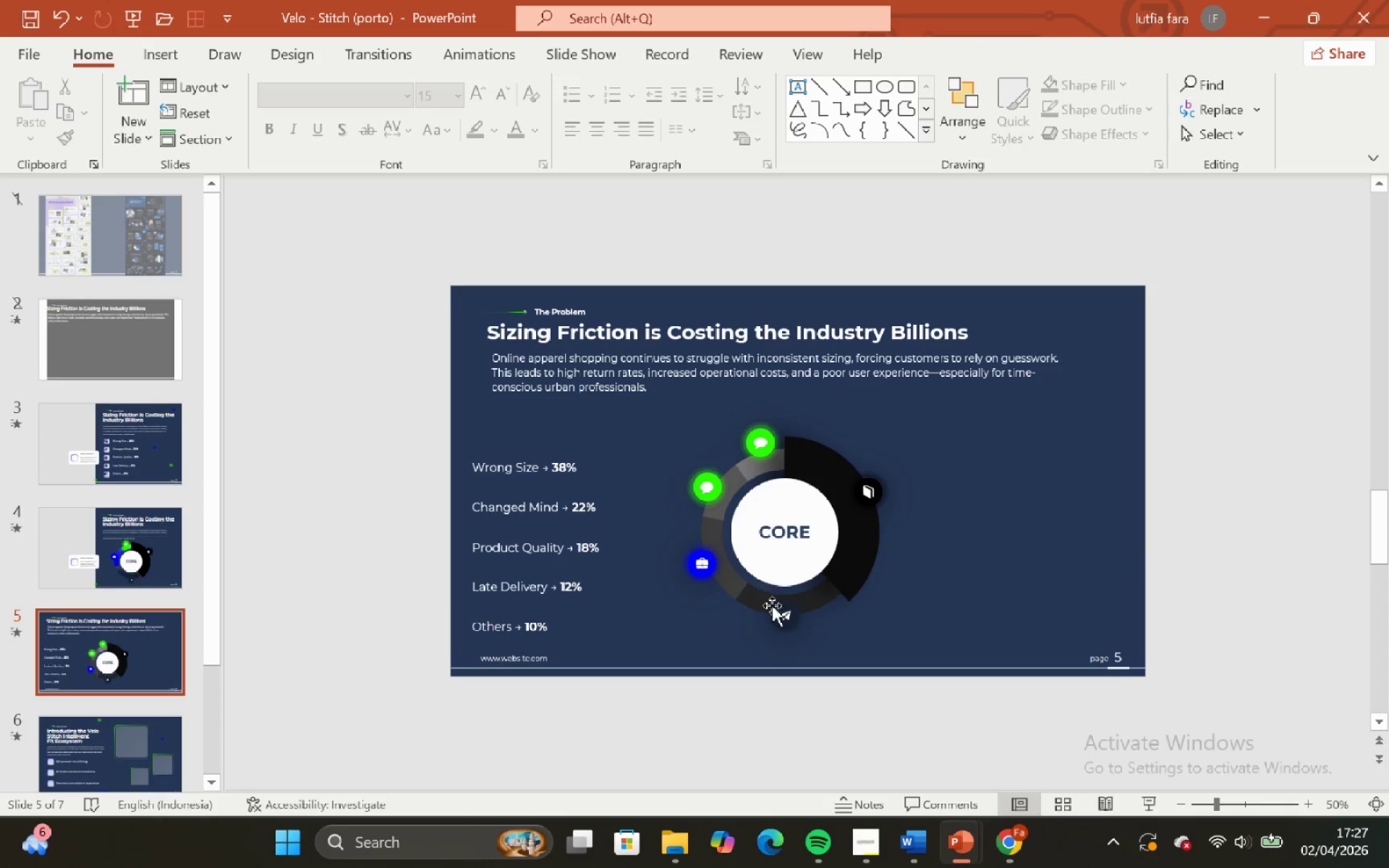 
left_click([785, 631])
 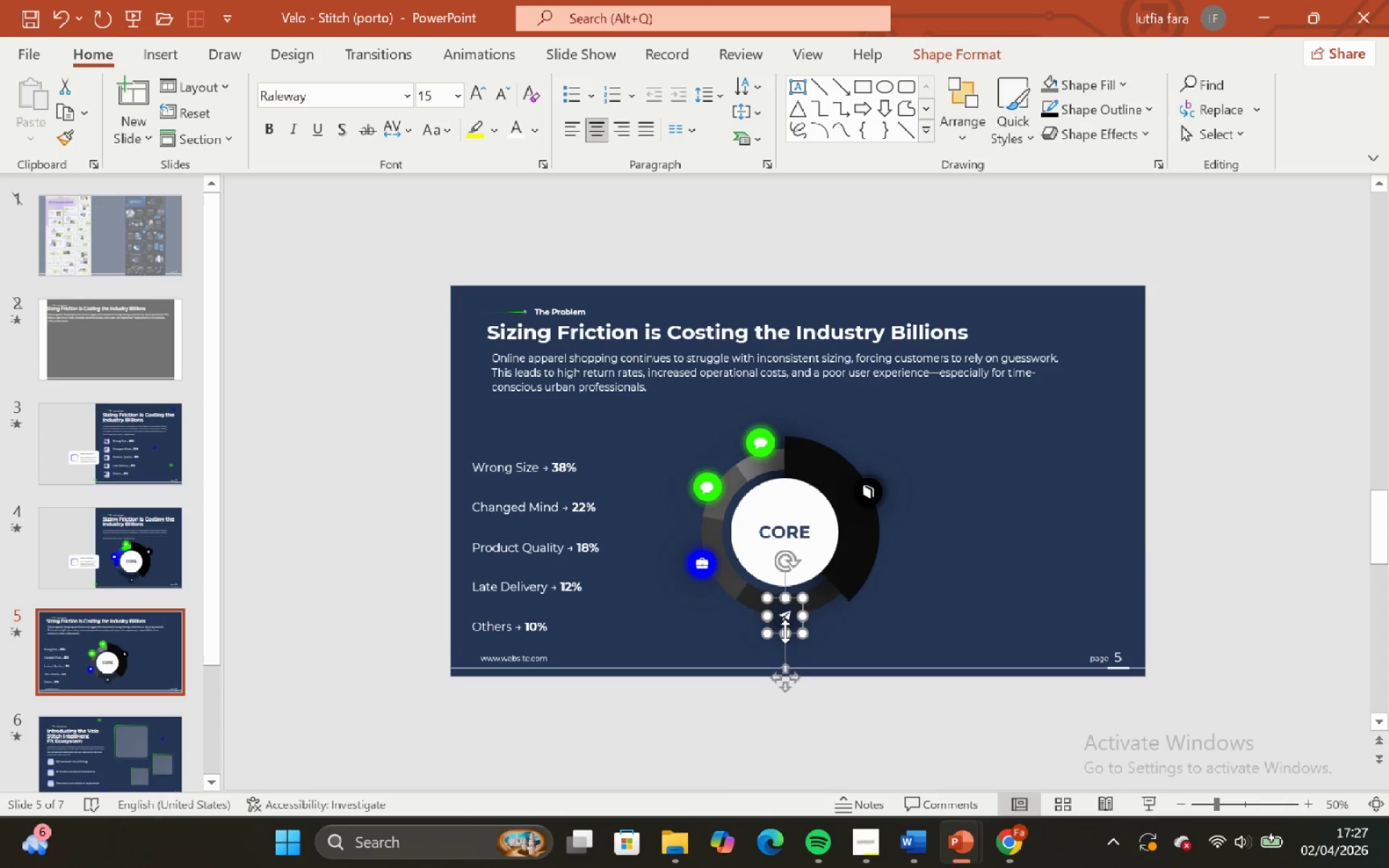 
hold_key(key=ControlLeft, duration=0.8)
hold_key(key=ShiftLeft, duration=0.77)
scroll: coordinate [785, 629], scroll_direction: up, amount: 7.0
 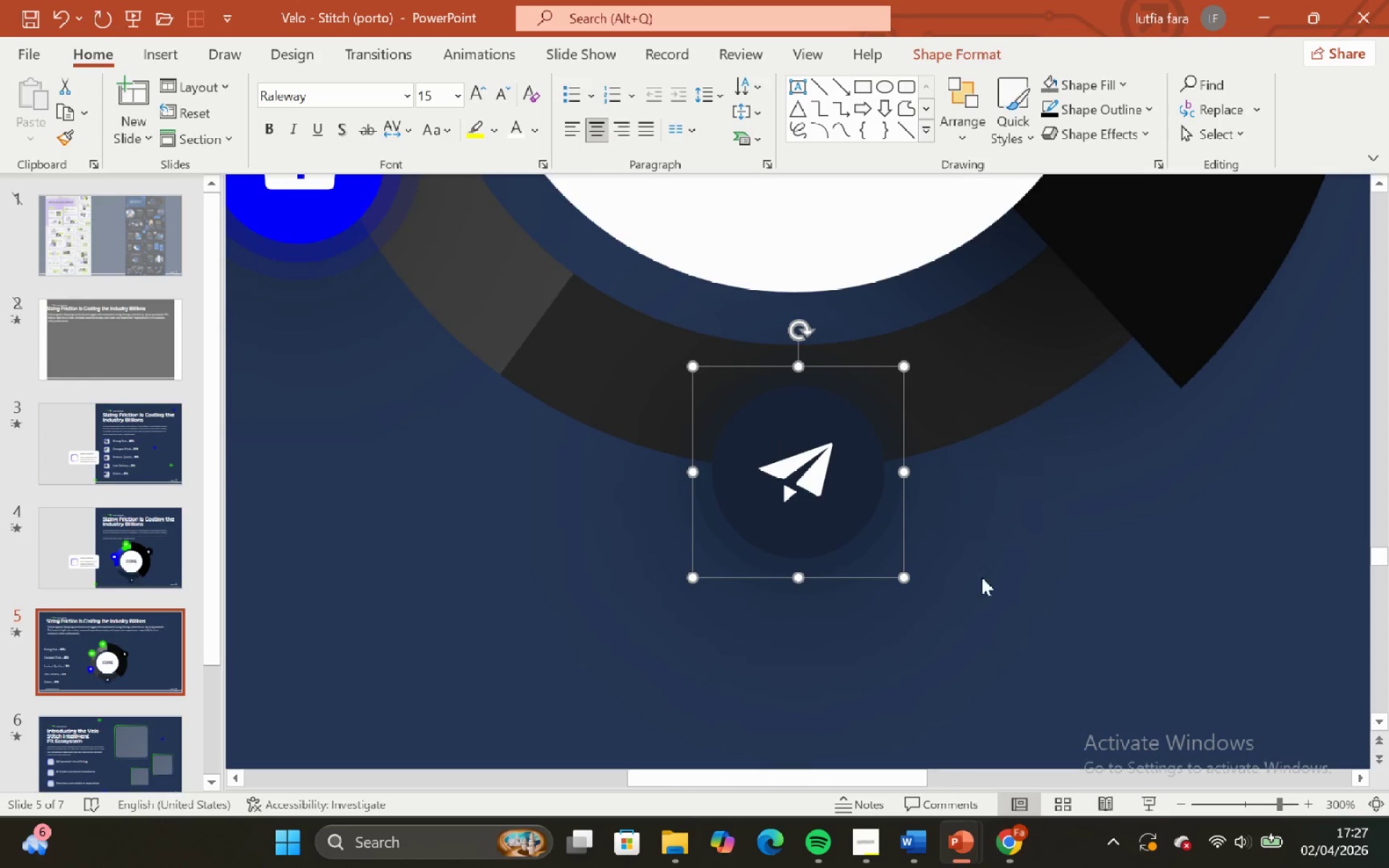 
left_click([1014, 576])
 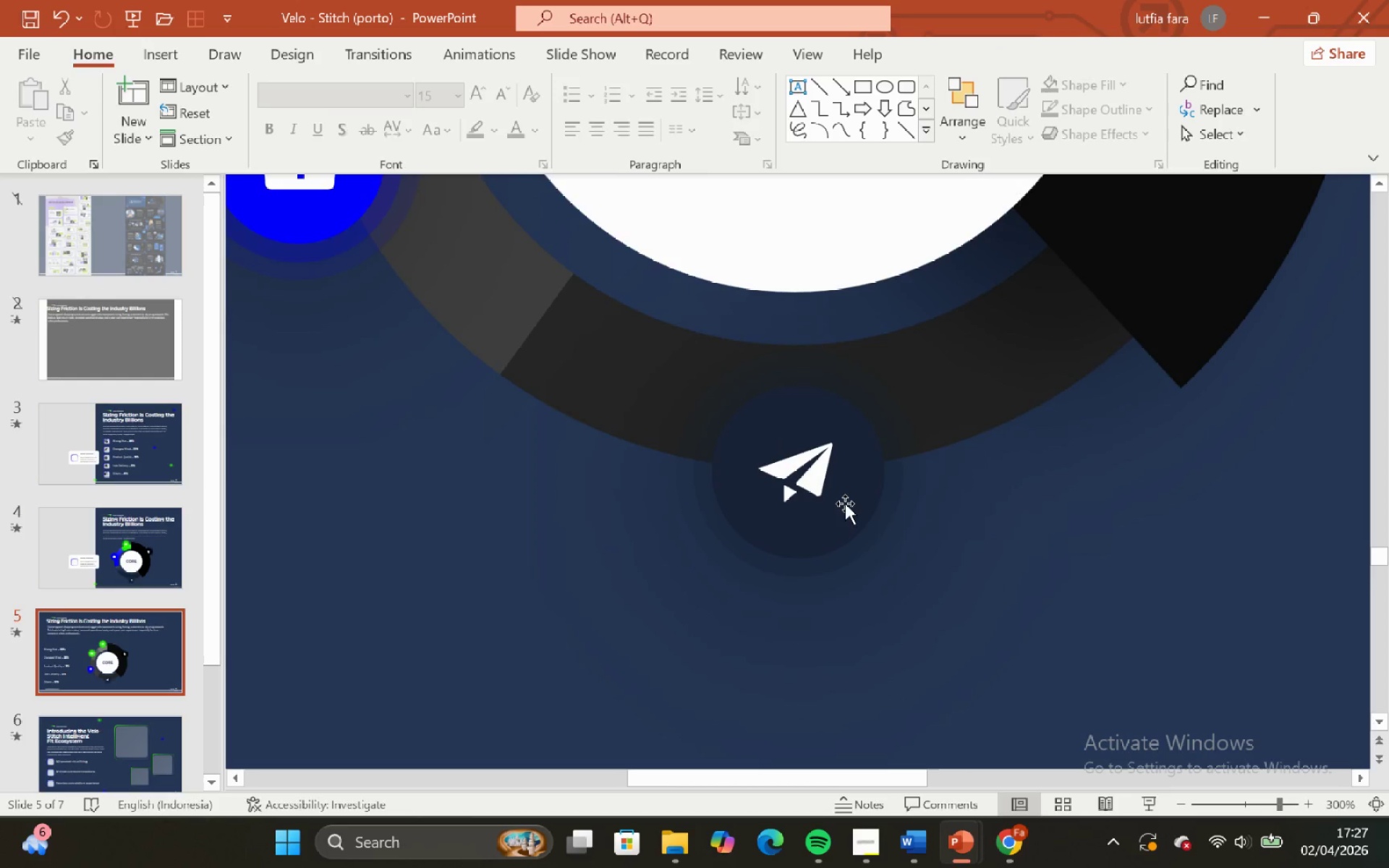 
left_click([845, 503])
 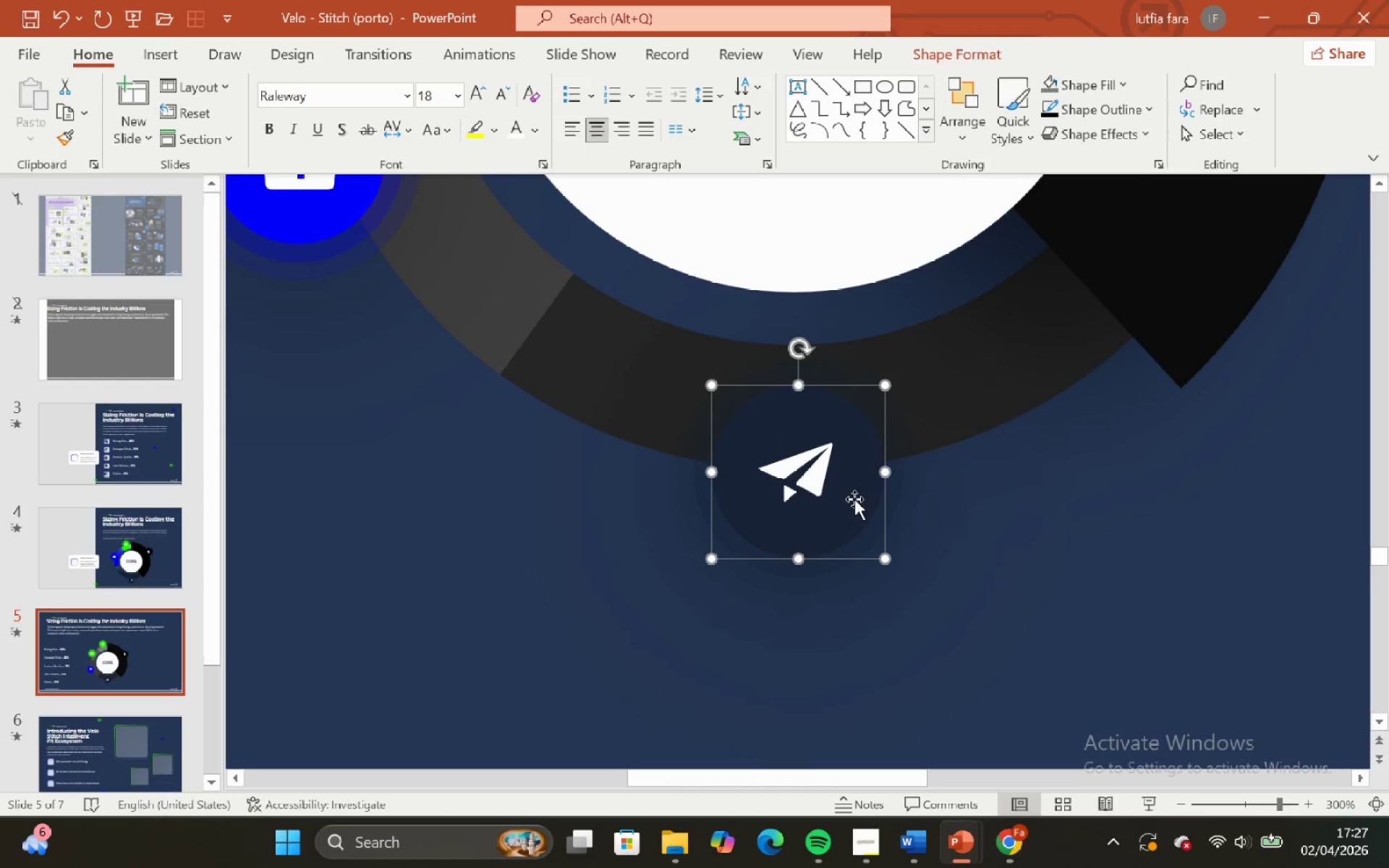 
left_click_drag(start_coordinate=[854, 499], to_coordinate=[836, 499])
 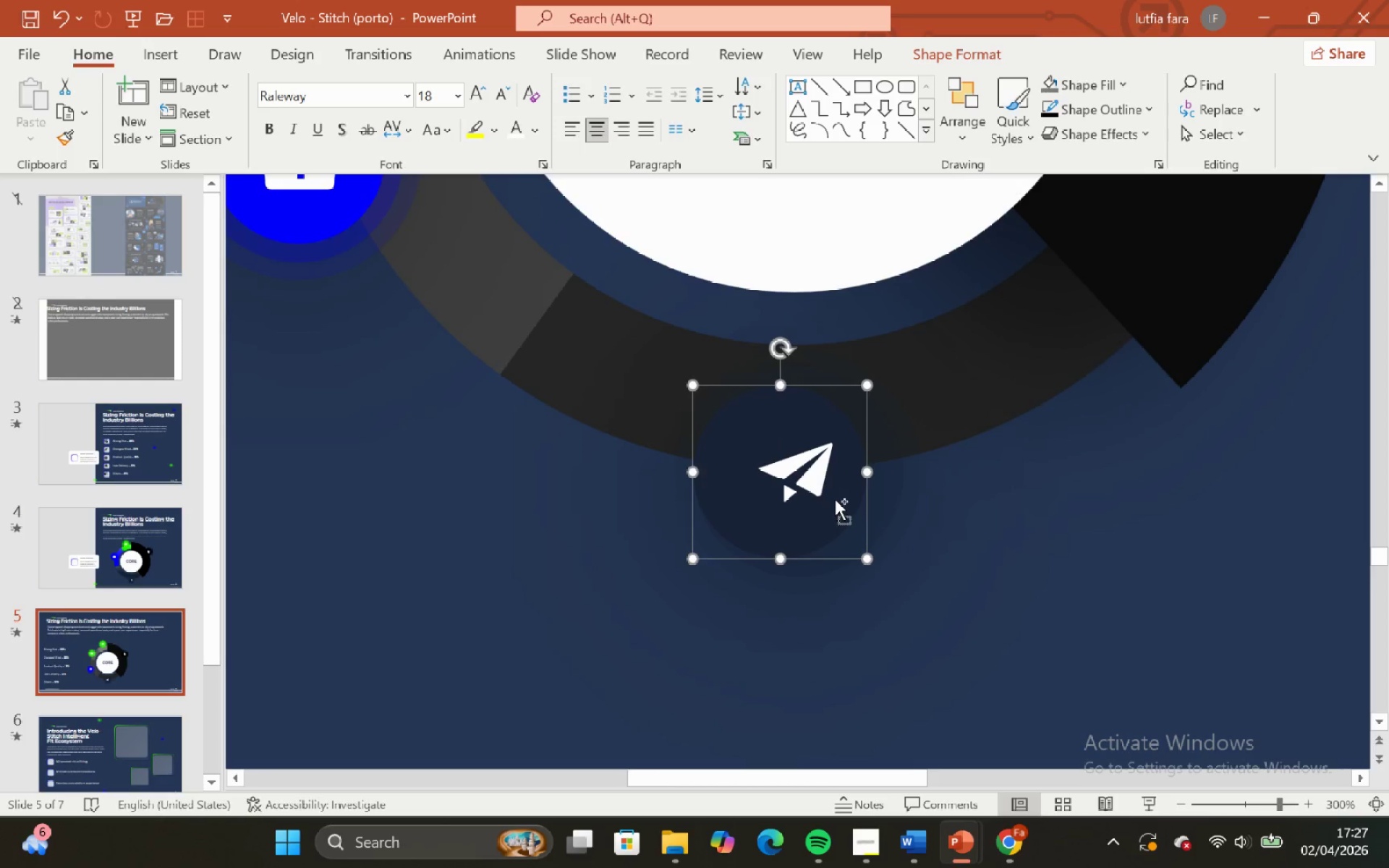 
key(Control+Z)
 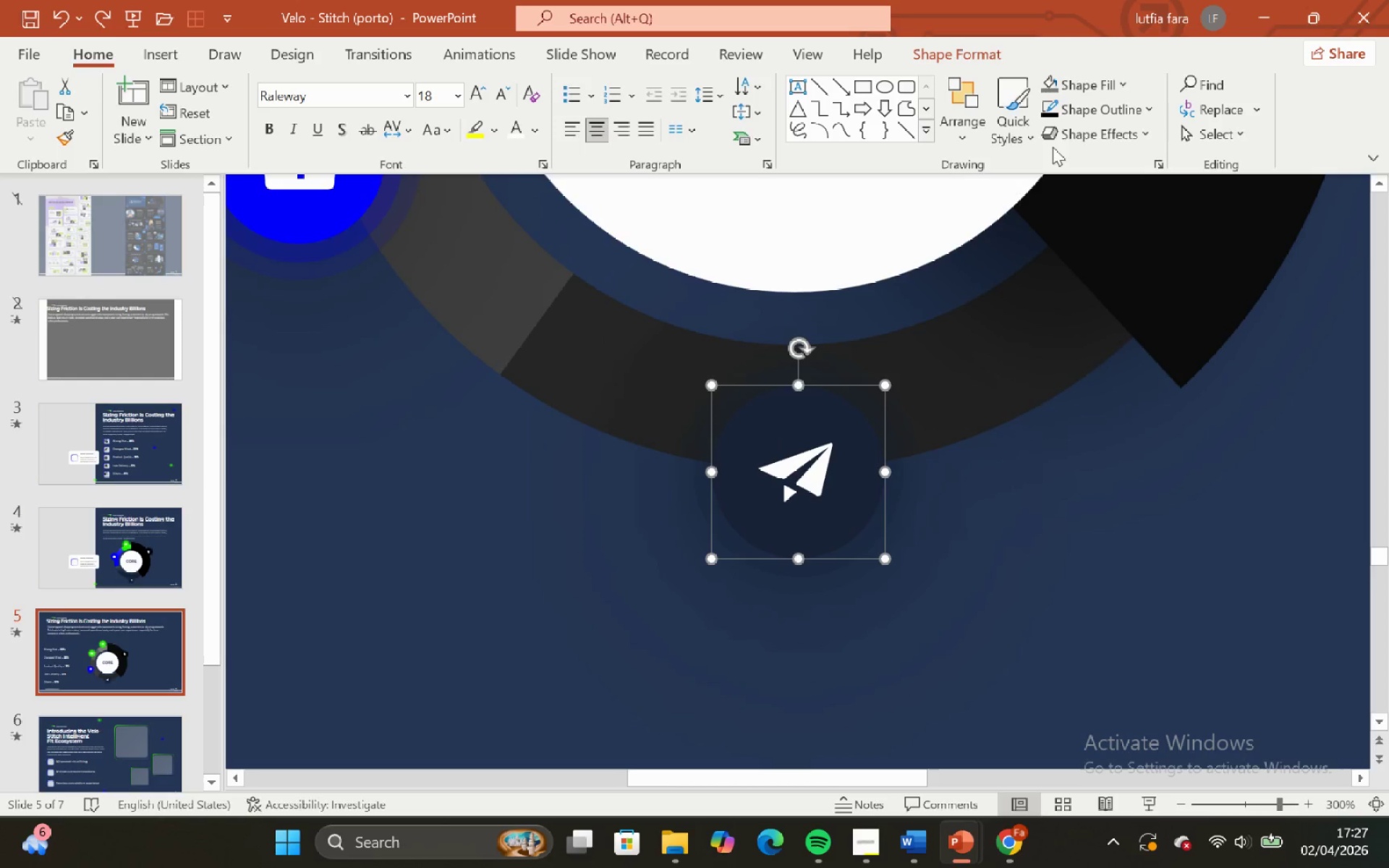 
left_click([1077, 93])
 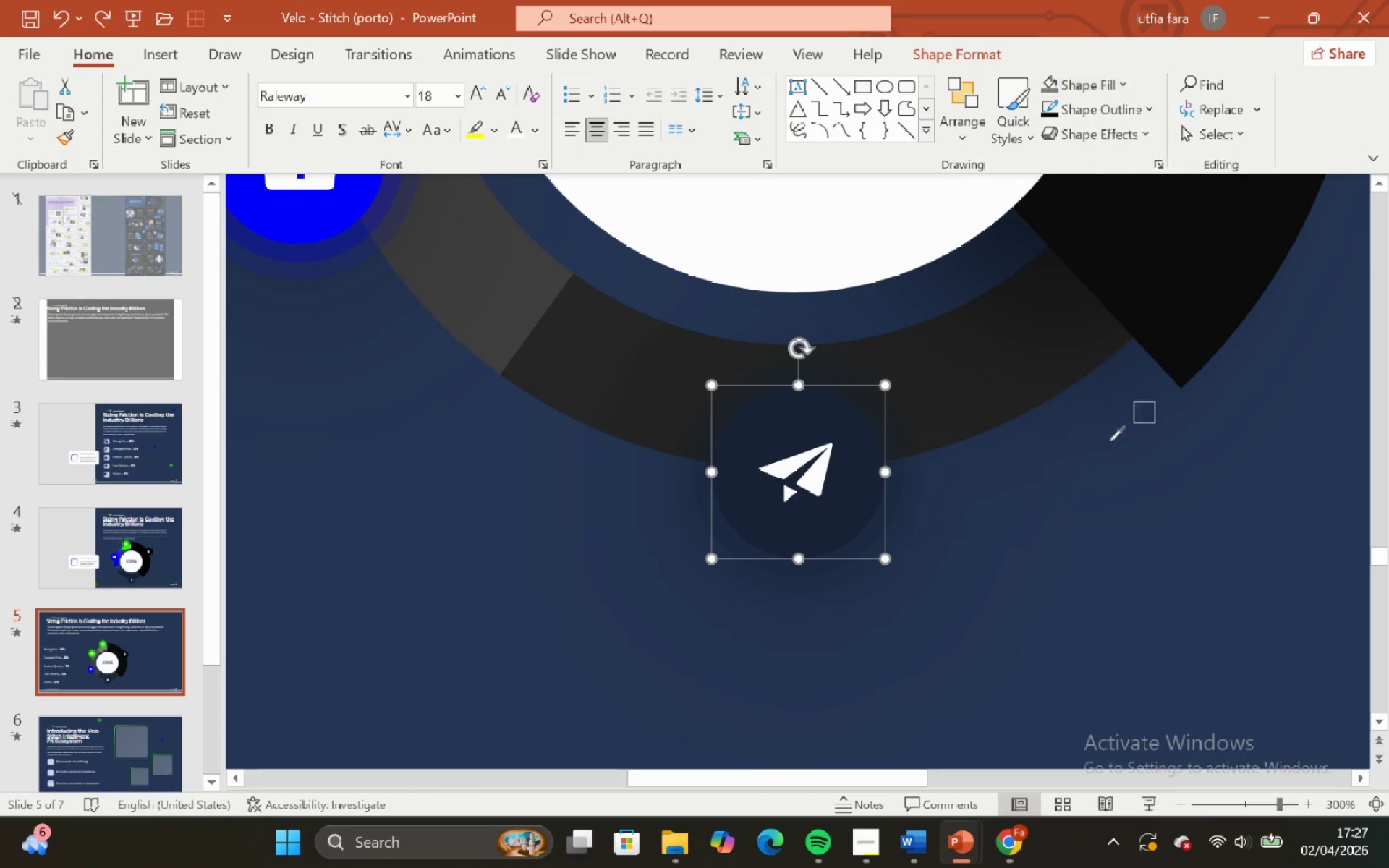 
double_click([1015, 357])
 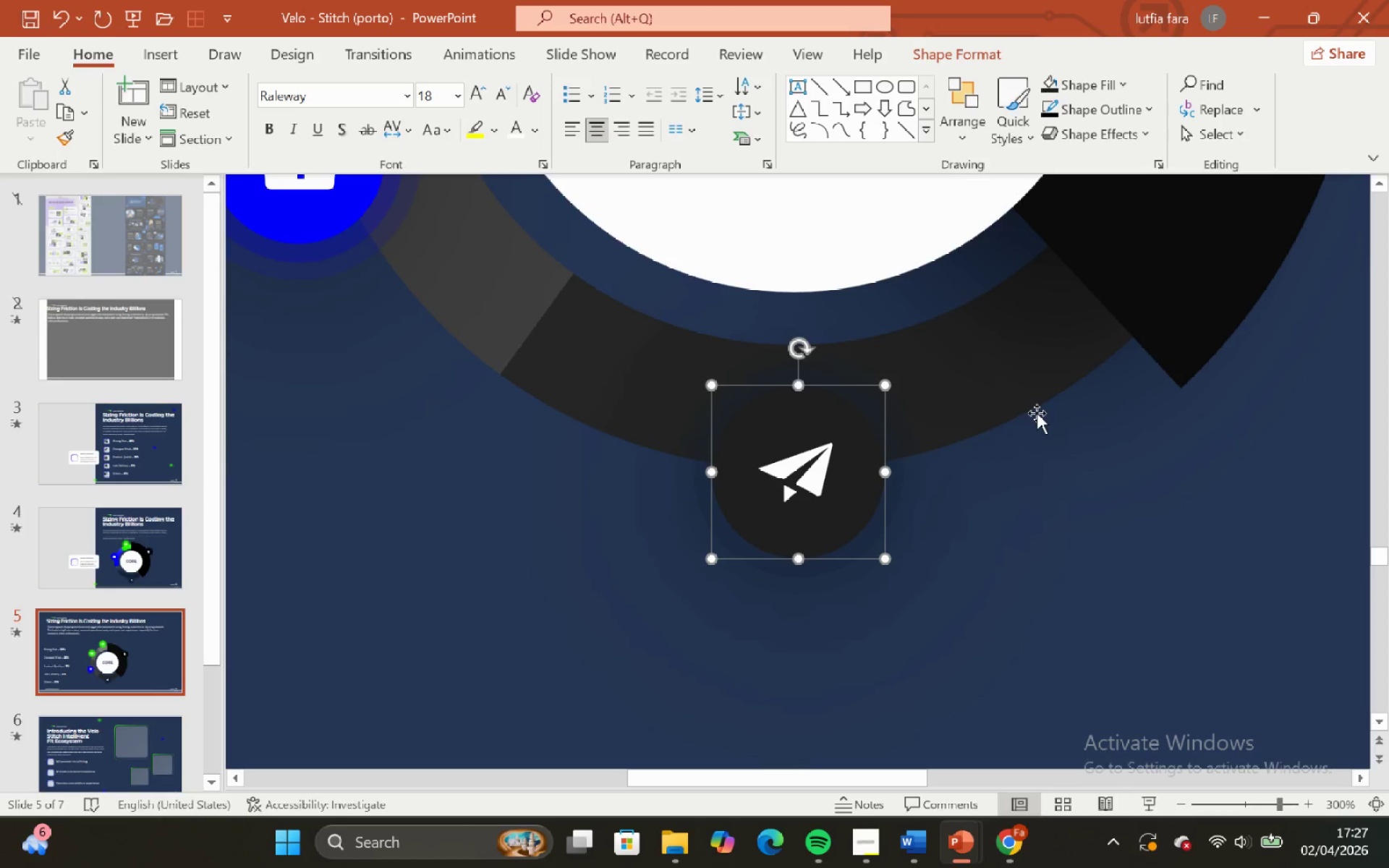 
left_click([1082, 515])
 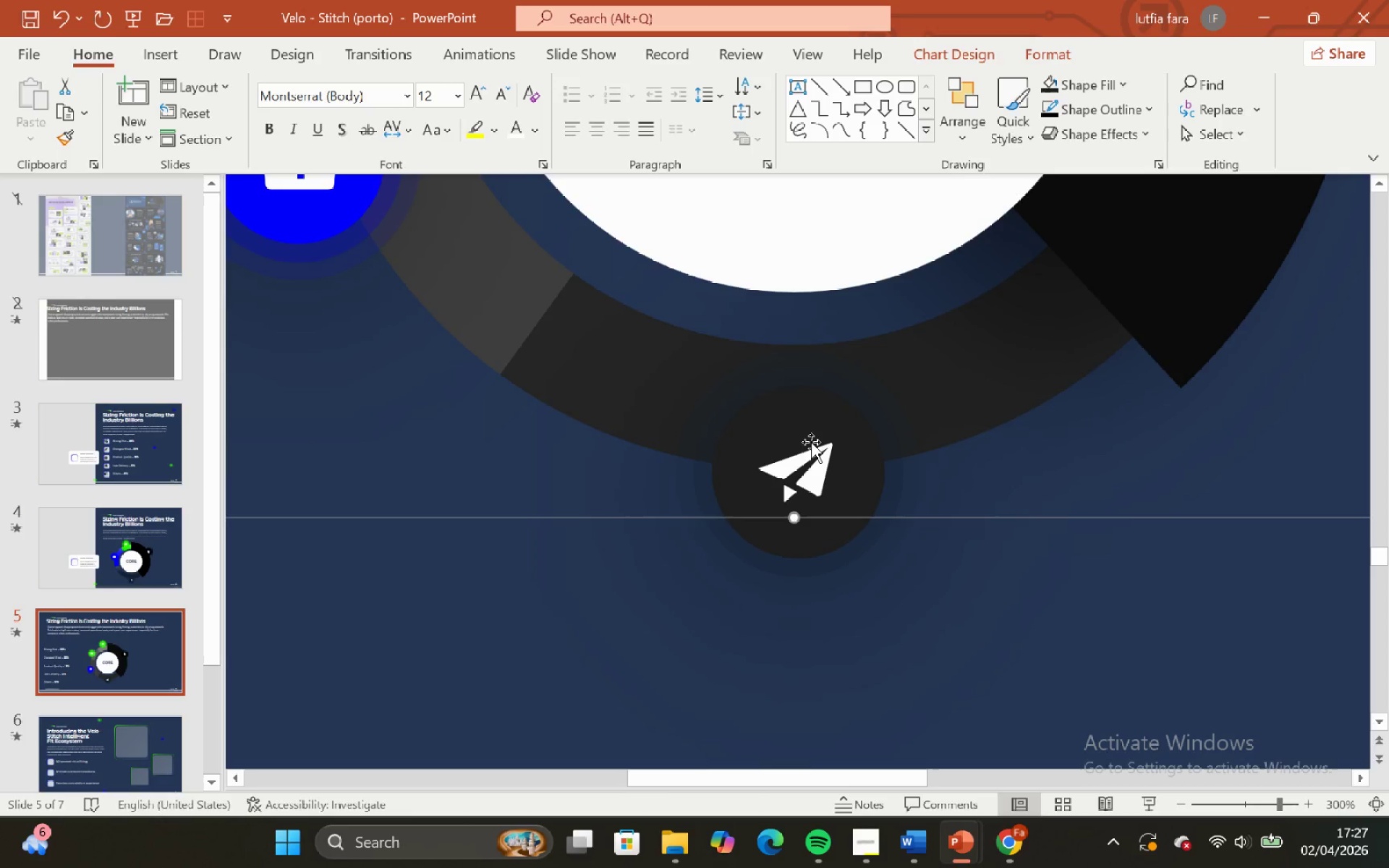 
left_click([802, 414])
 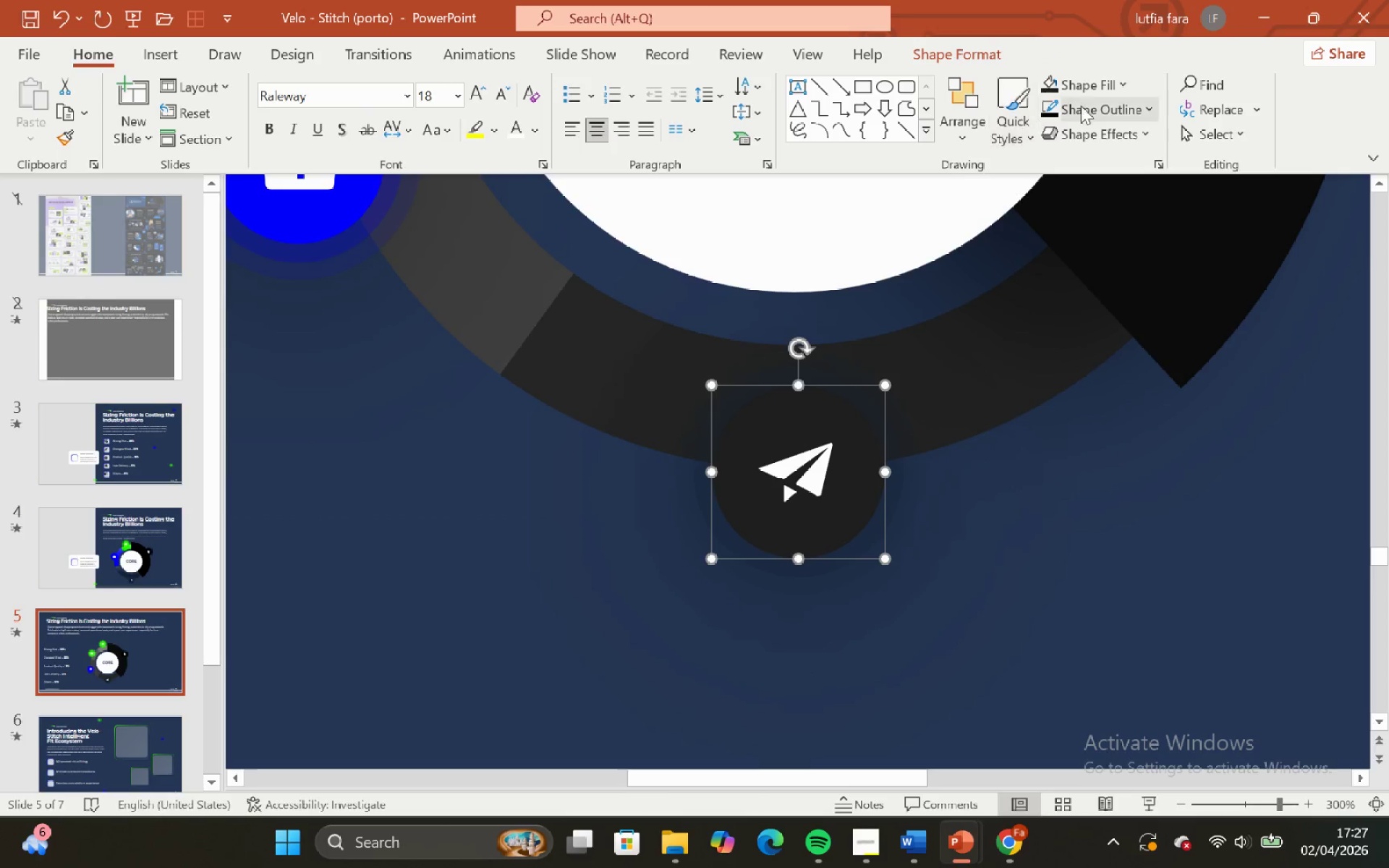 
left_click([1098, 80])
 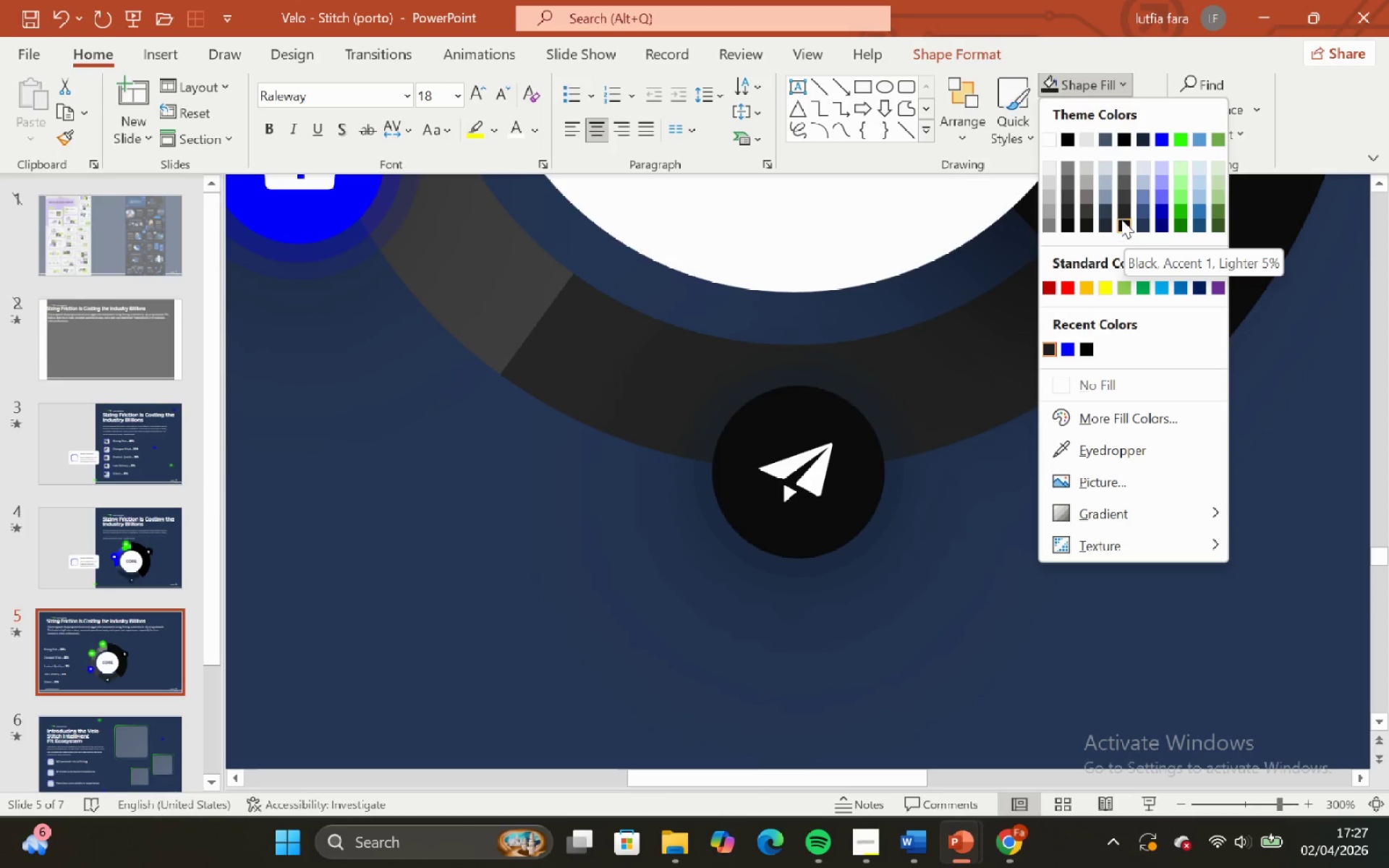 
left_click([1122, 212])
 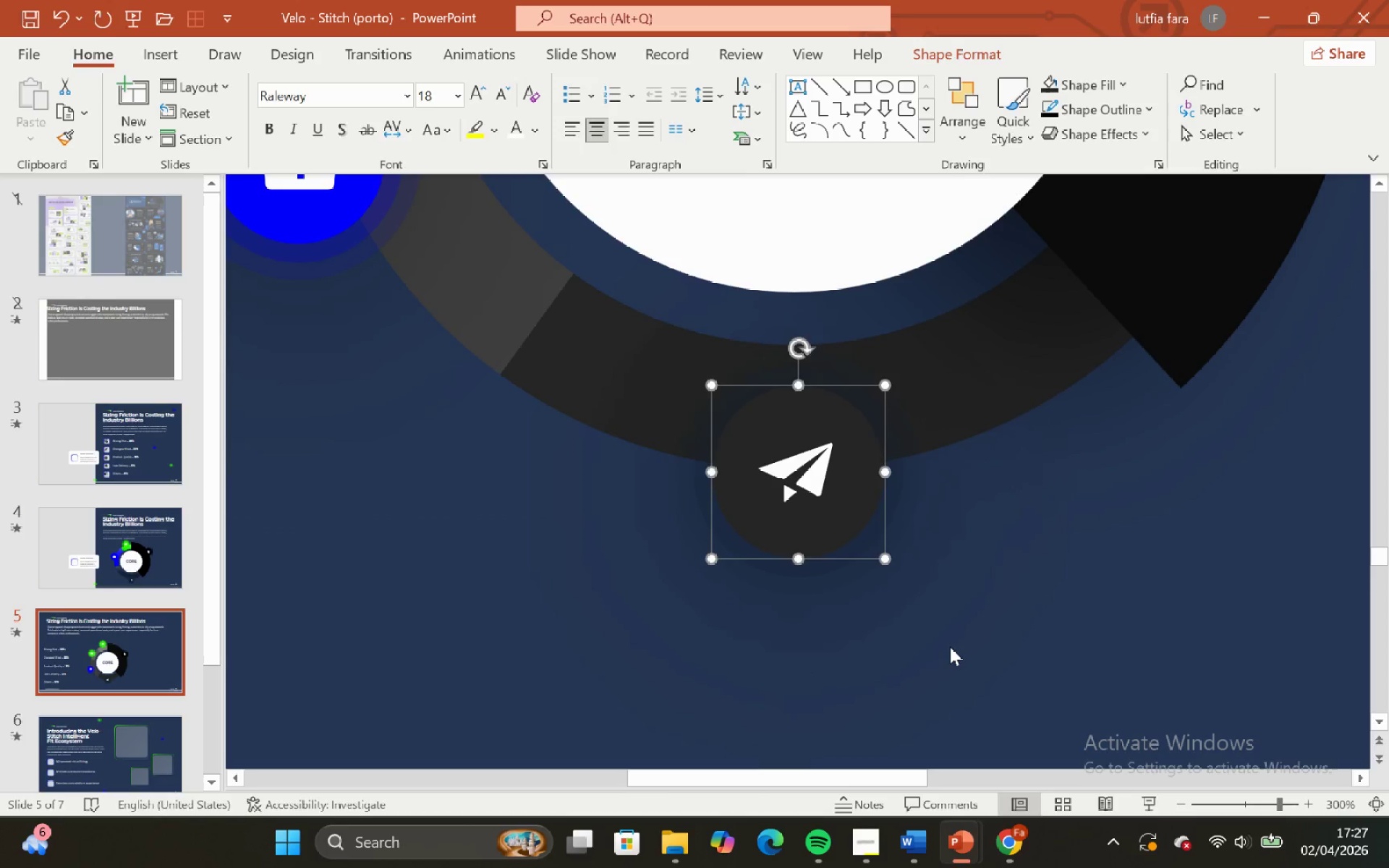 
left_click([950, 647])
 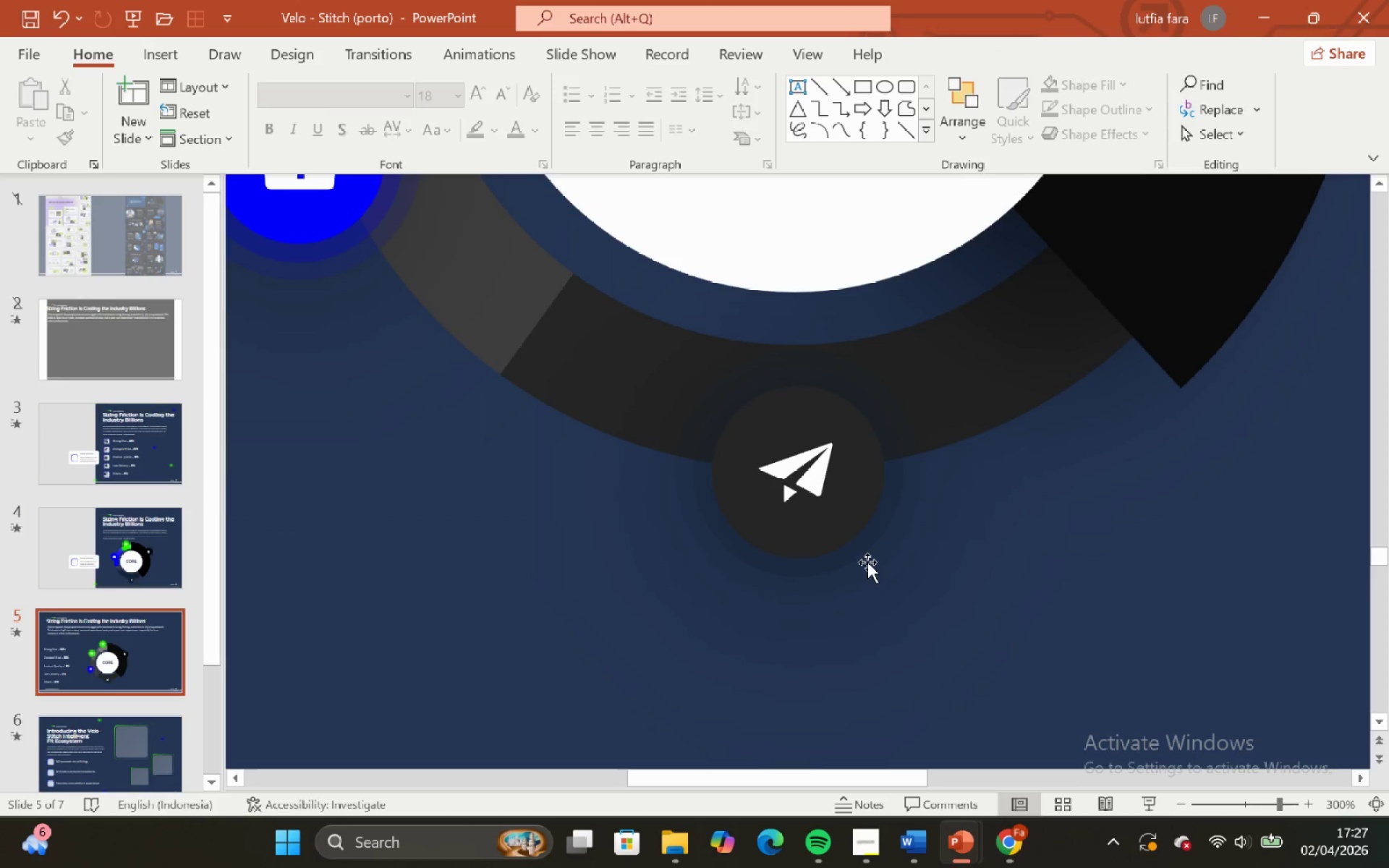 
left_click([863, 556])
 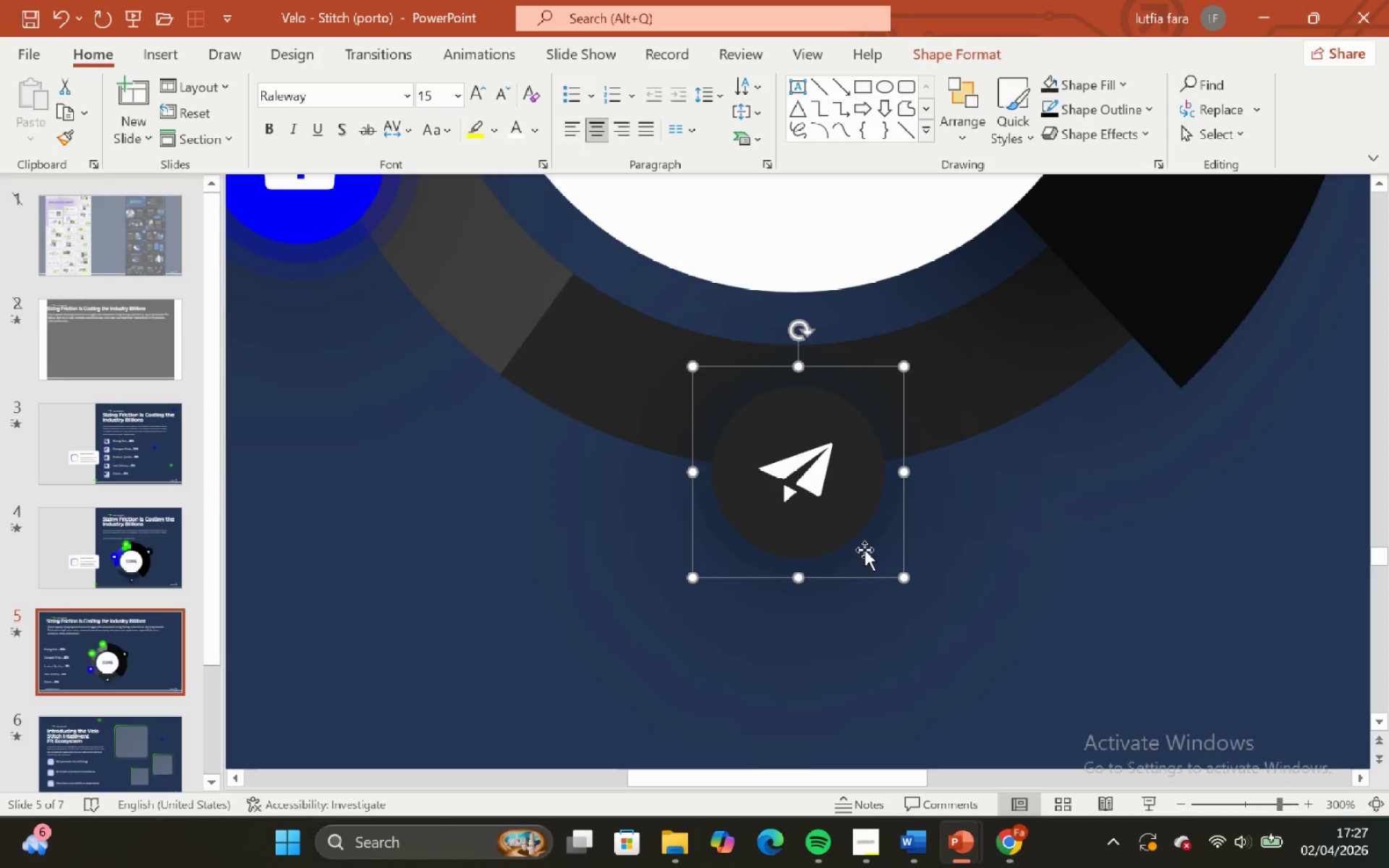 
left_click_drag(start_coordinate=[863, 550], to_coordinate=[836, 551])
 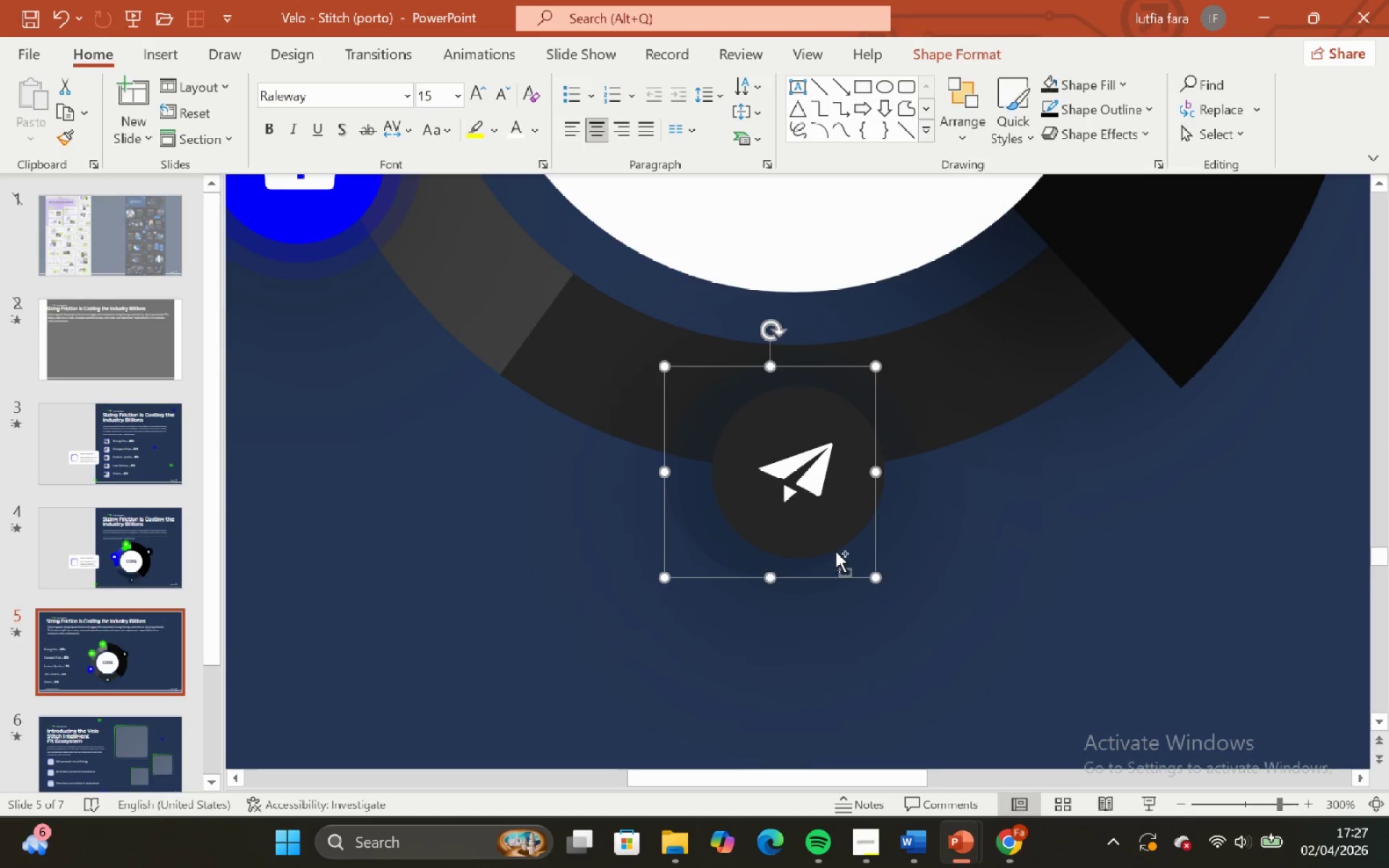 
key(Control+Z)
 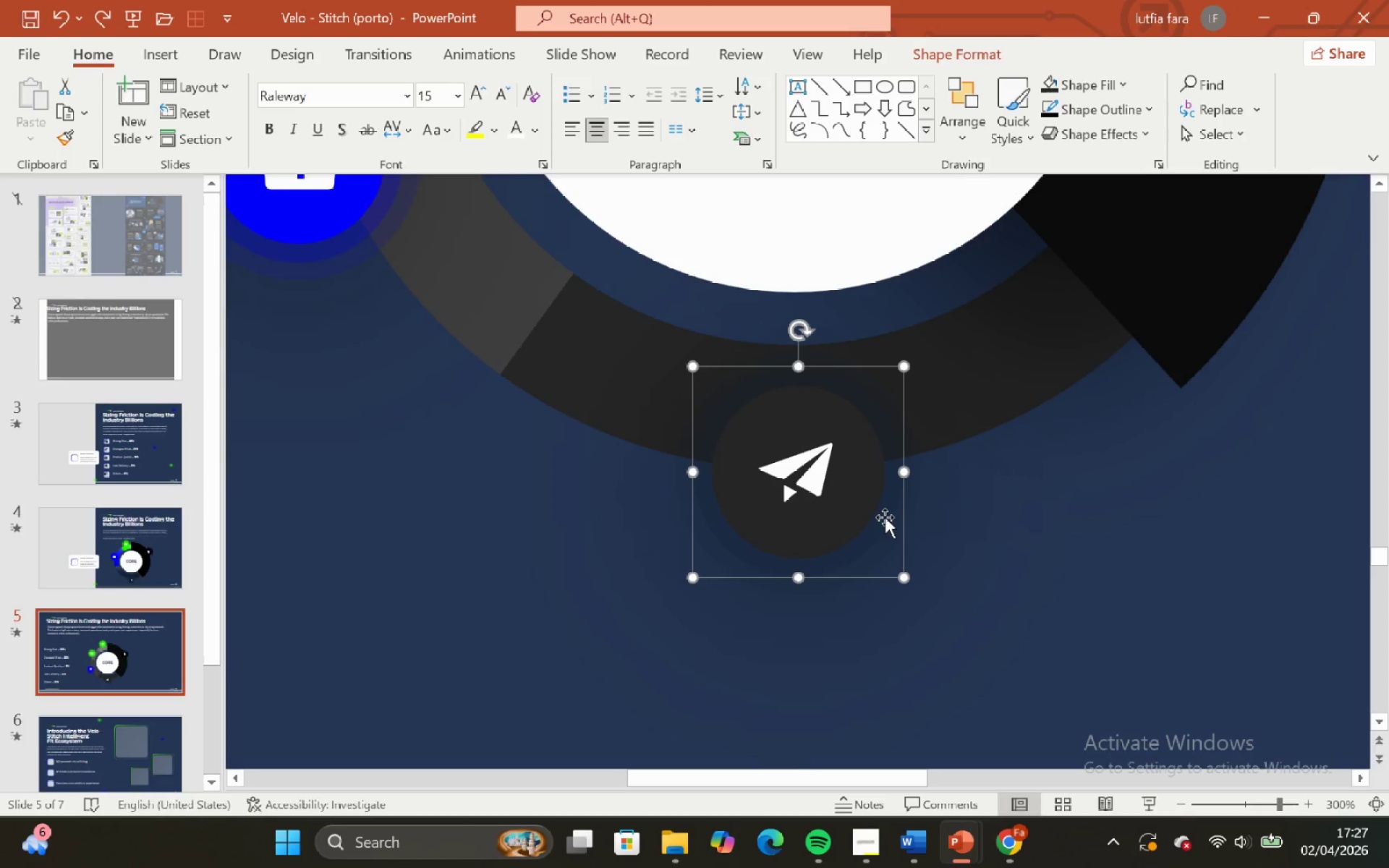 
right_click([856, 545])
 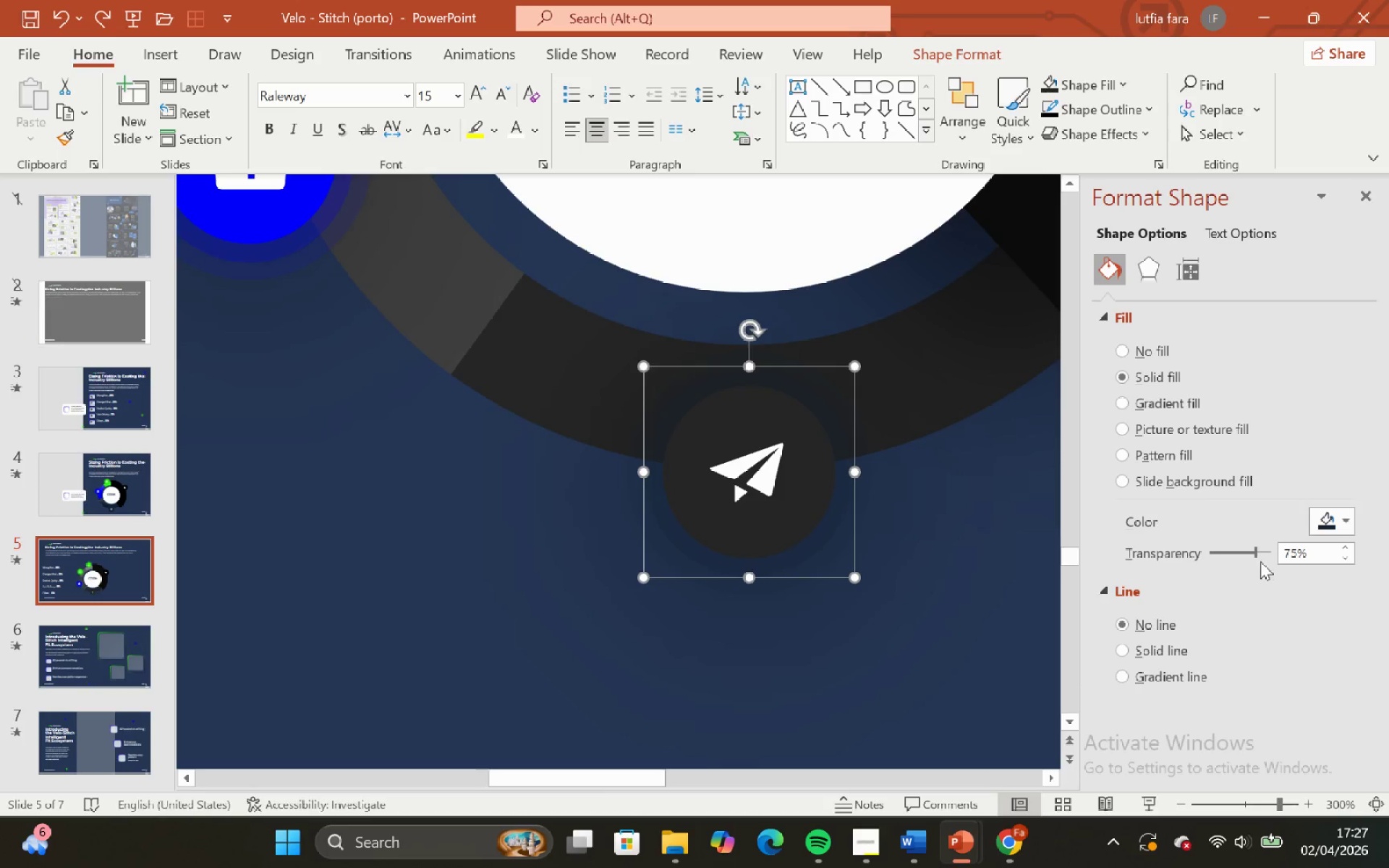 
left_click([1327, 527])
 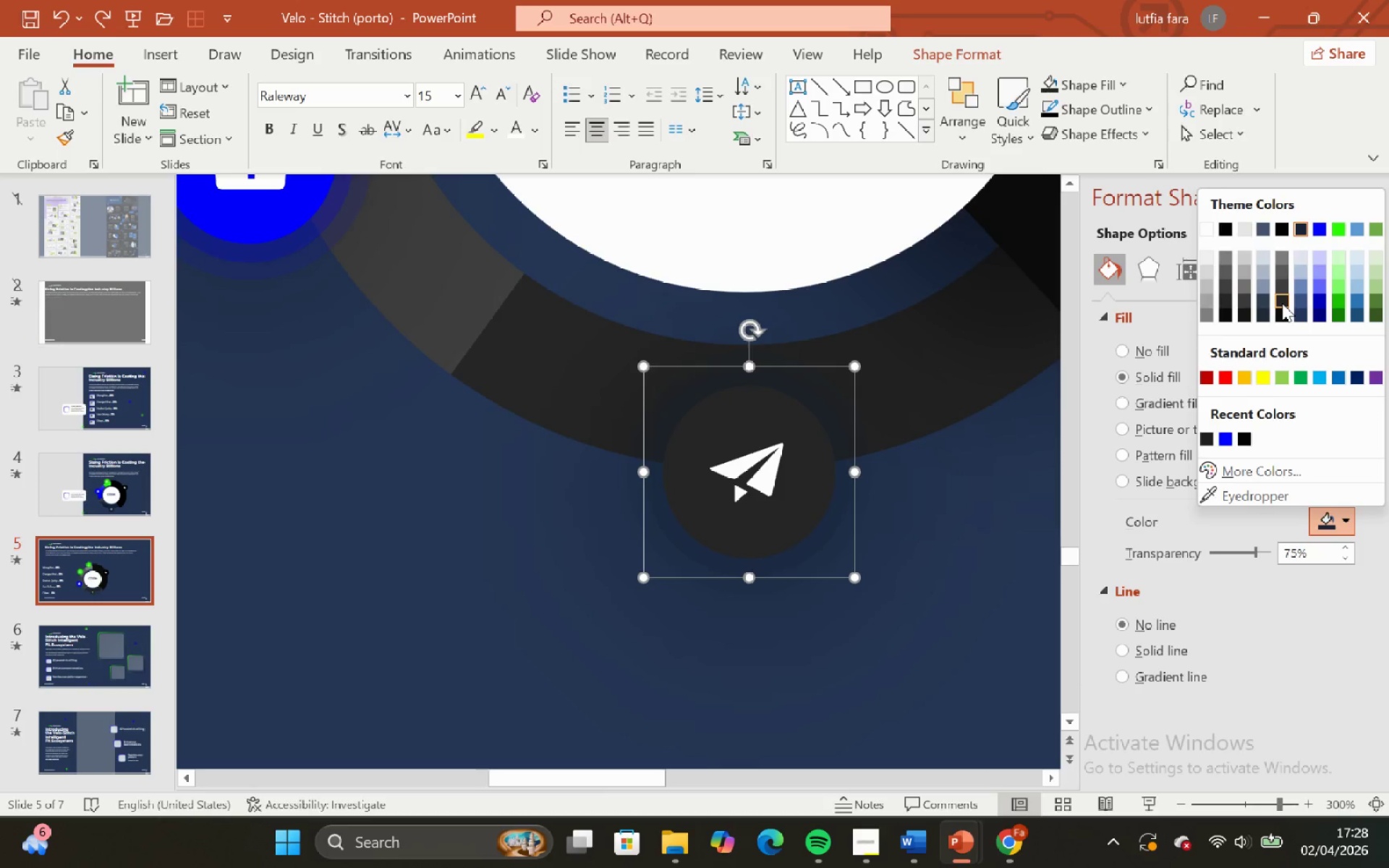 
left_click([1282, 303])
 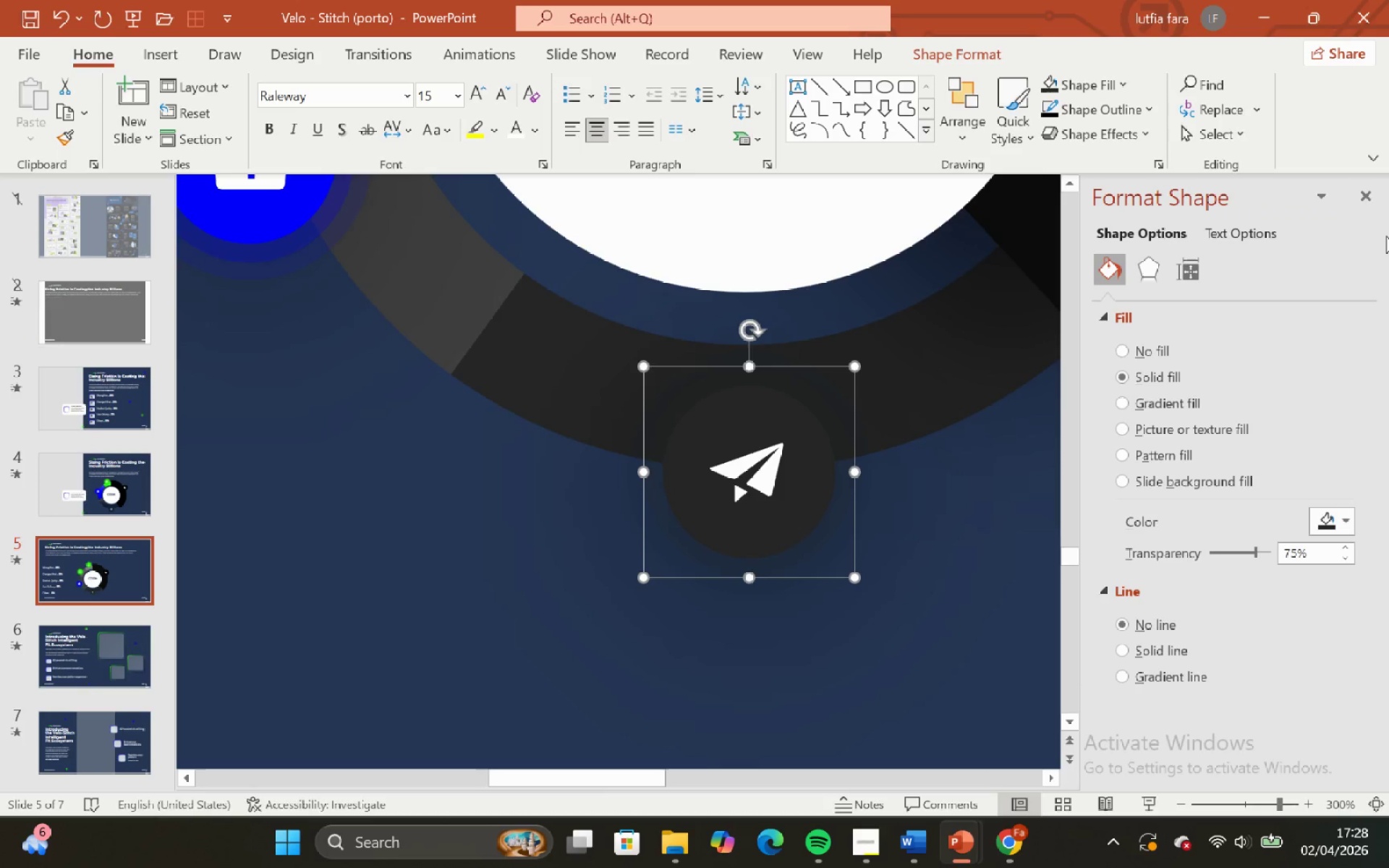 
left_click([1367, 200])
 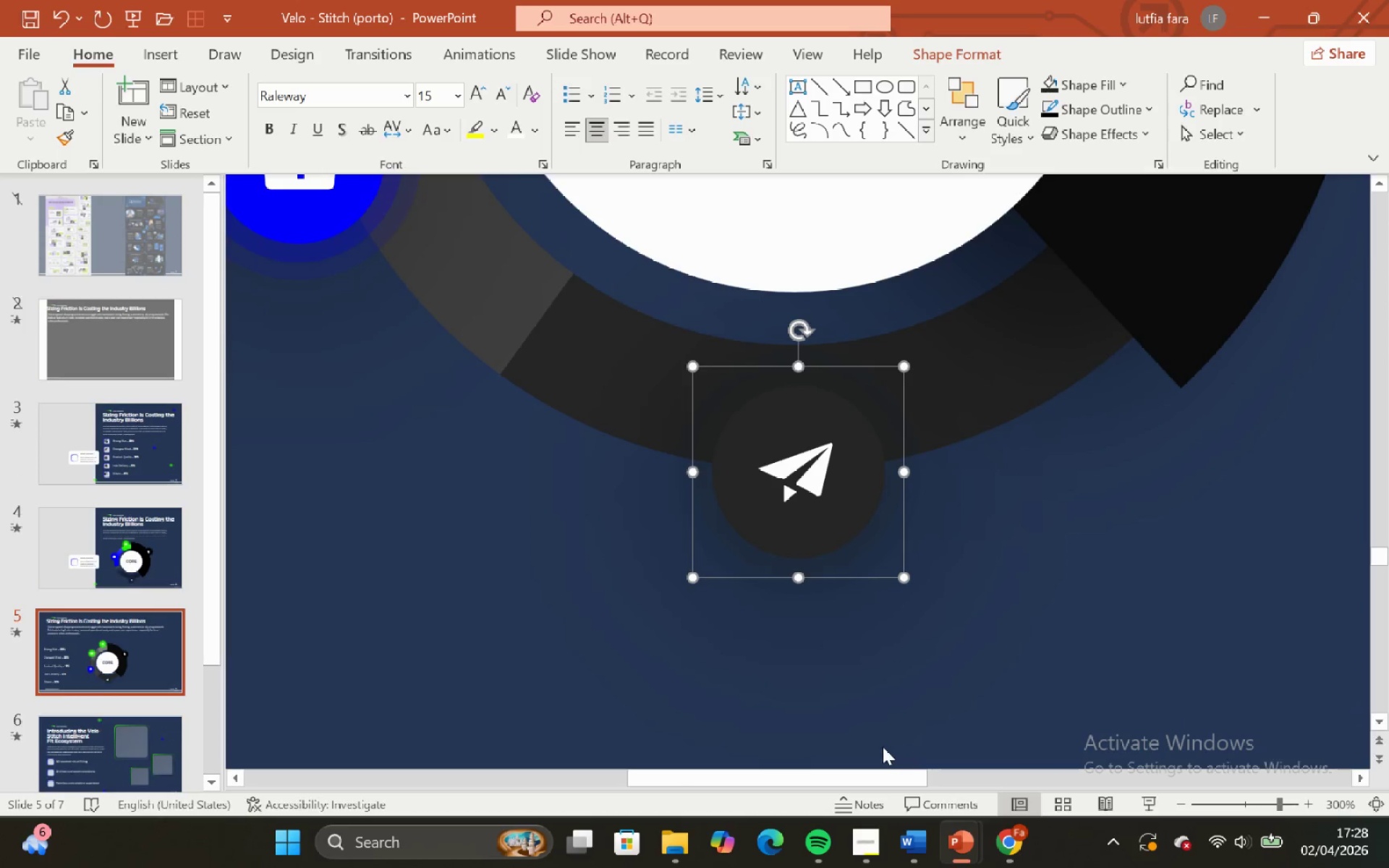 
left_click([883, 725])
 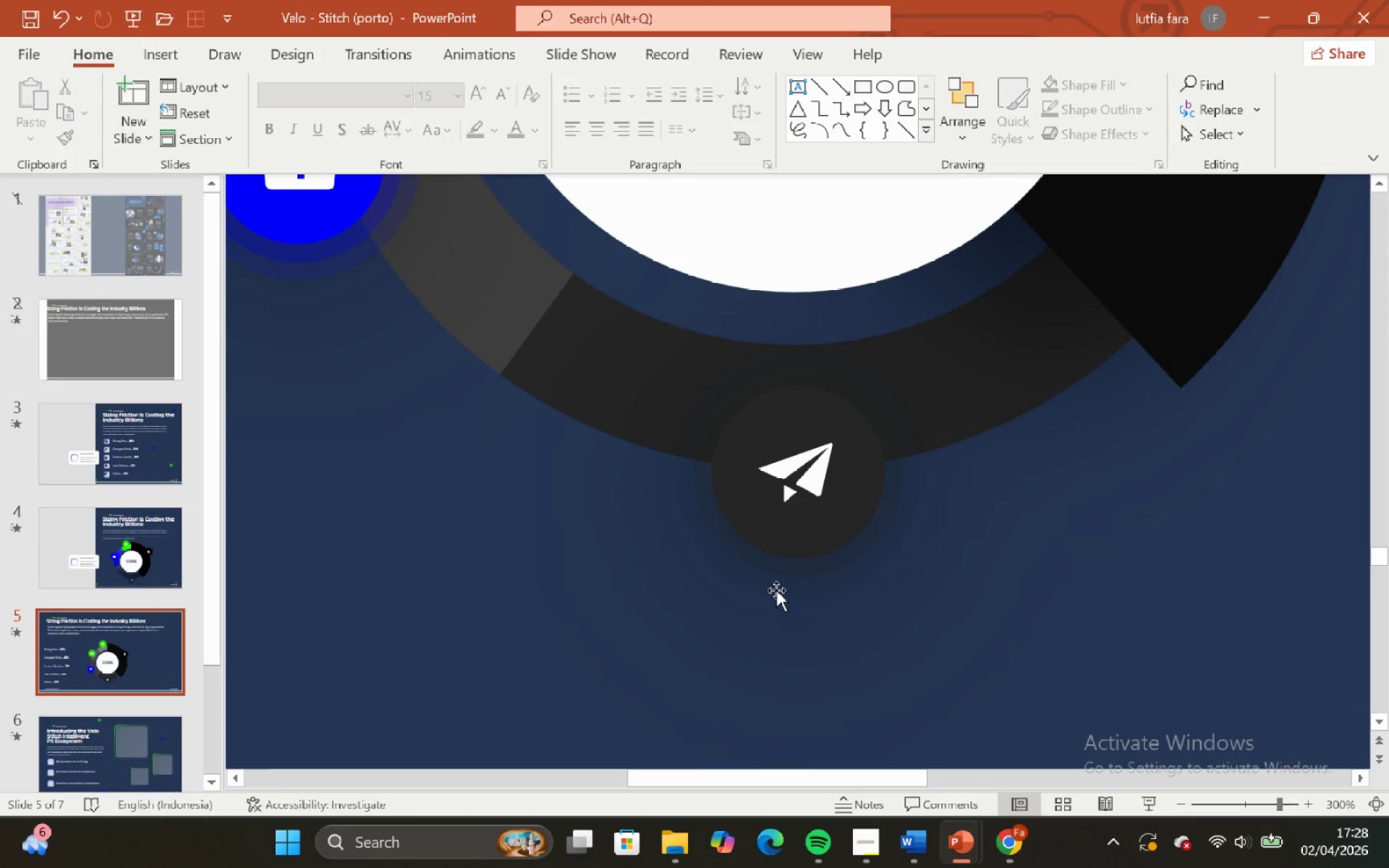 
left_click([776, 590])
 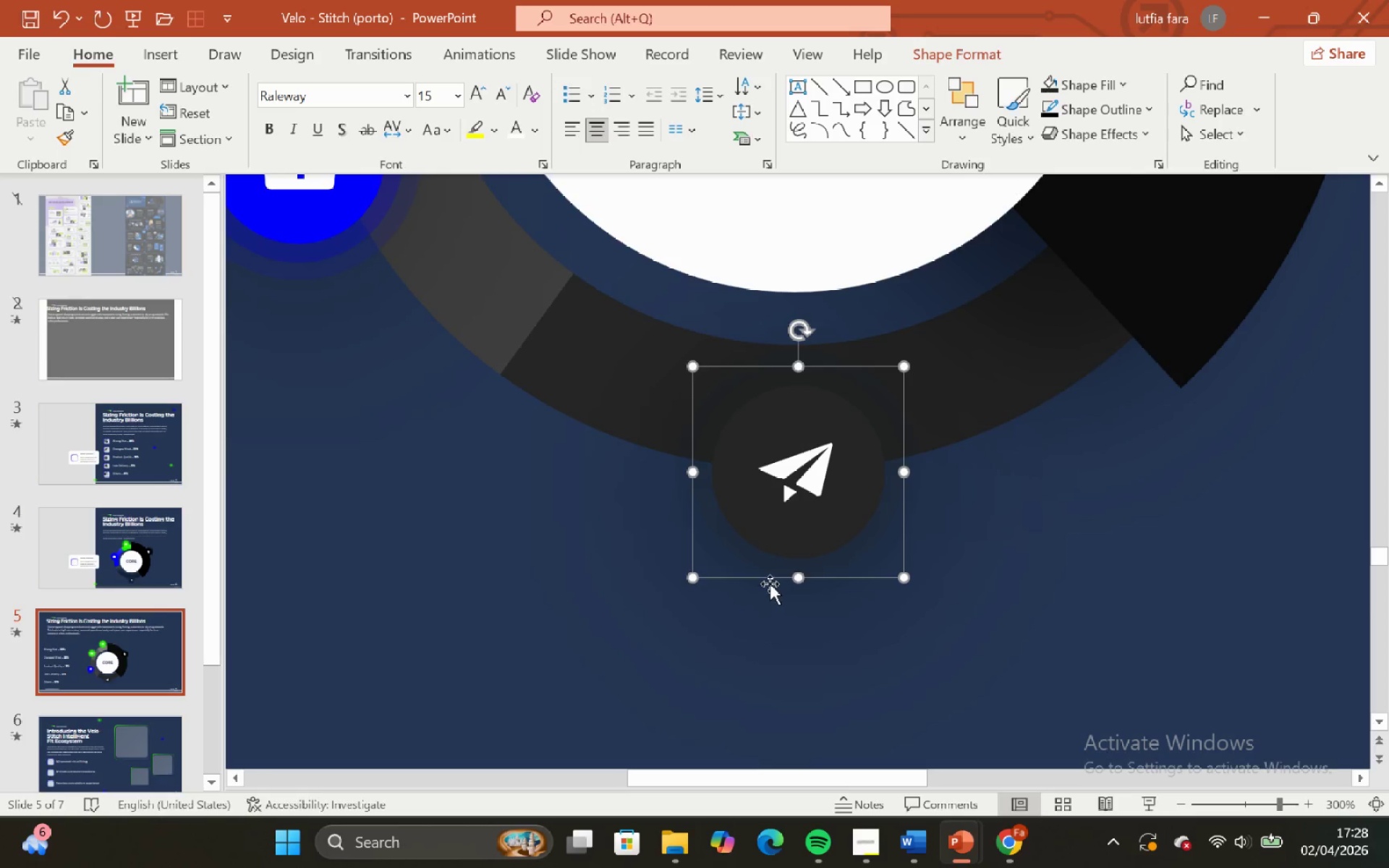 
left_click_drag(start_coordinate=[768, 581], to_coordinate=[732, 579])
 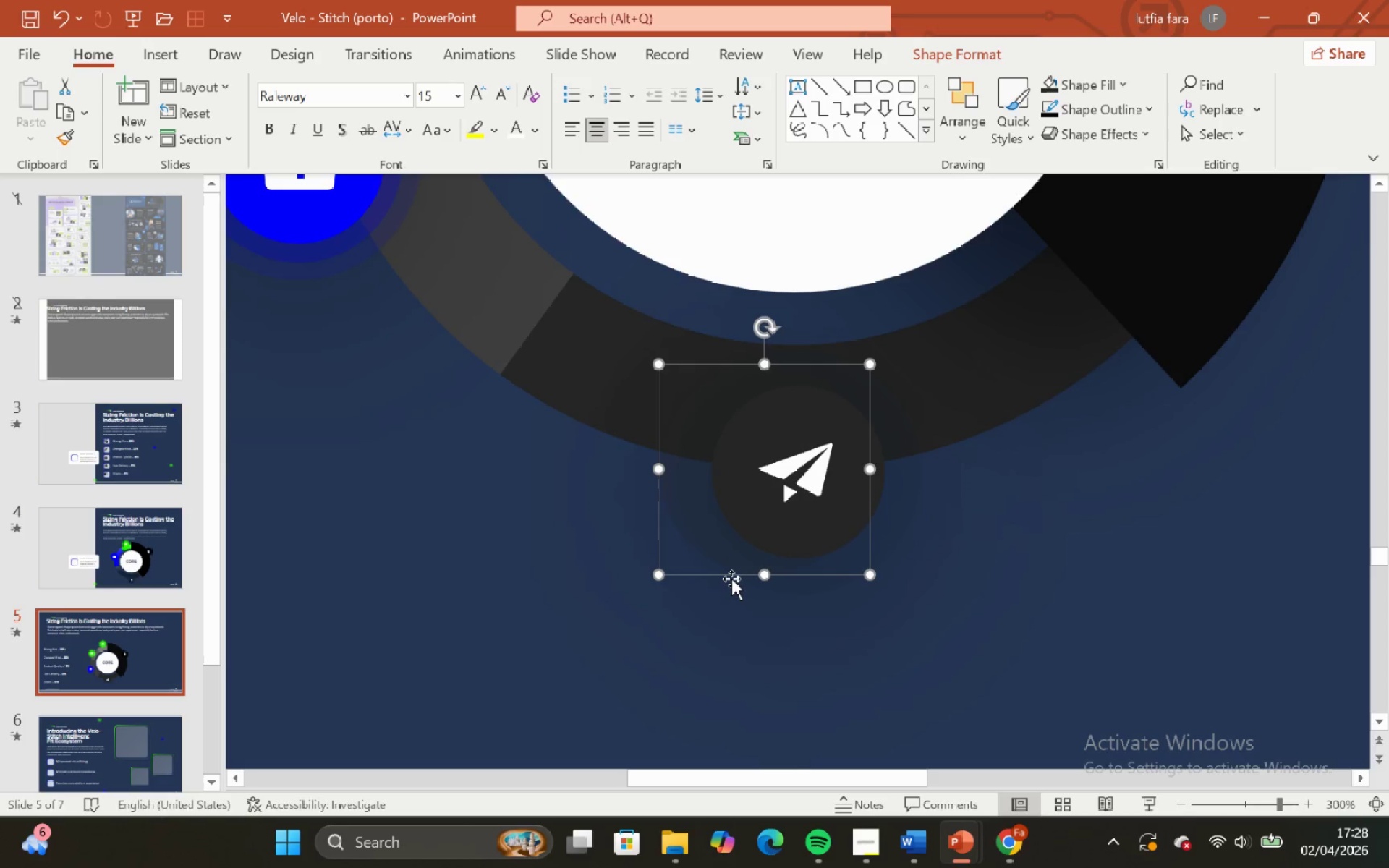 
key(Control+Z)
 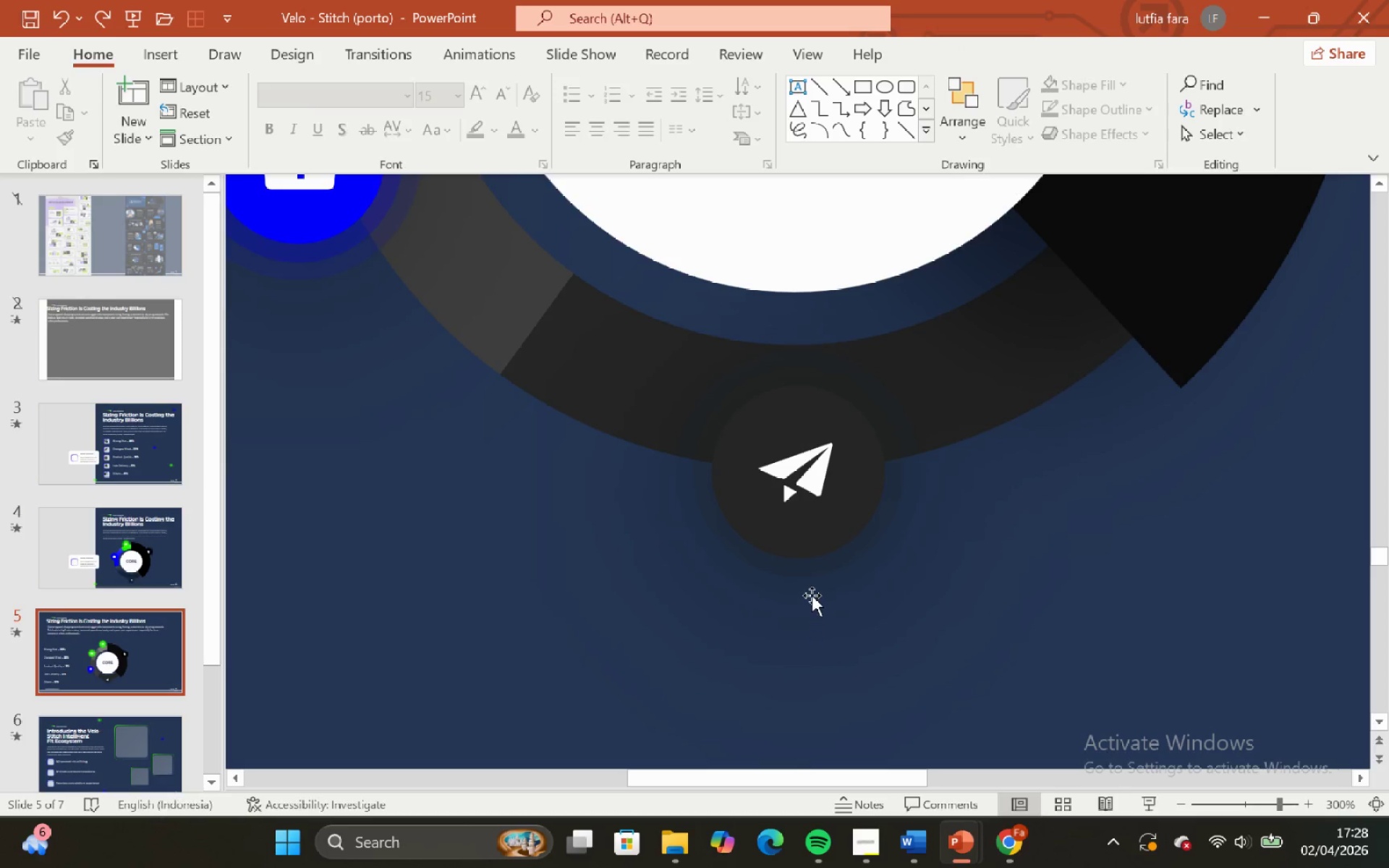 
double_click([812, 595])
 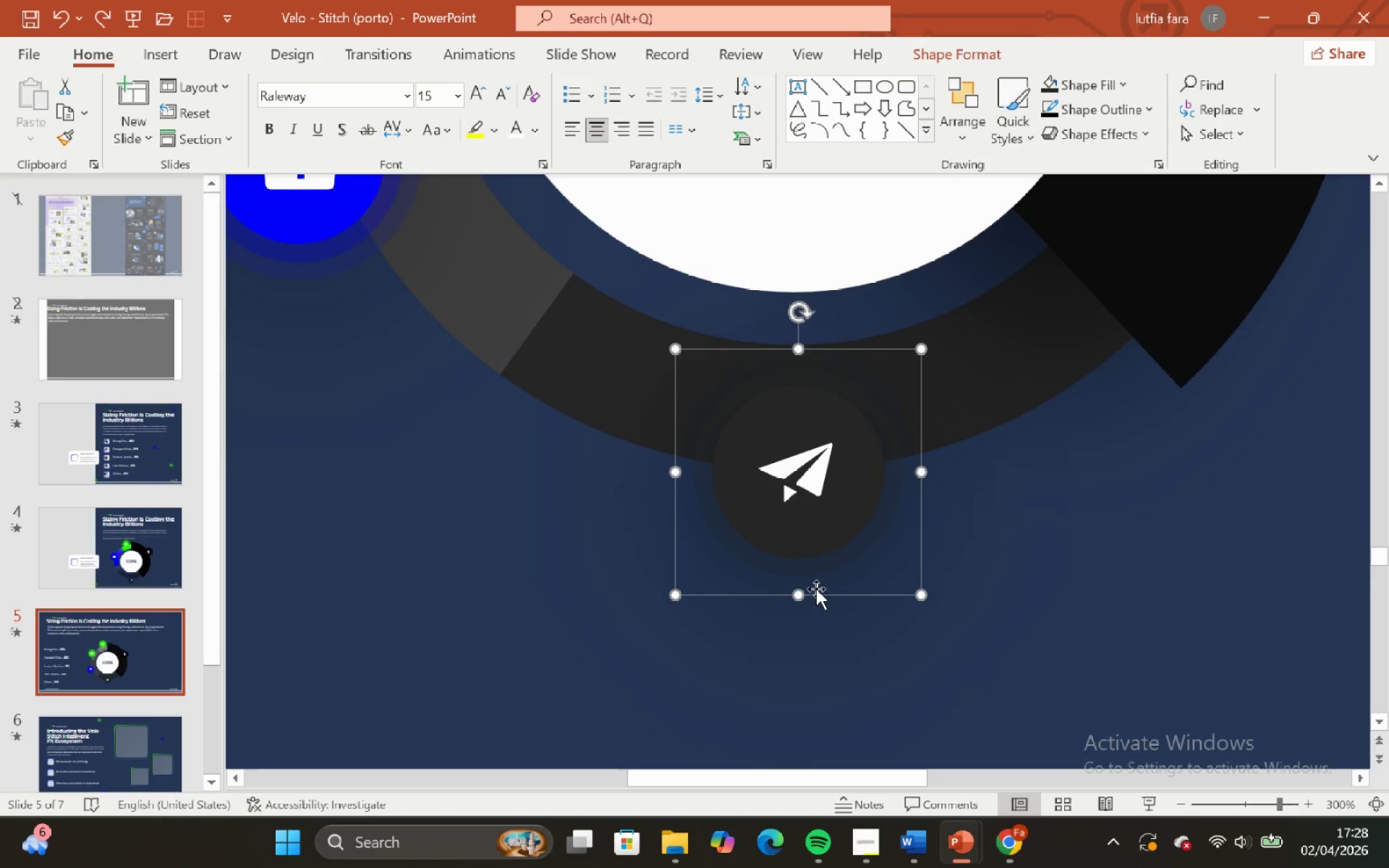 
right_click([816, 588])
 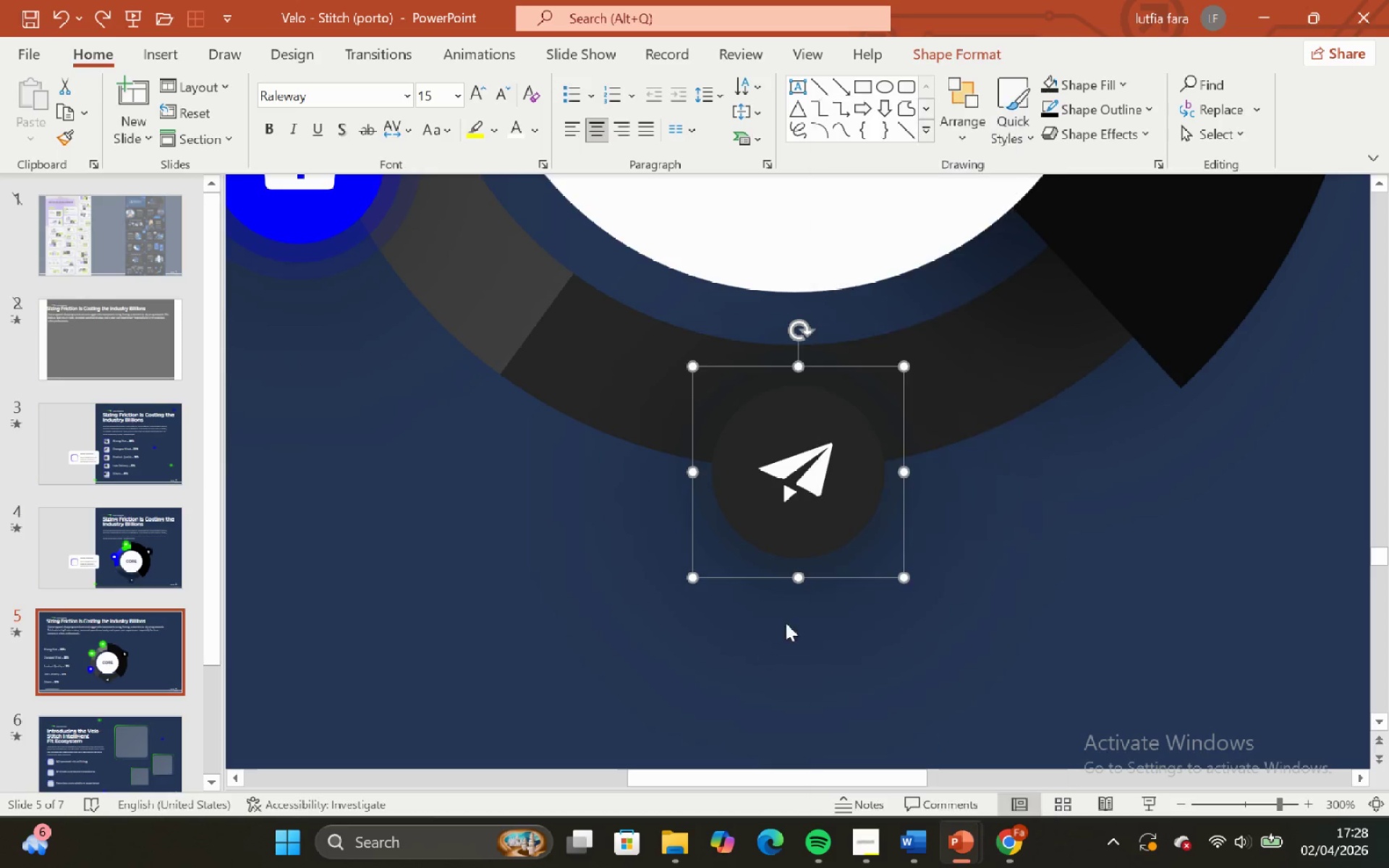 
double_click([812, 606])
 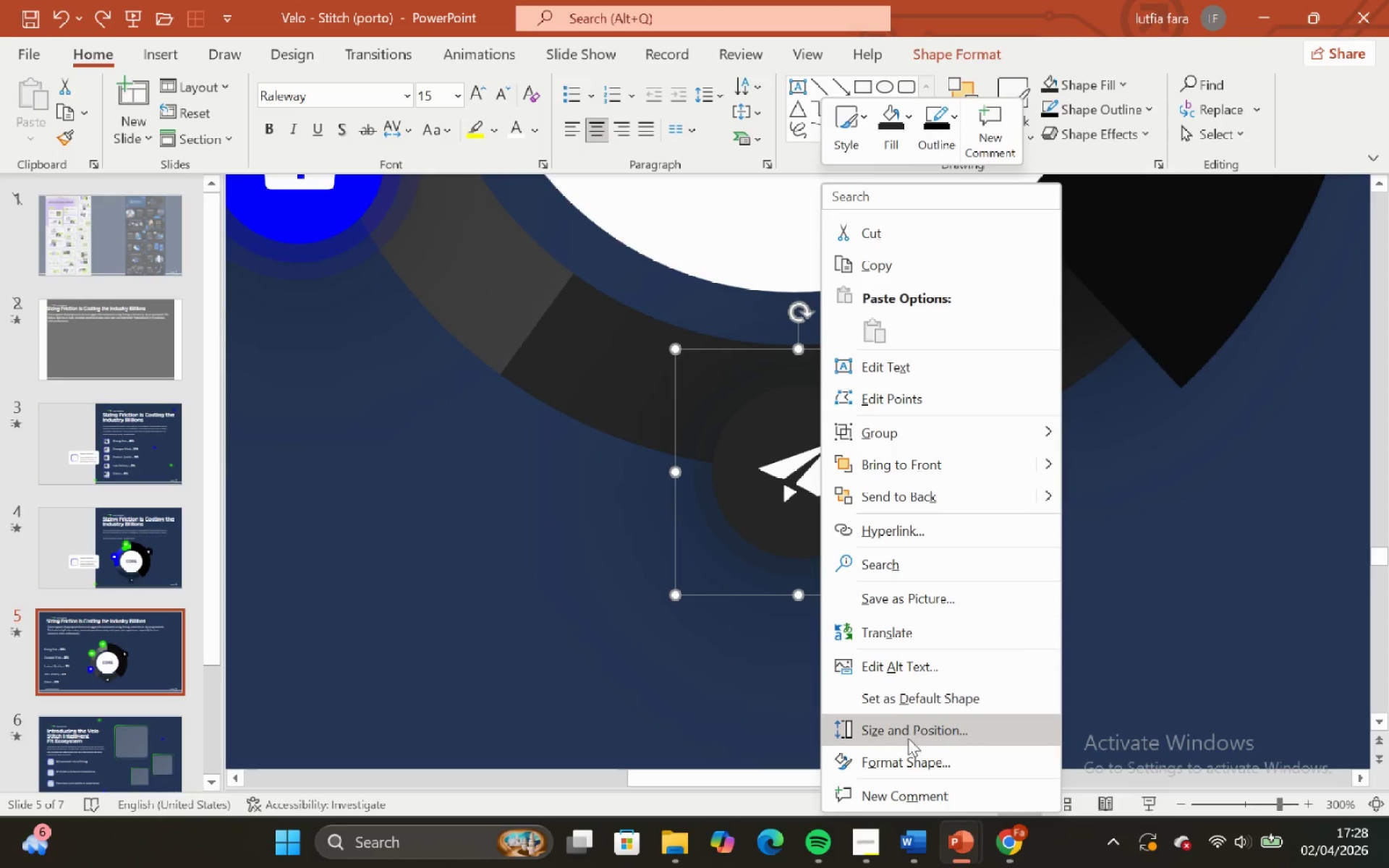 
left_click([915, 761])
 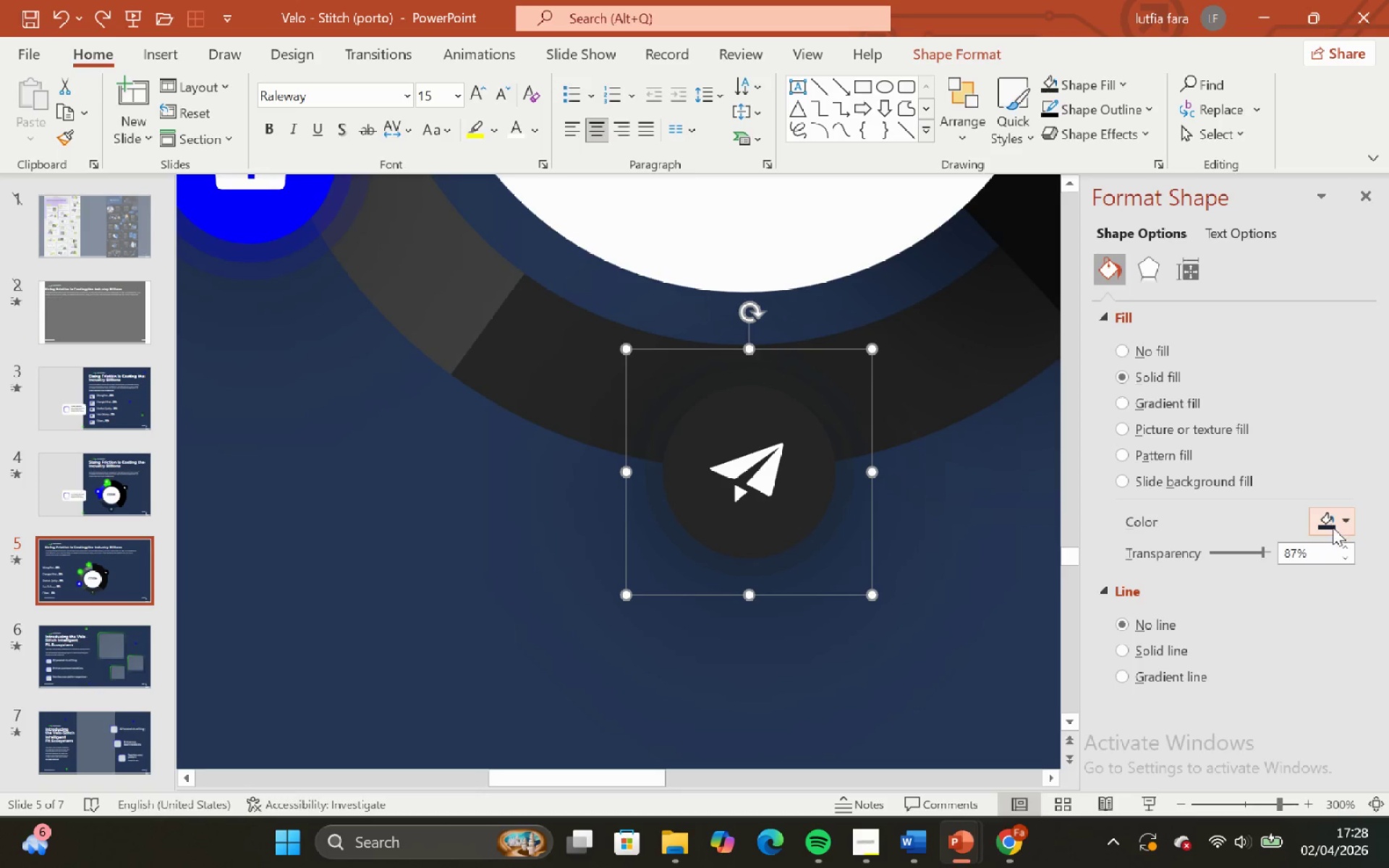 
left_click([1330, 522])
 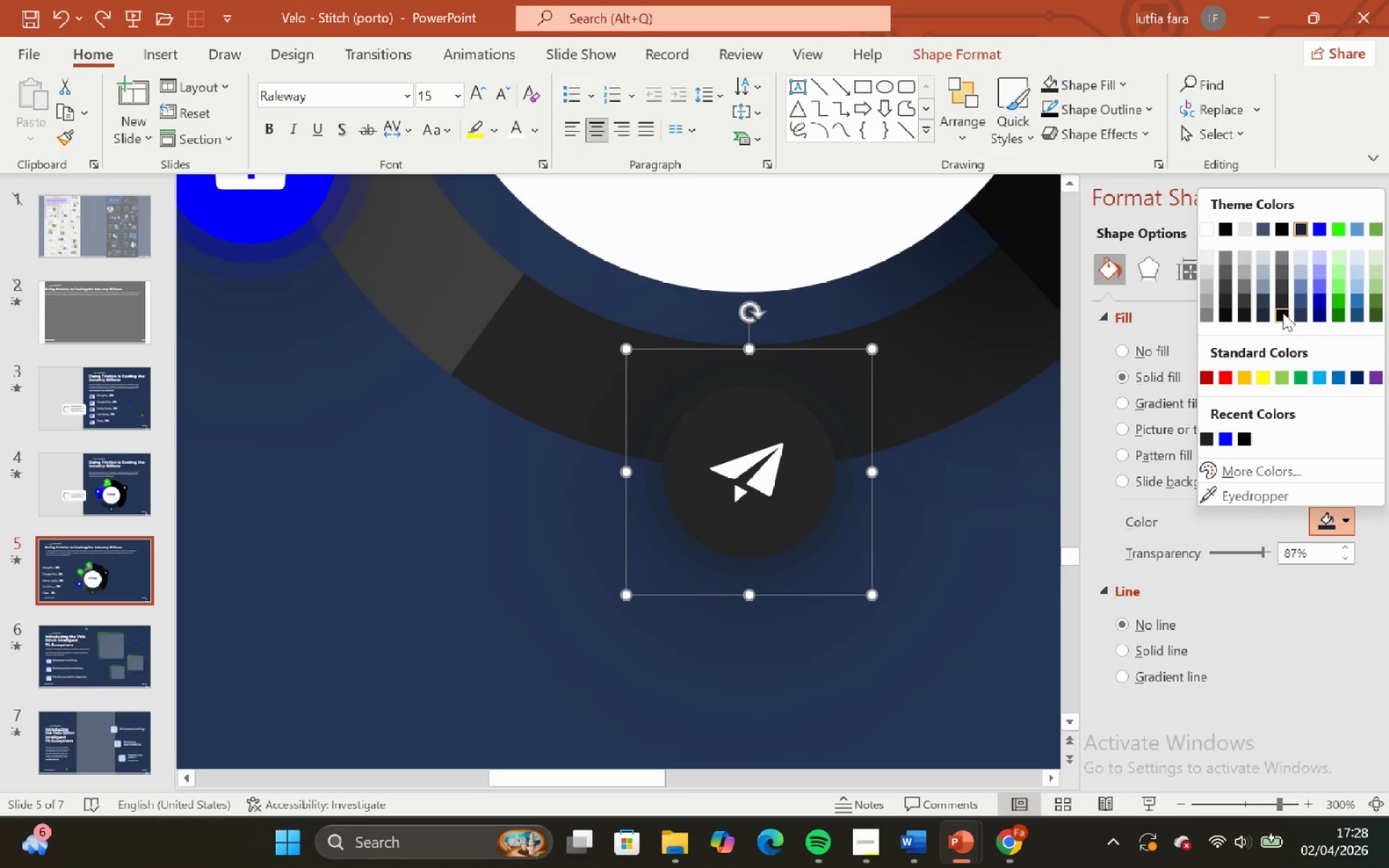 
left_click([1283, 301])
 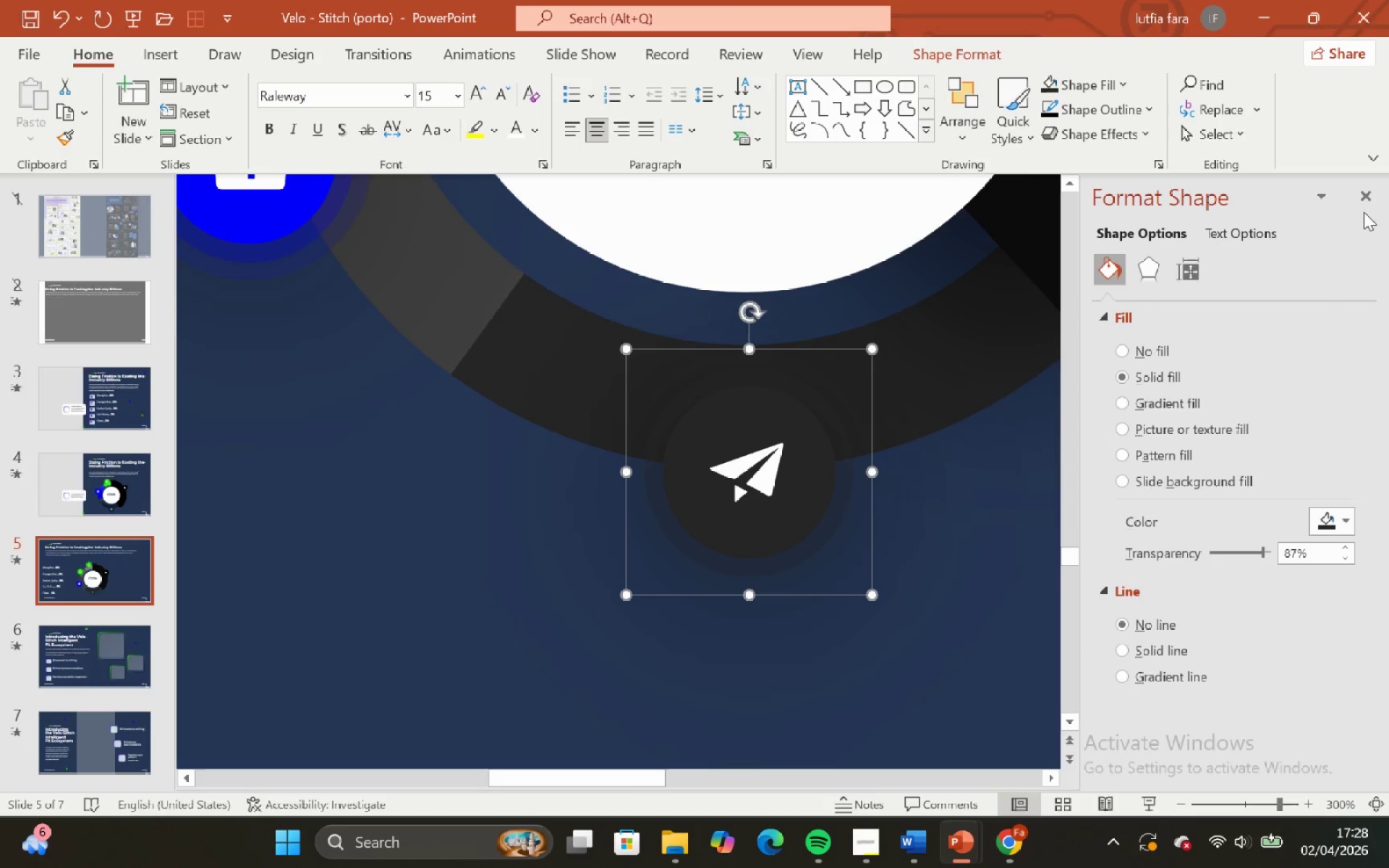 
left_click([1366, 200])
 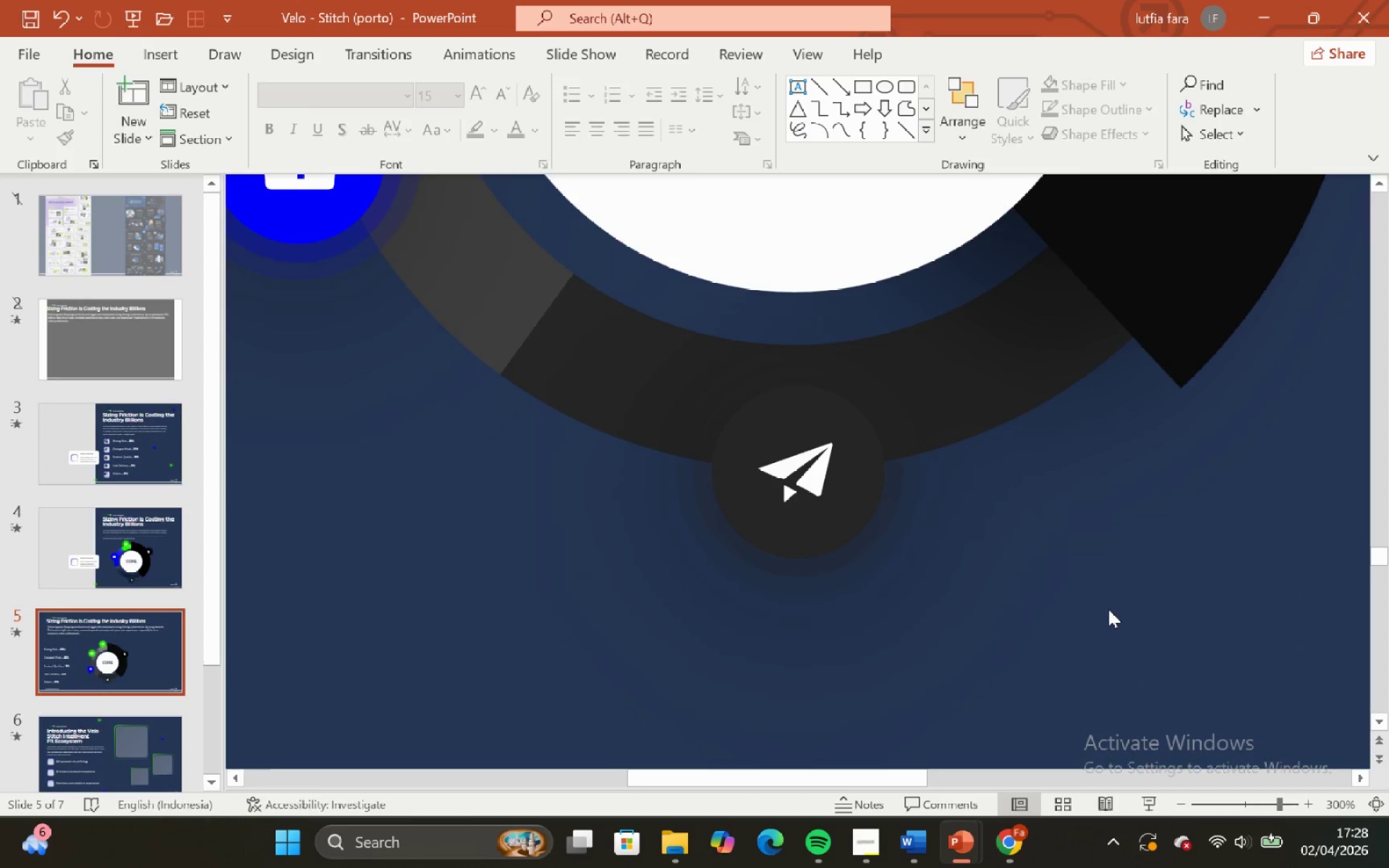 
hold_key(key=ControlLeft, duration=0.81)
hold_key(key=ShiftLeft, duration=0.78)
scroll: coordinate [996, 530], scroll_direction: down, amount: 3.0
 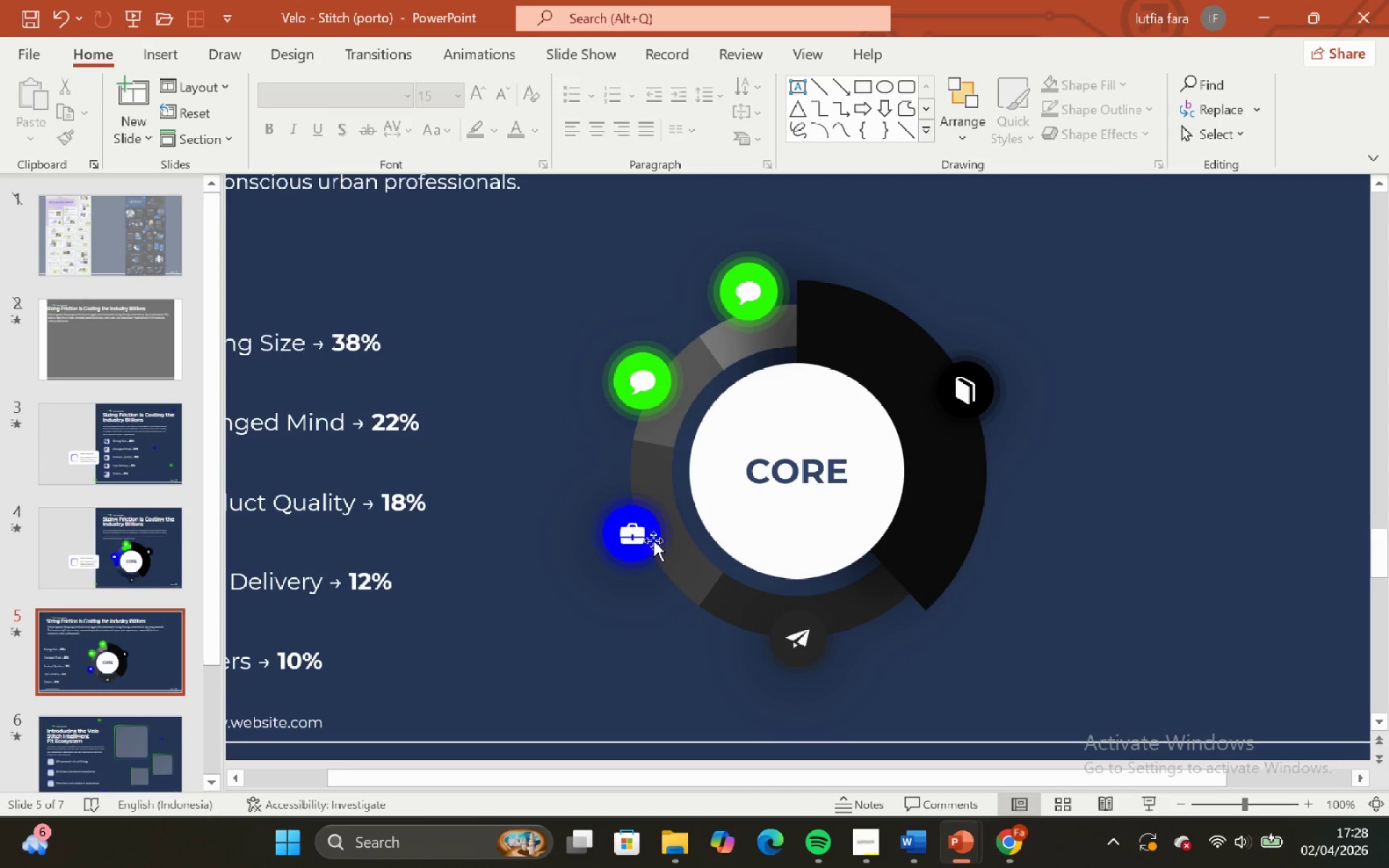 
left_click([626, 506])
 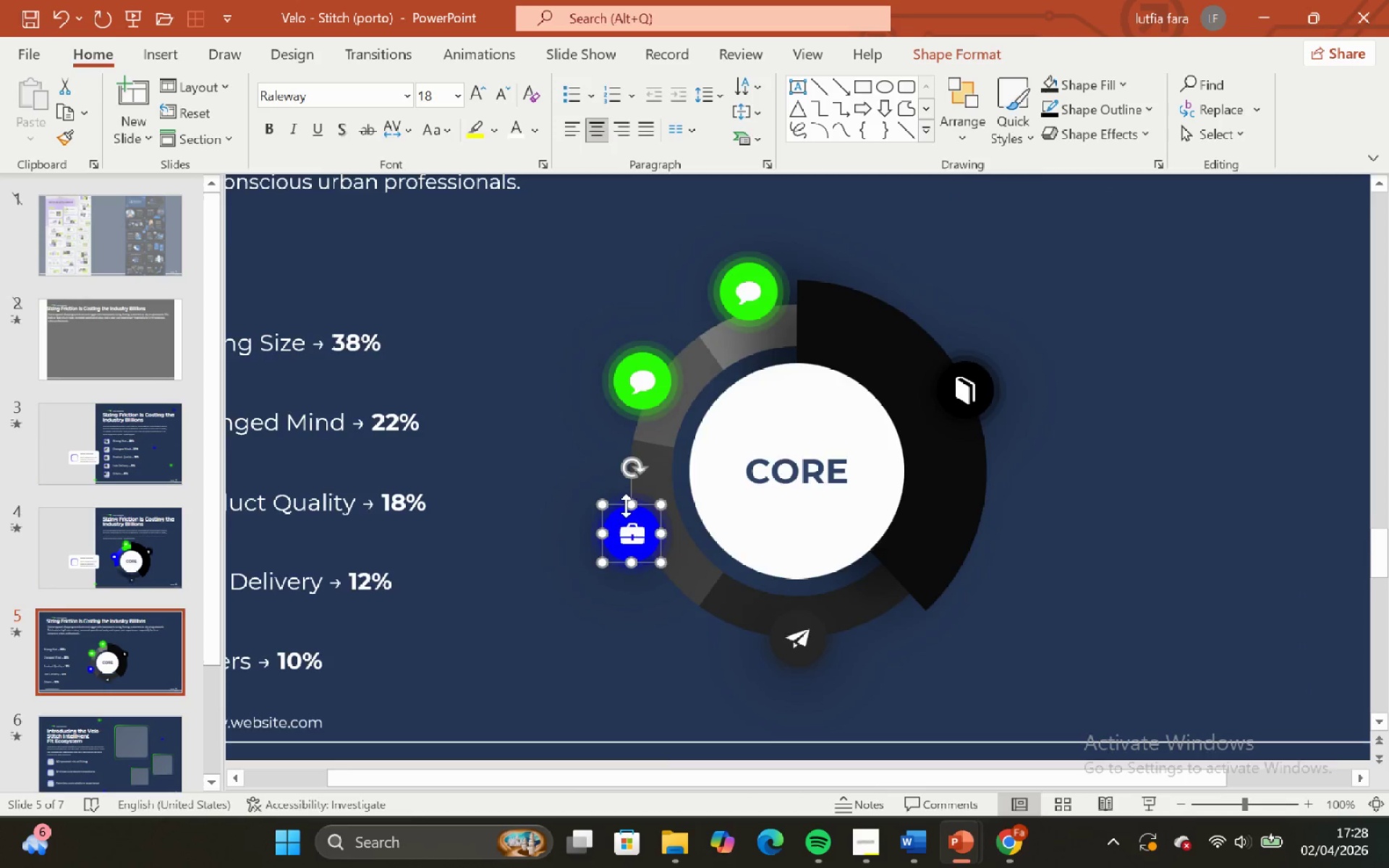 
hold_key(key=ShiftLeft, duration=0.58)
hold_key(key=ControlLeft, duration=0.55)
scroll: coordinate [626, 506], scroll_direction: up, amount: 2.0
 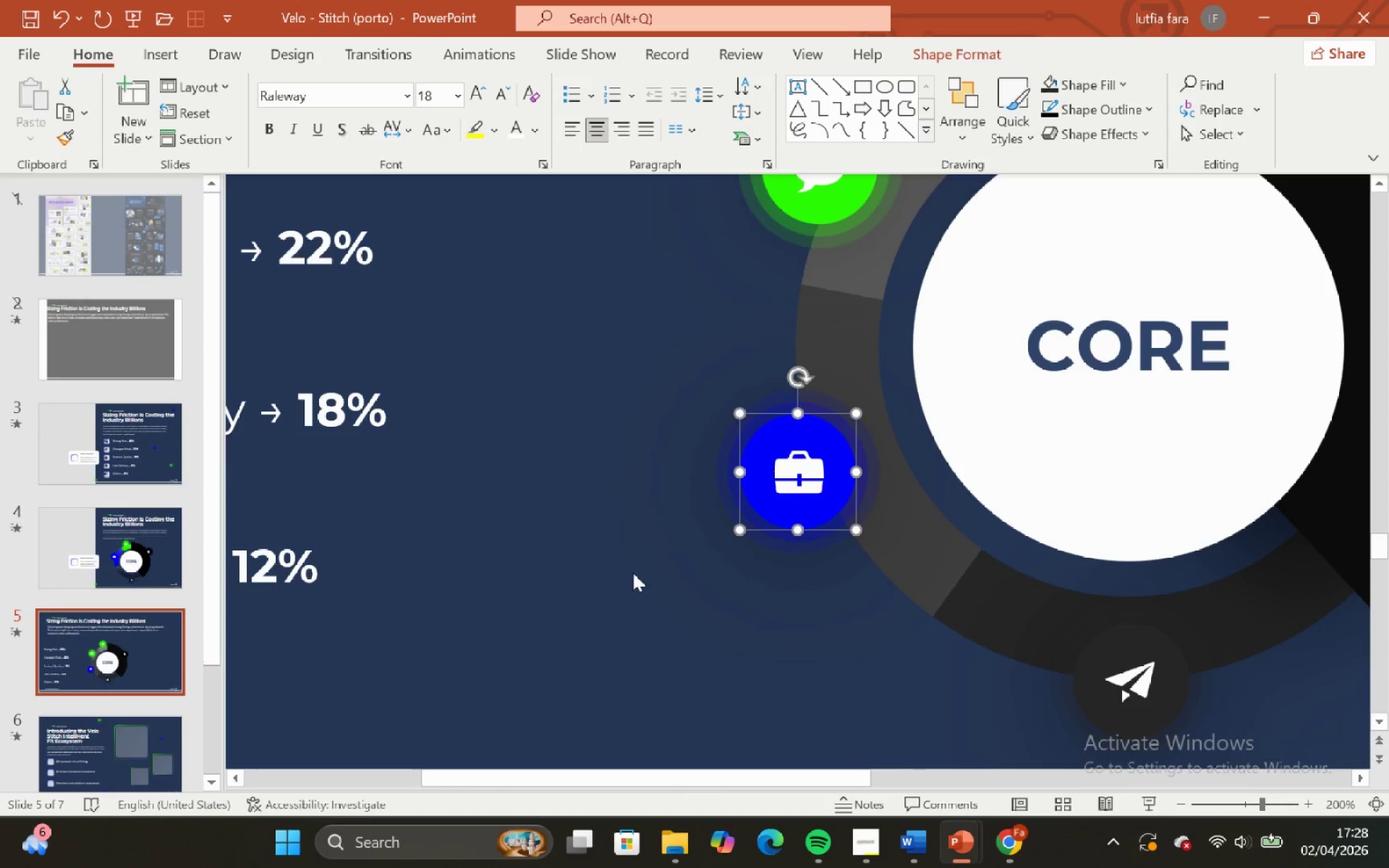 
left_click([639, 583])
 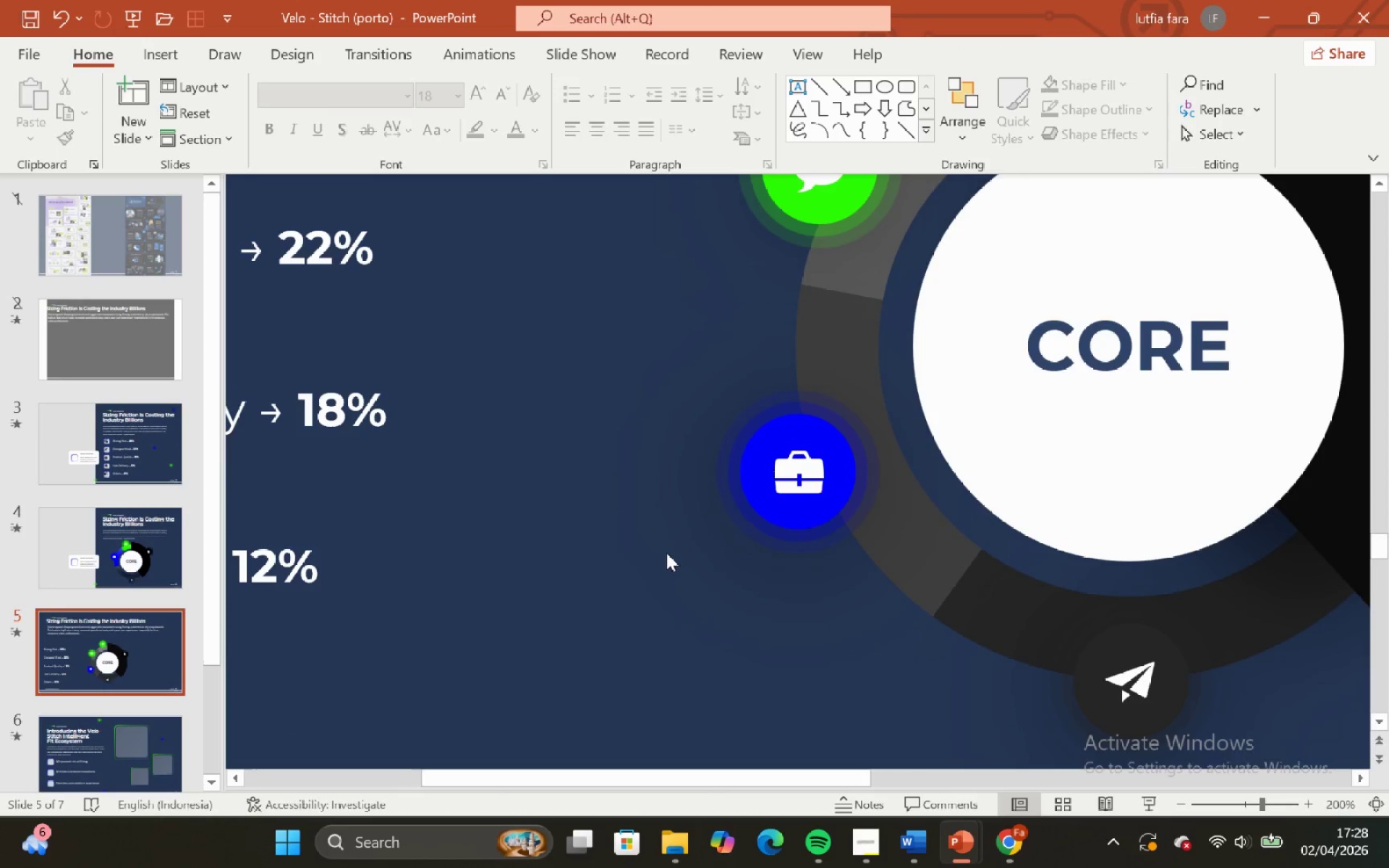 
hold_key(key=ControlLeft, duration=1.09)
hold_key(key=ShiftLeft, duration=1.01)
scroll: coordinate [671, 551], scroll_direction: none, amount: 0.0
 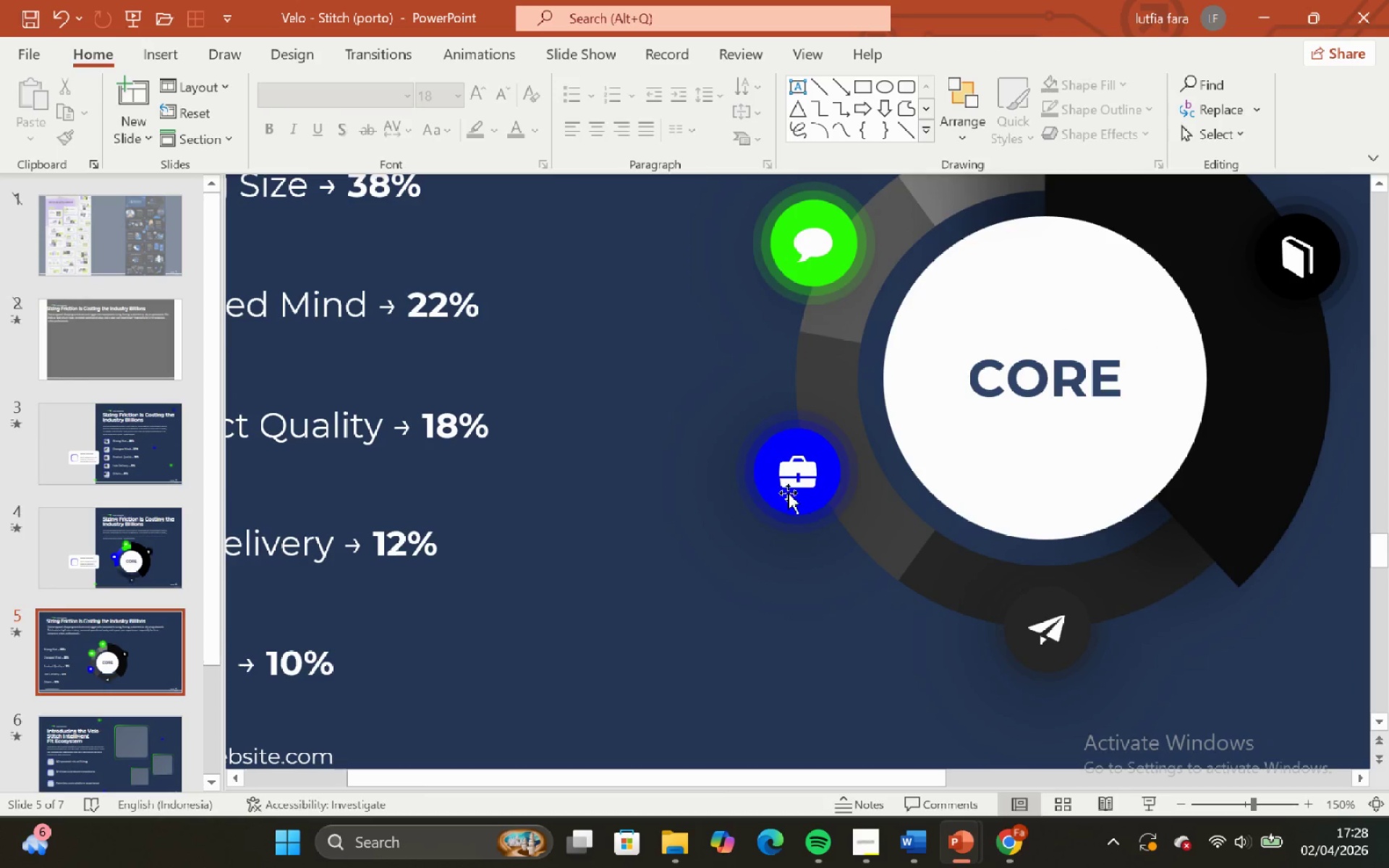 
left_click([796, 426])
 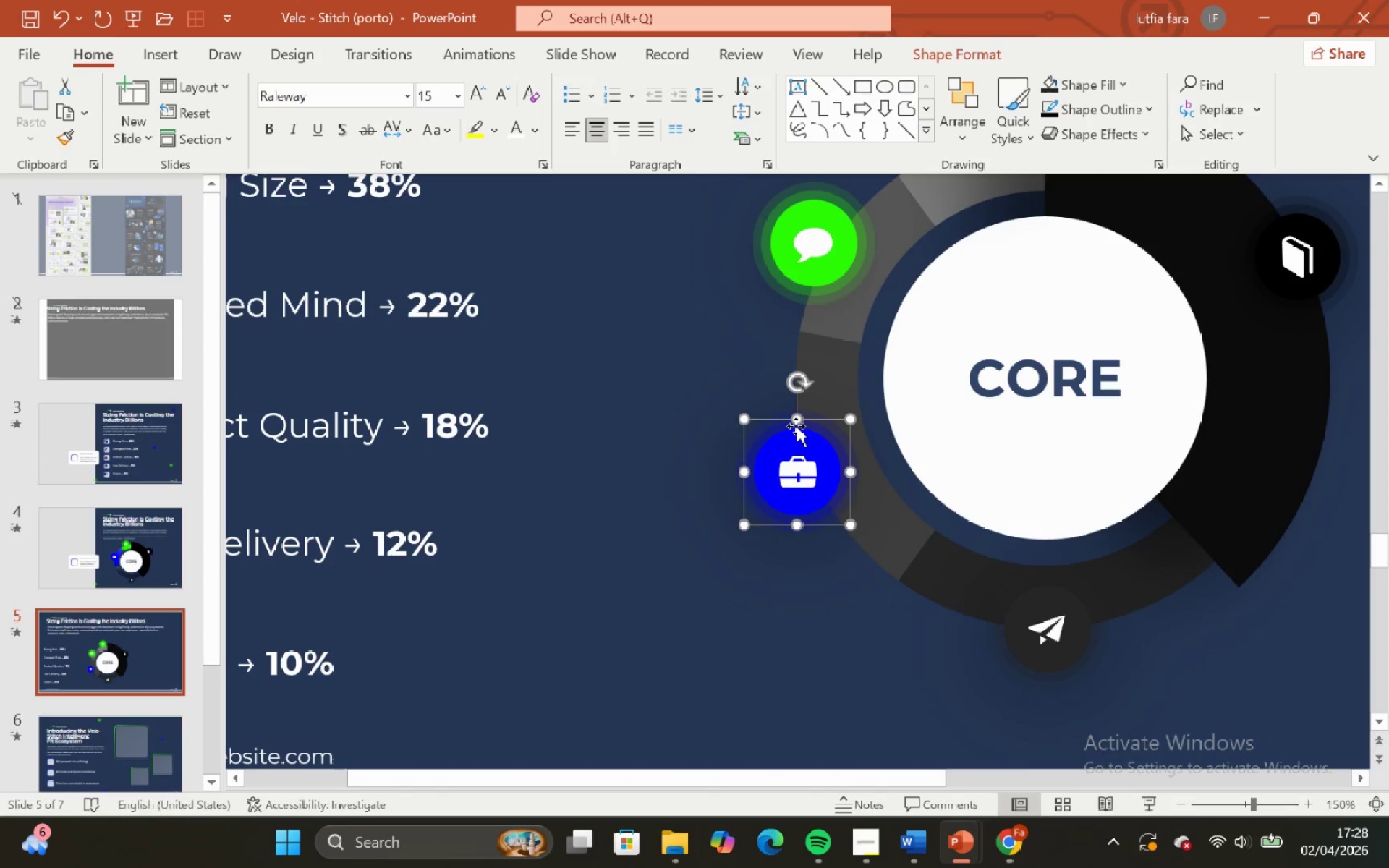 
hold_key(key=ShiftLeft, duration=0.77)
hold_key(key=ControlLeft, duration=0.8)
scroll: coordinate [796, 426], scroll_direction: up, amount: 2.0
 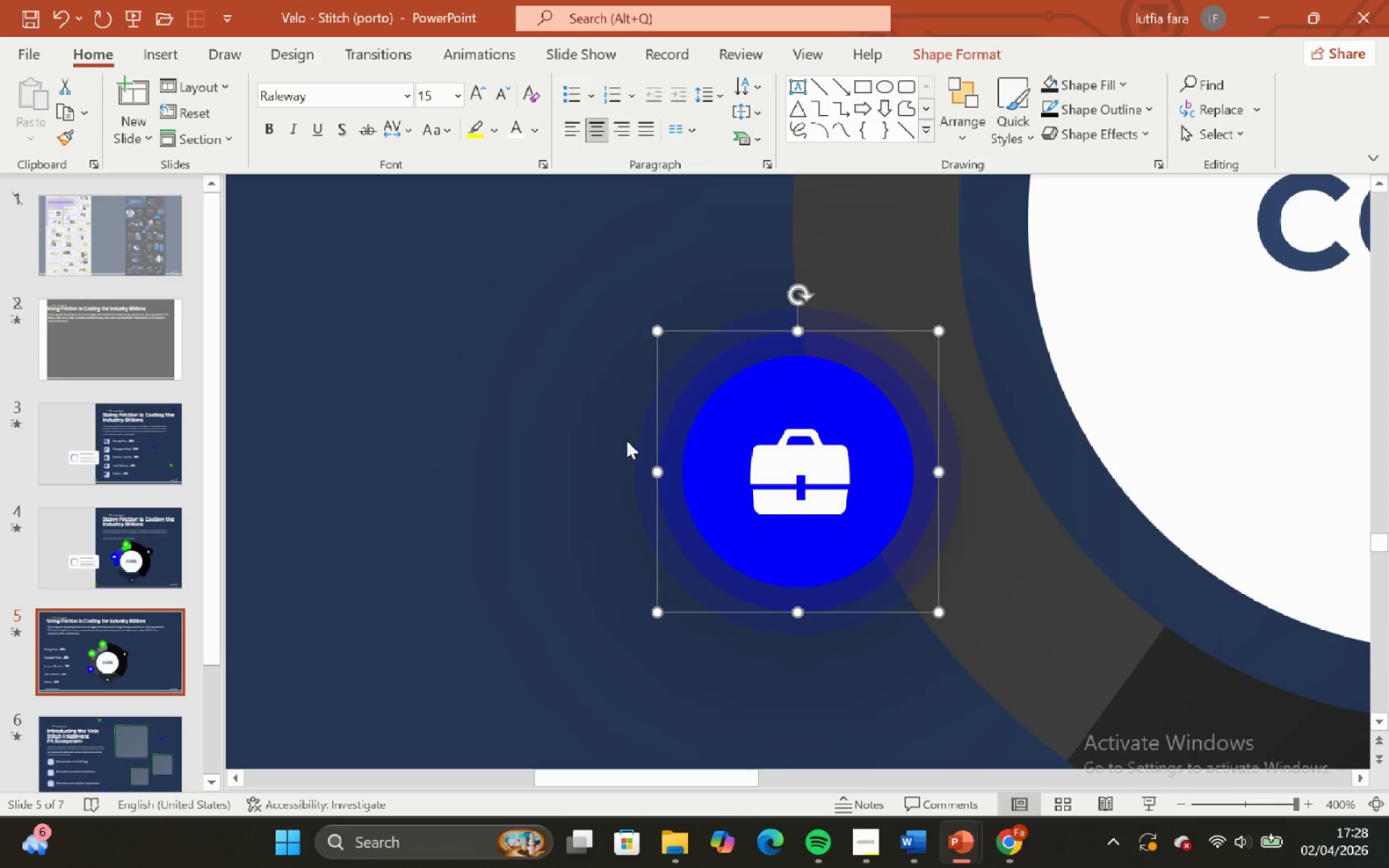 
left_click([571, 444])
 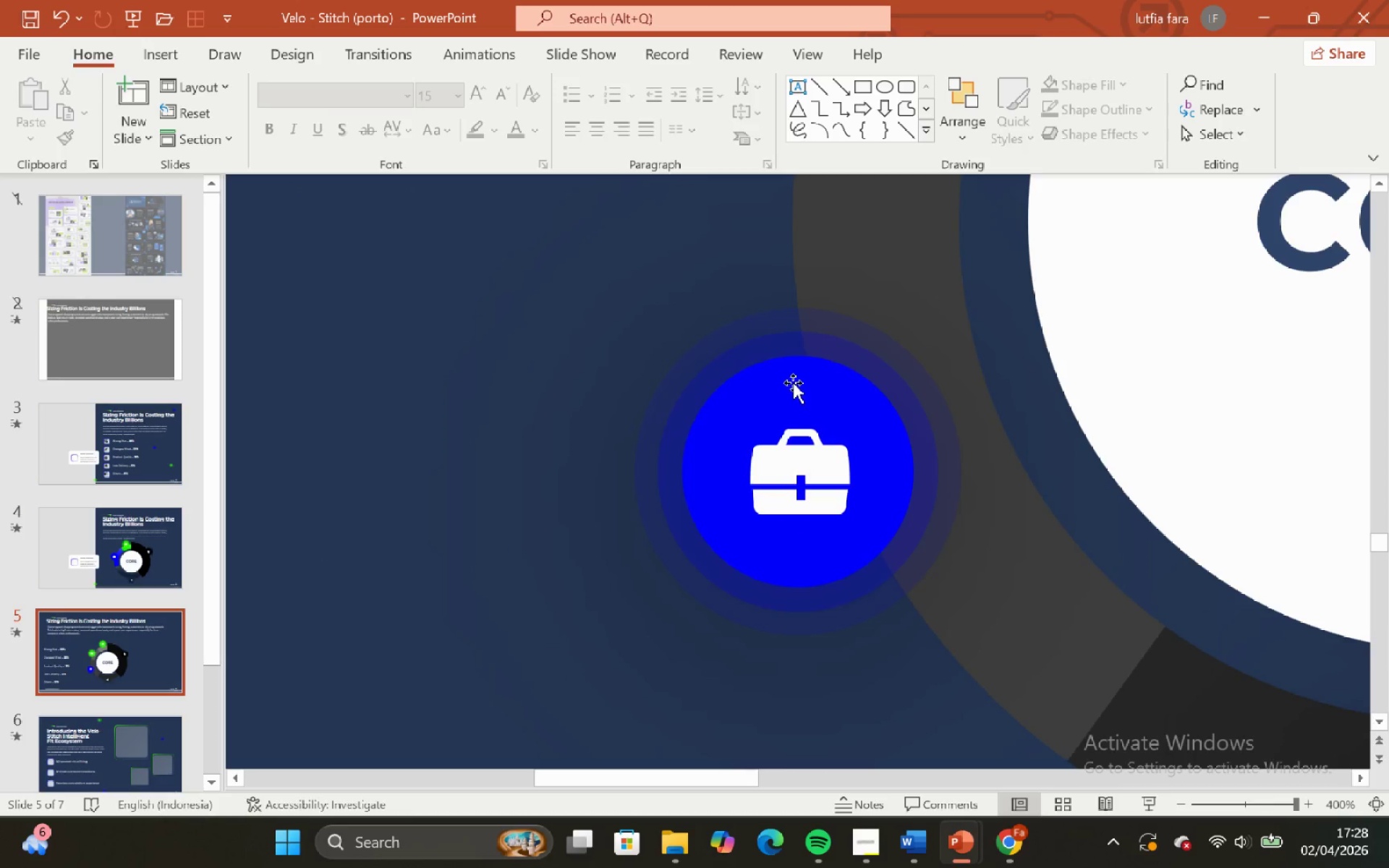 
left_click([793, 383])
 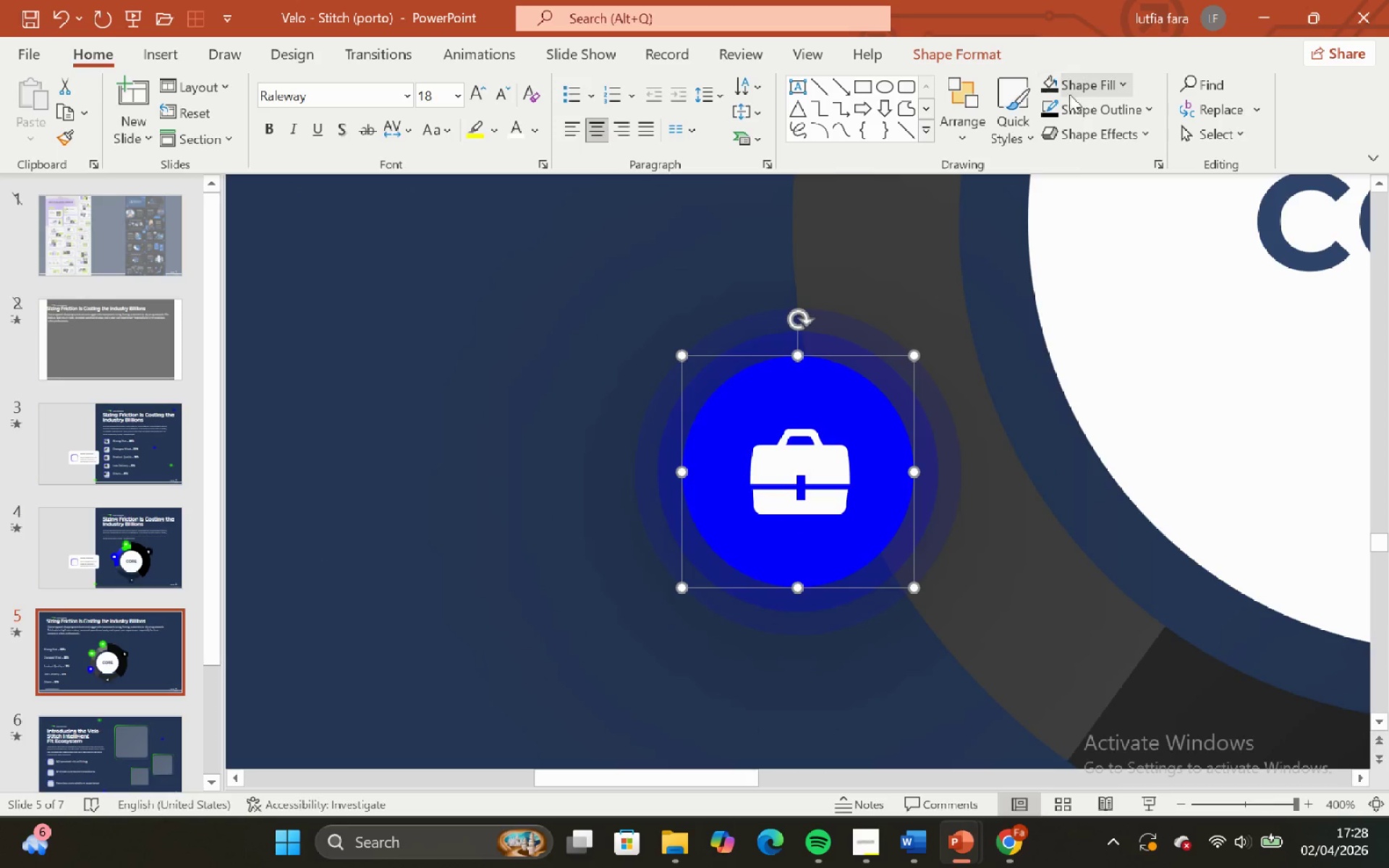 
left_click([1073, 82])
 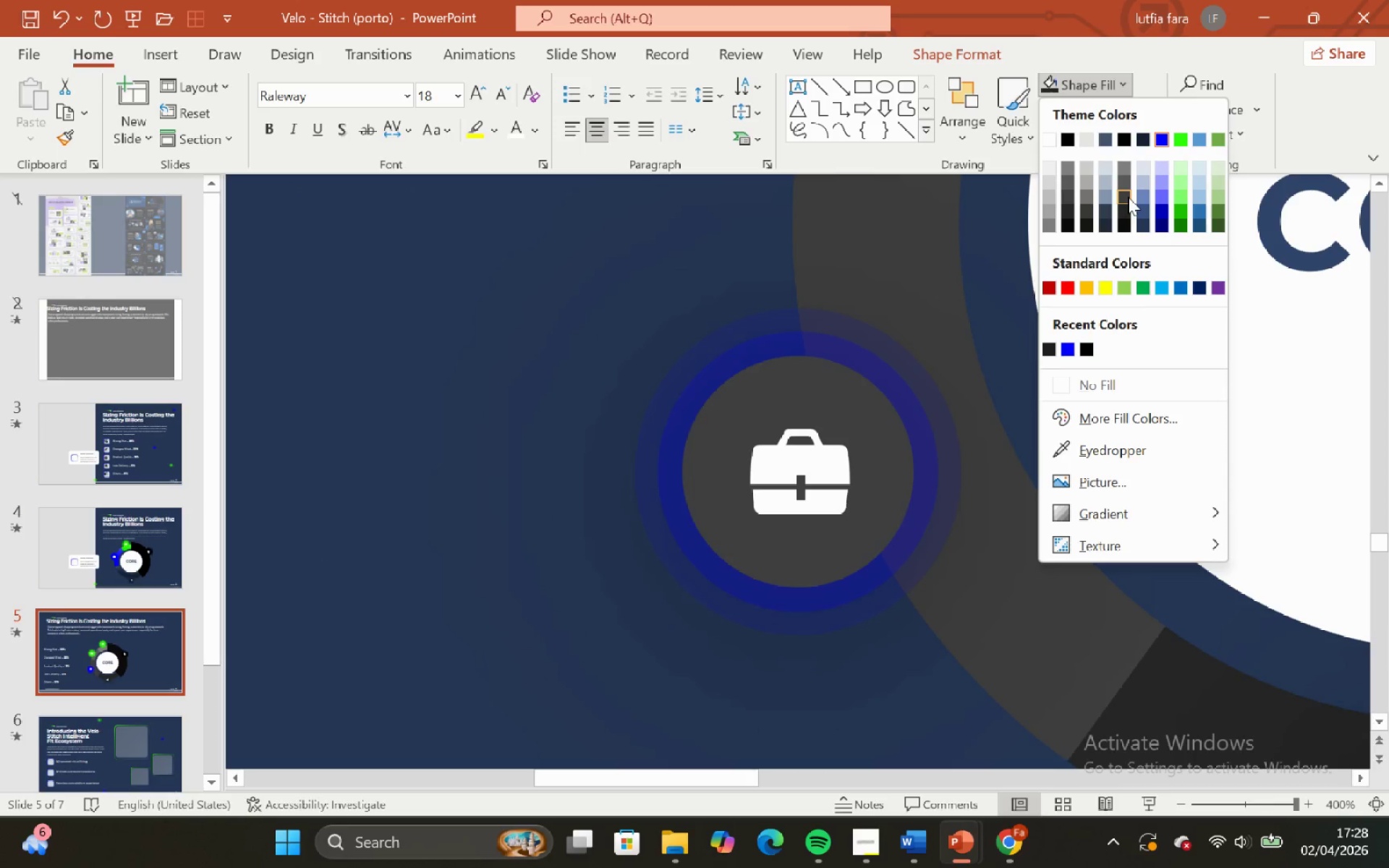 
left_click([1127, 197])
 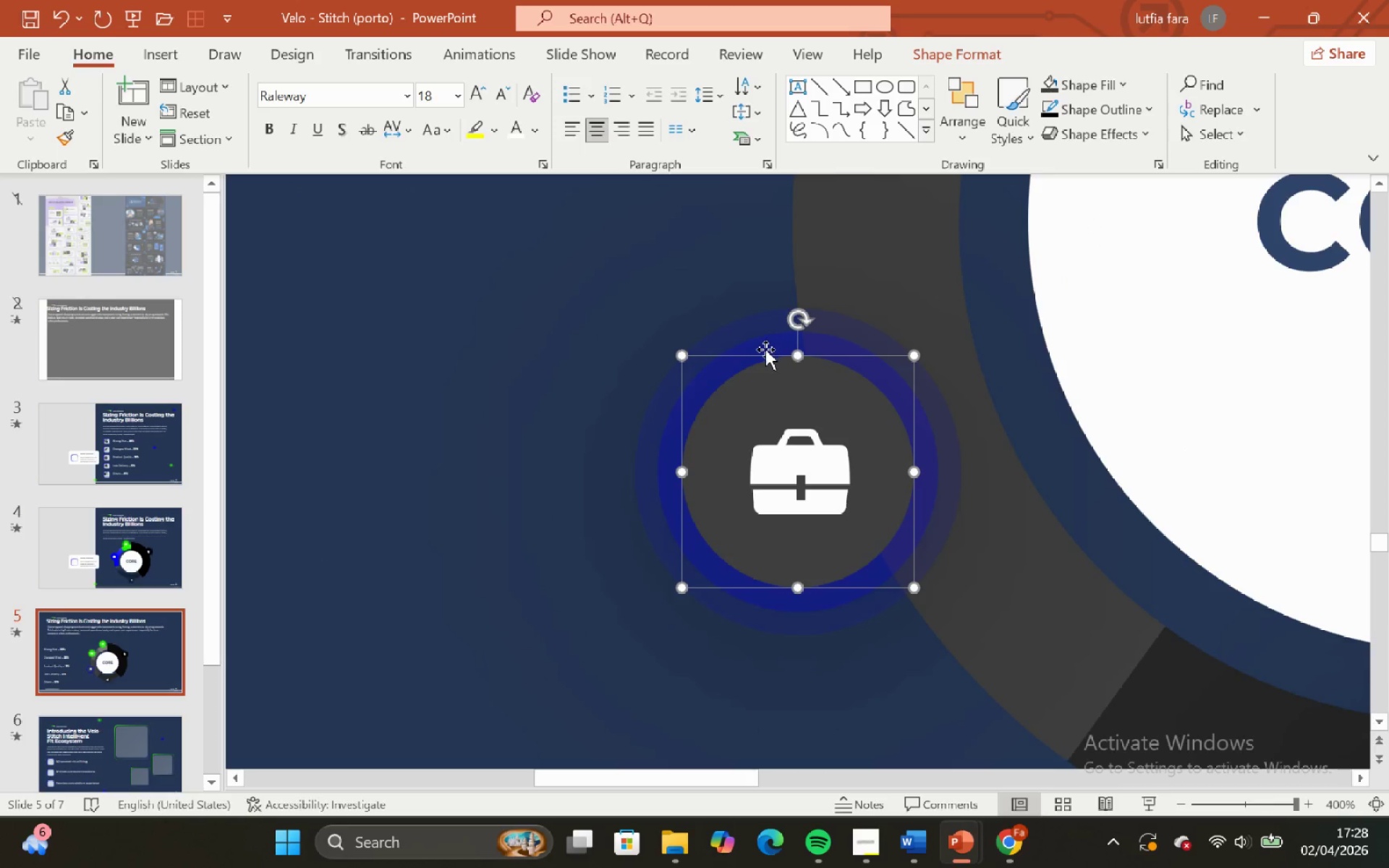 
left_click([763, 343])
 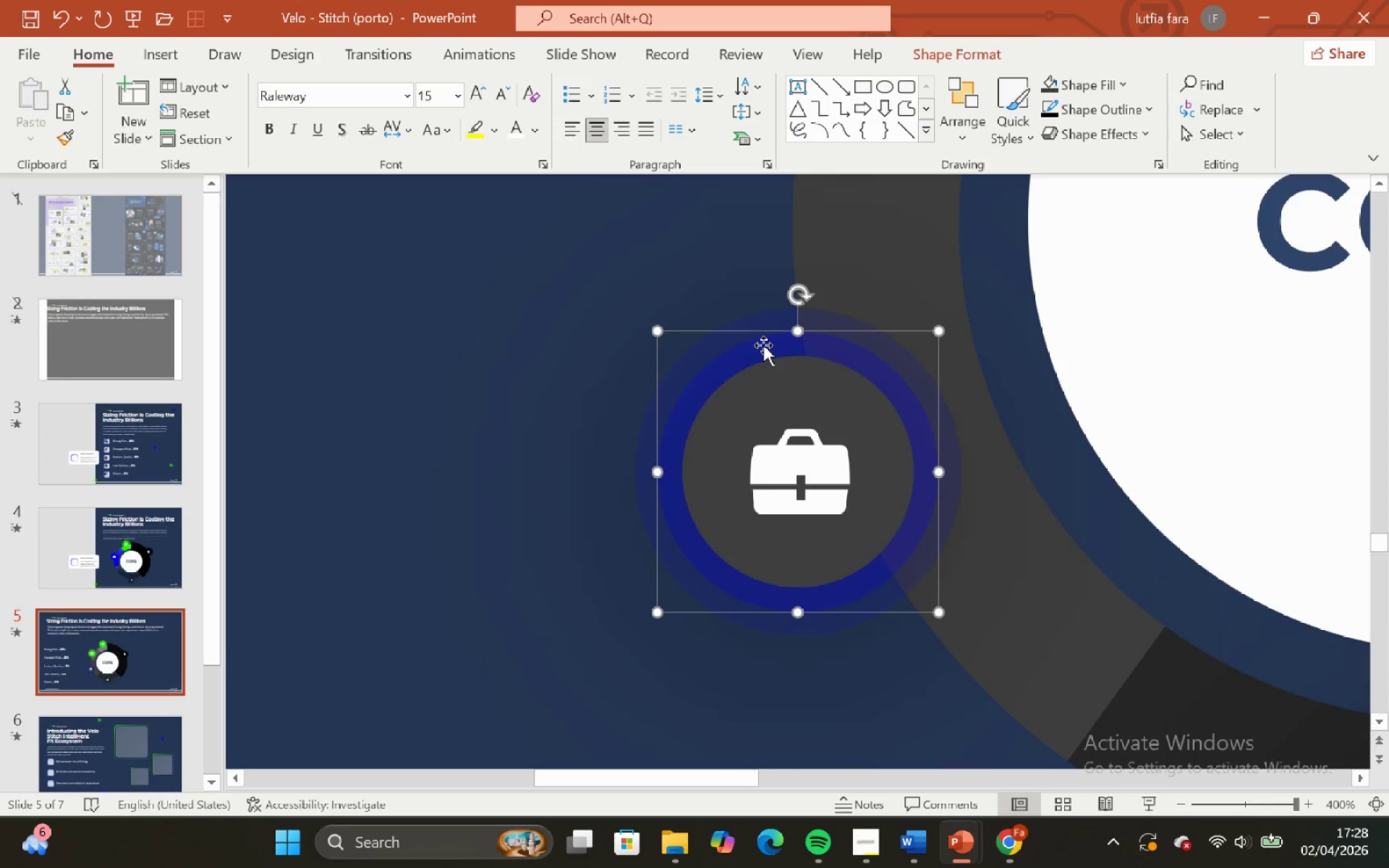 
right_click([763, 345])
 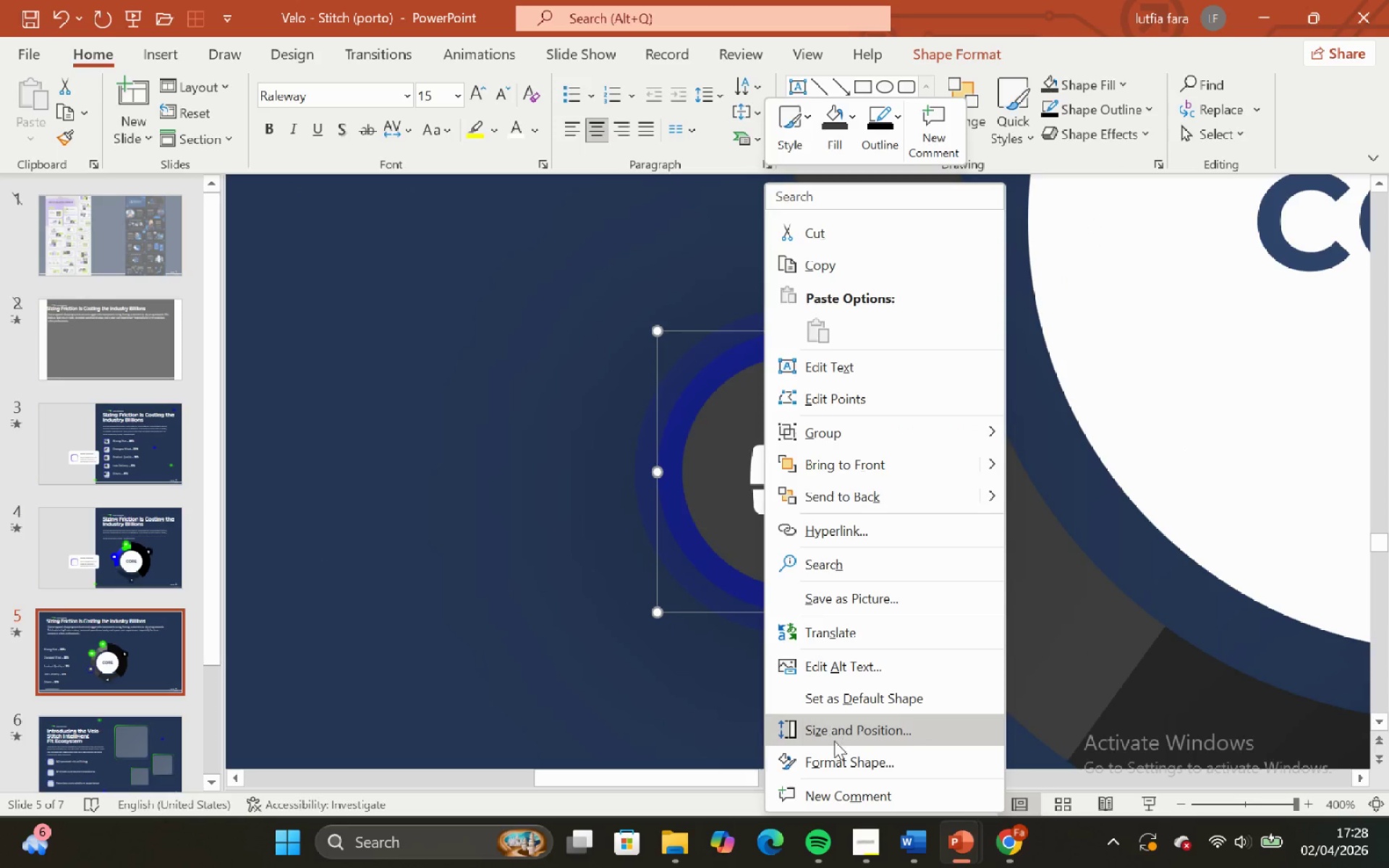 
left_click([840, 760])
 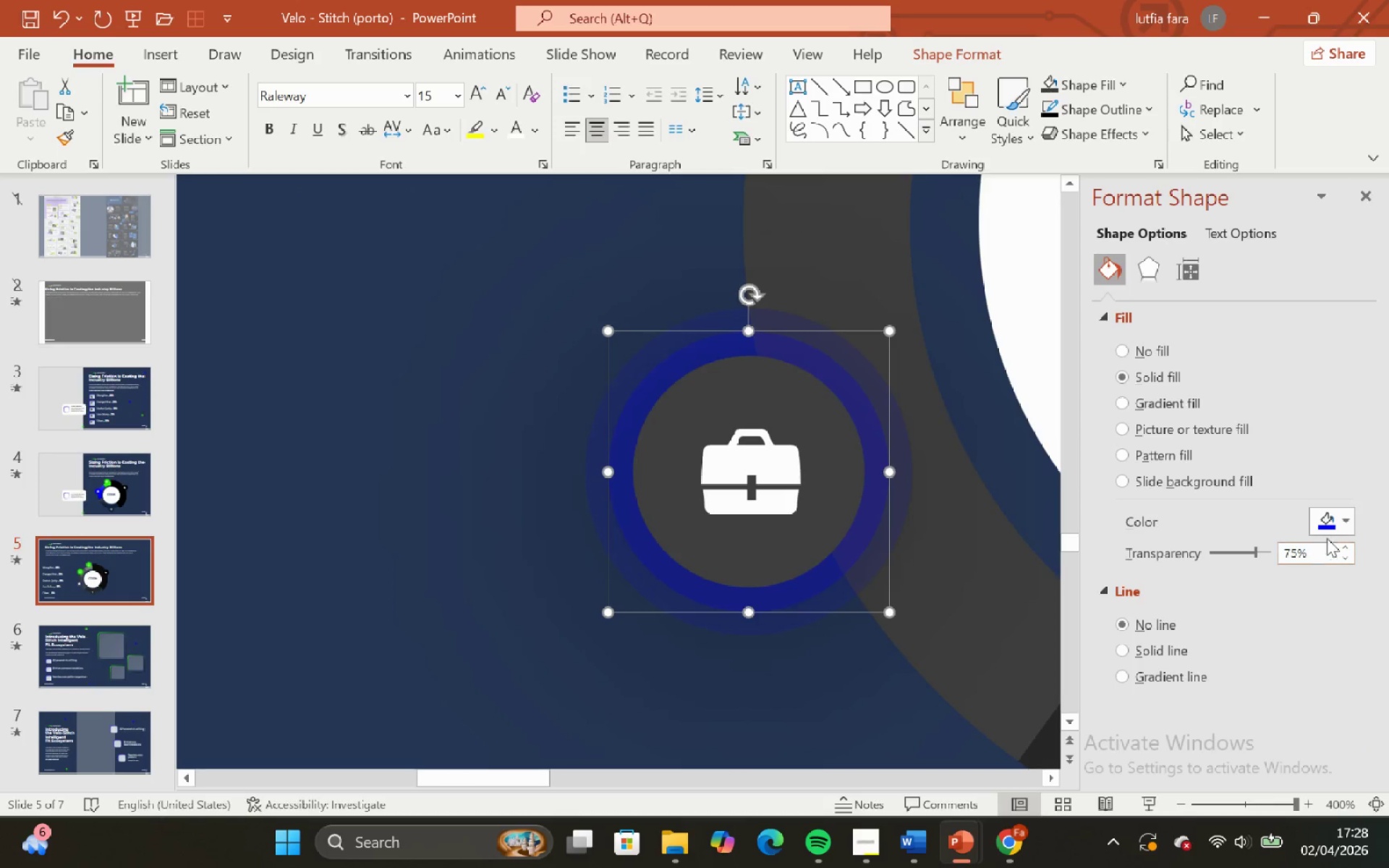 
left_click([1328, 531])
 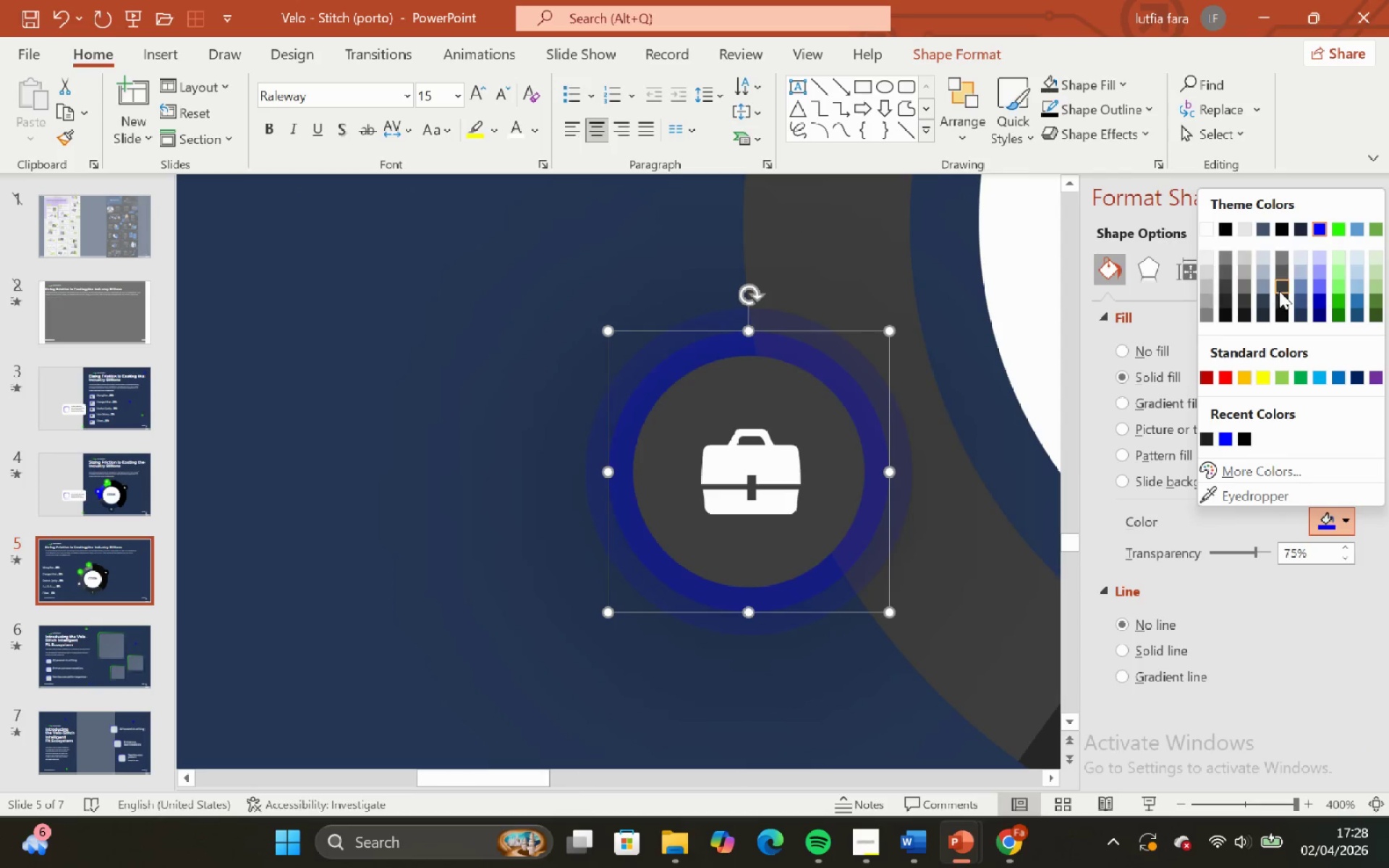 
left_click([1280, 286])
 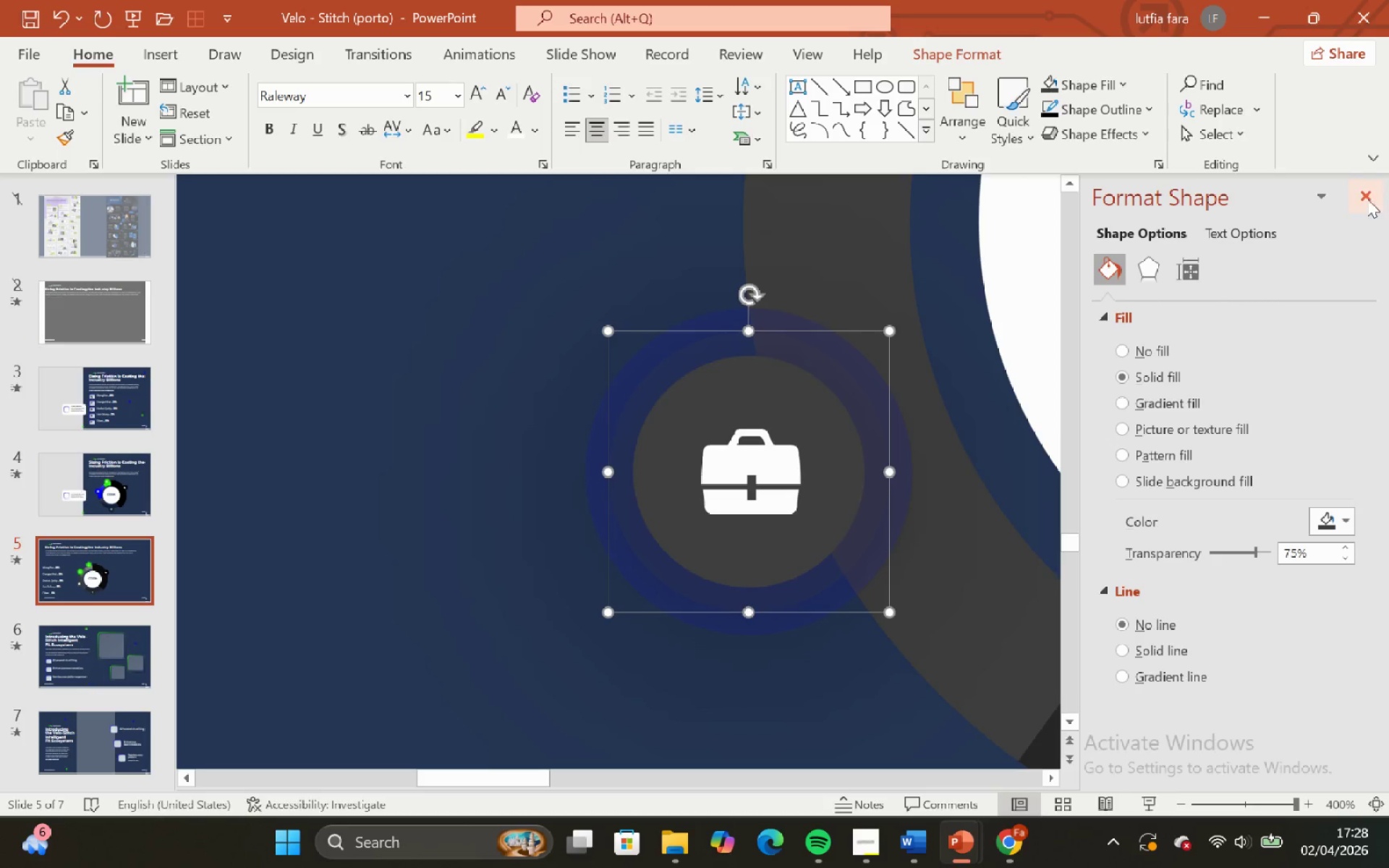 
left_click([1367, 197])
 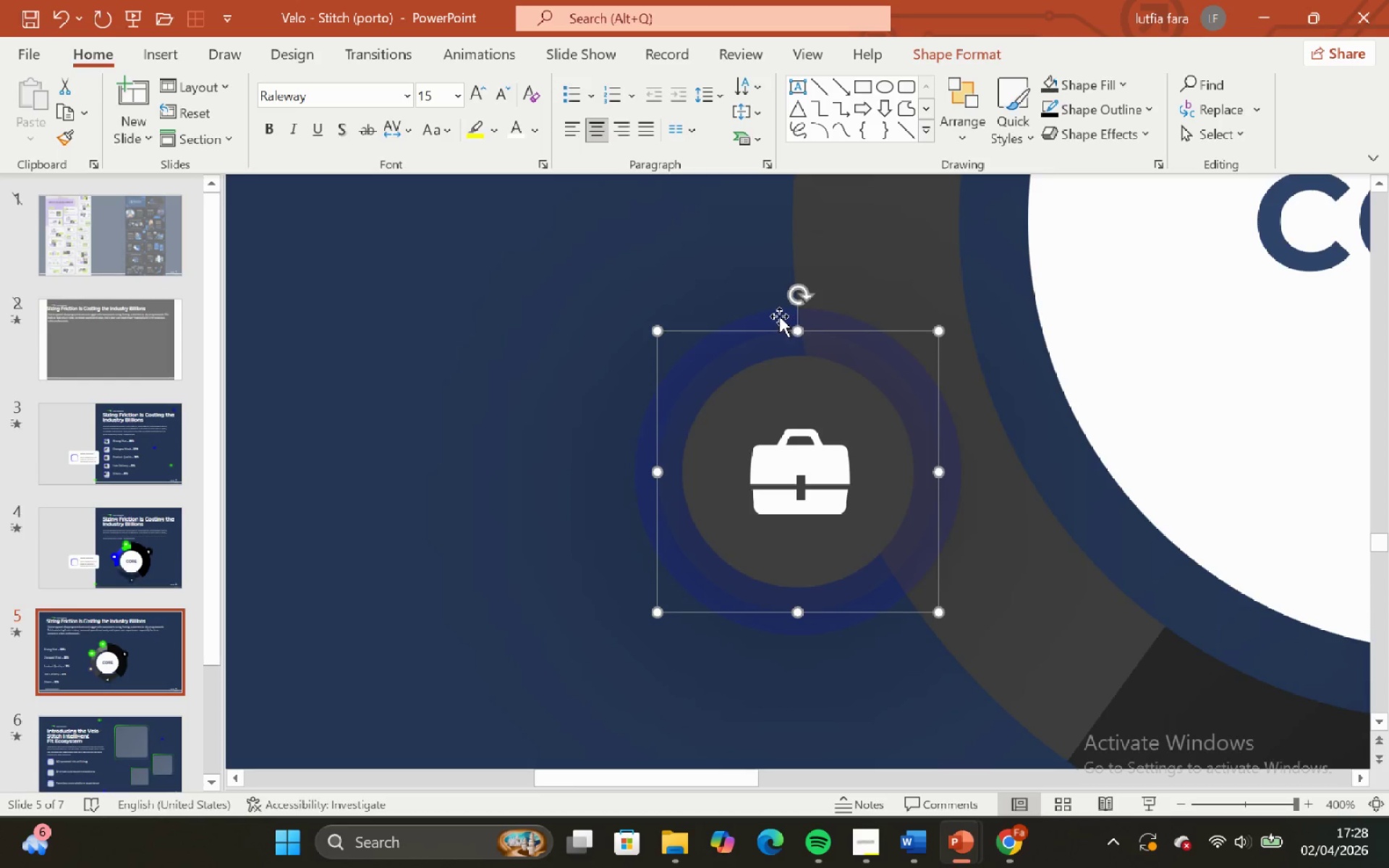 
left_click([779, 316])
 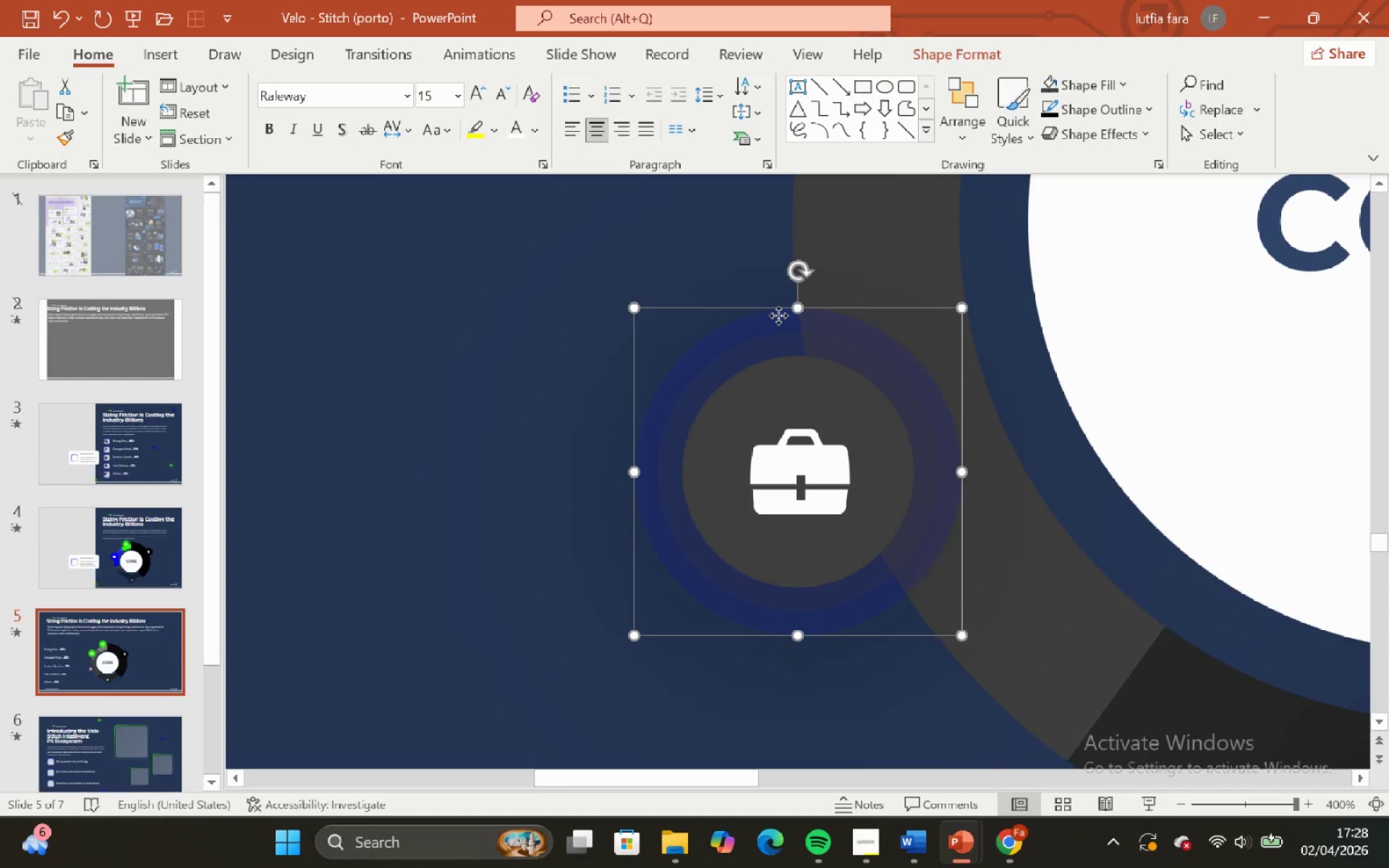 
right_click([778, 315])
 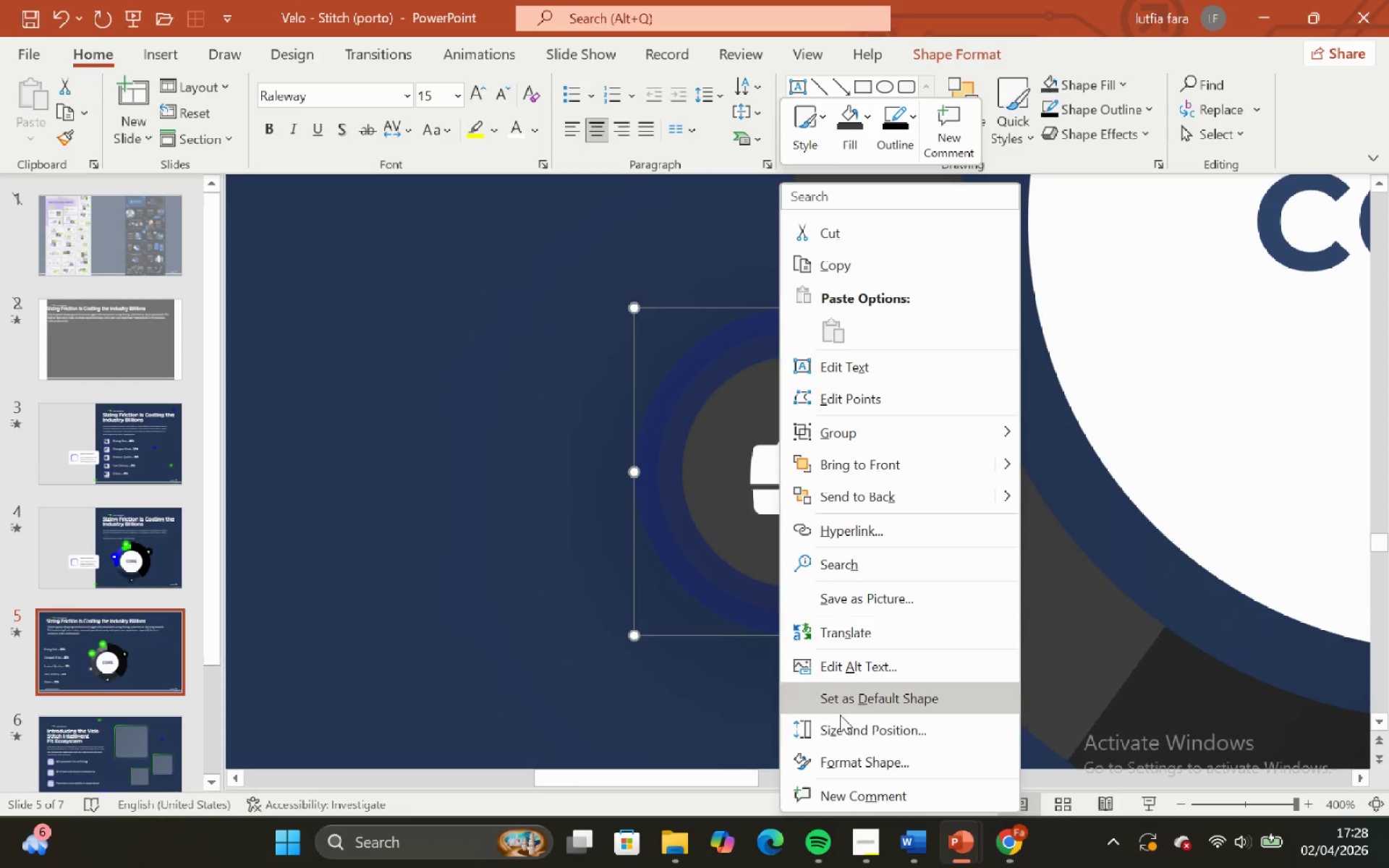 
left_click([863, 752])
 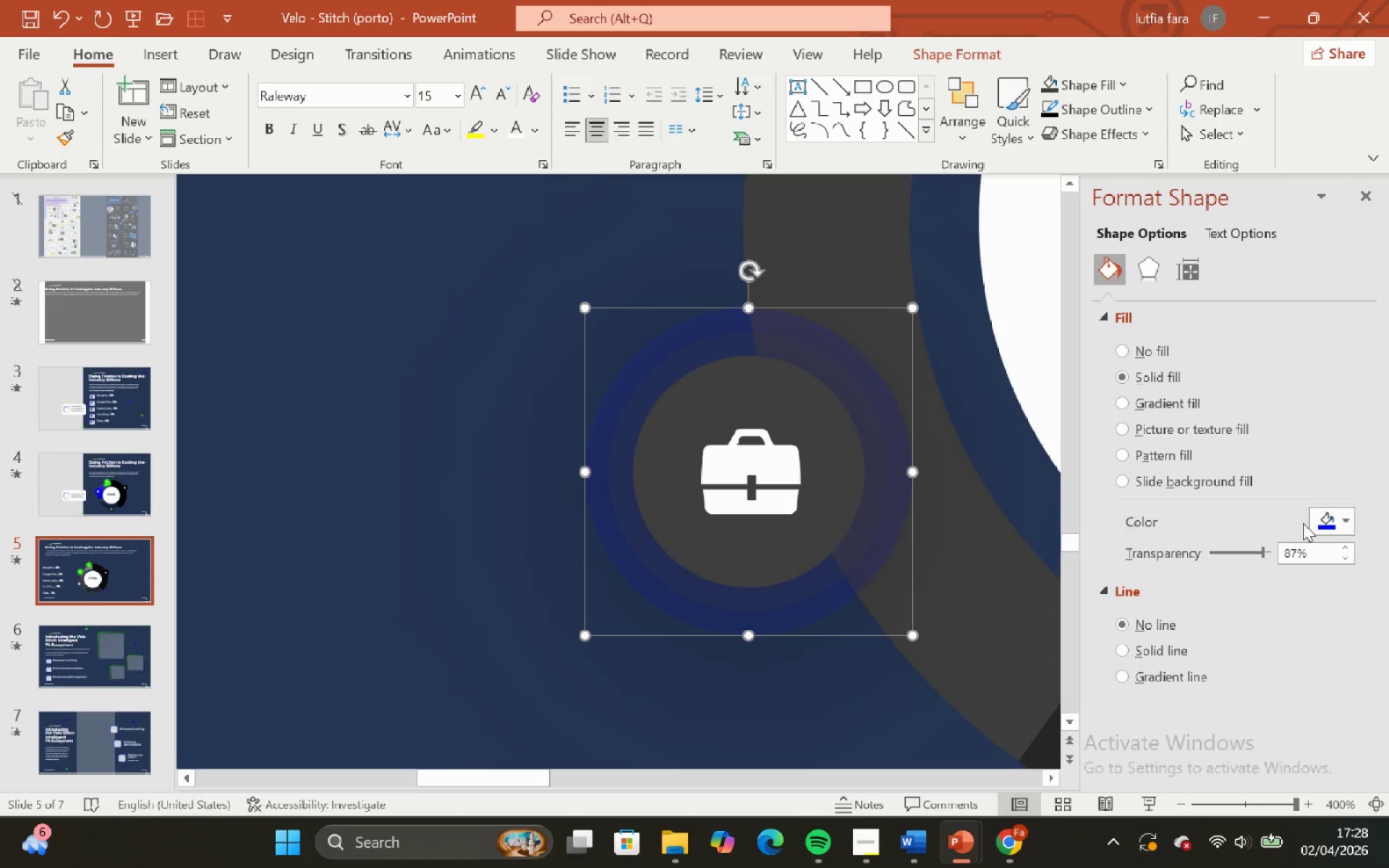 
left_click([1320, 521])
 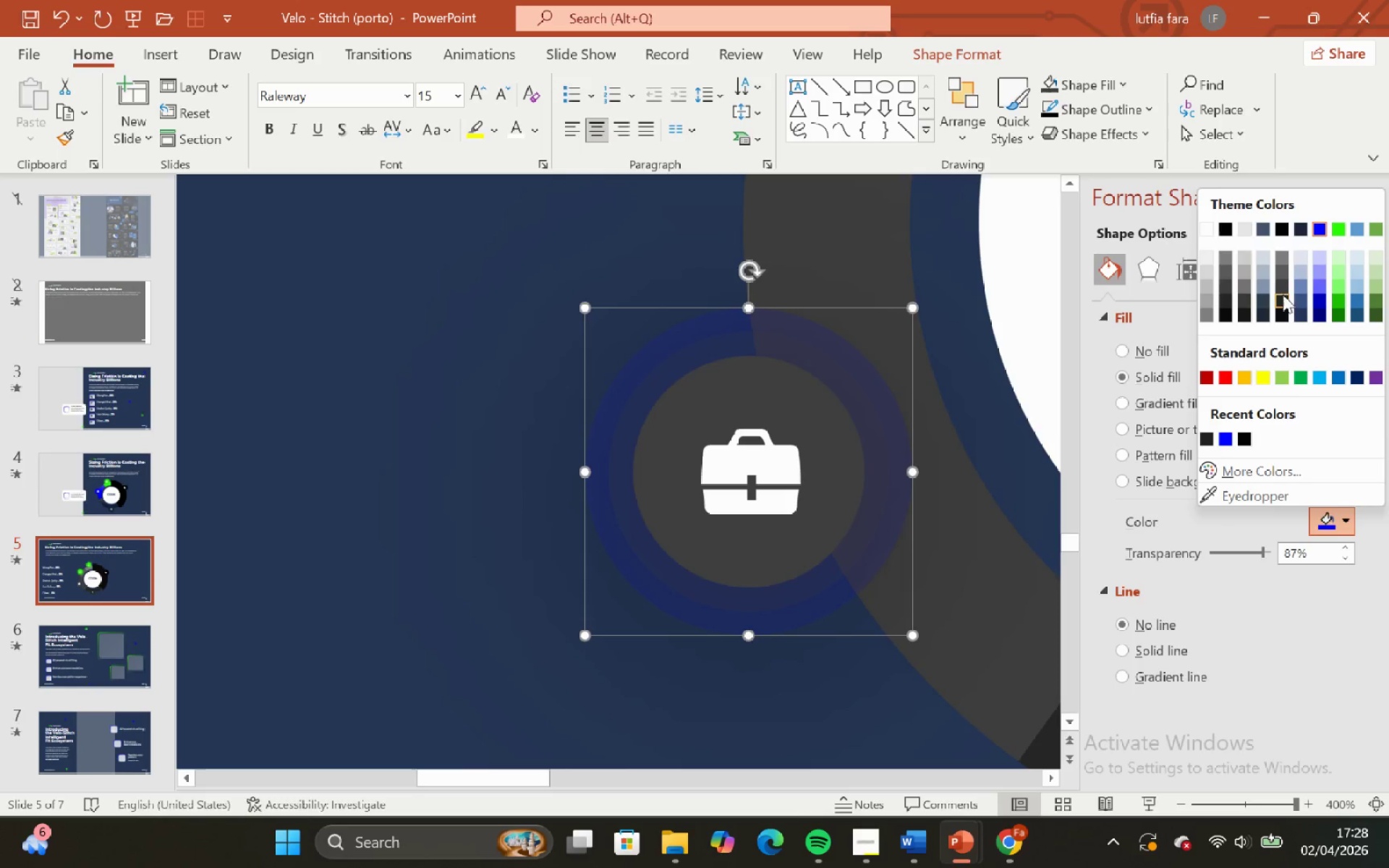 
left_click([1280, 285])
 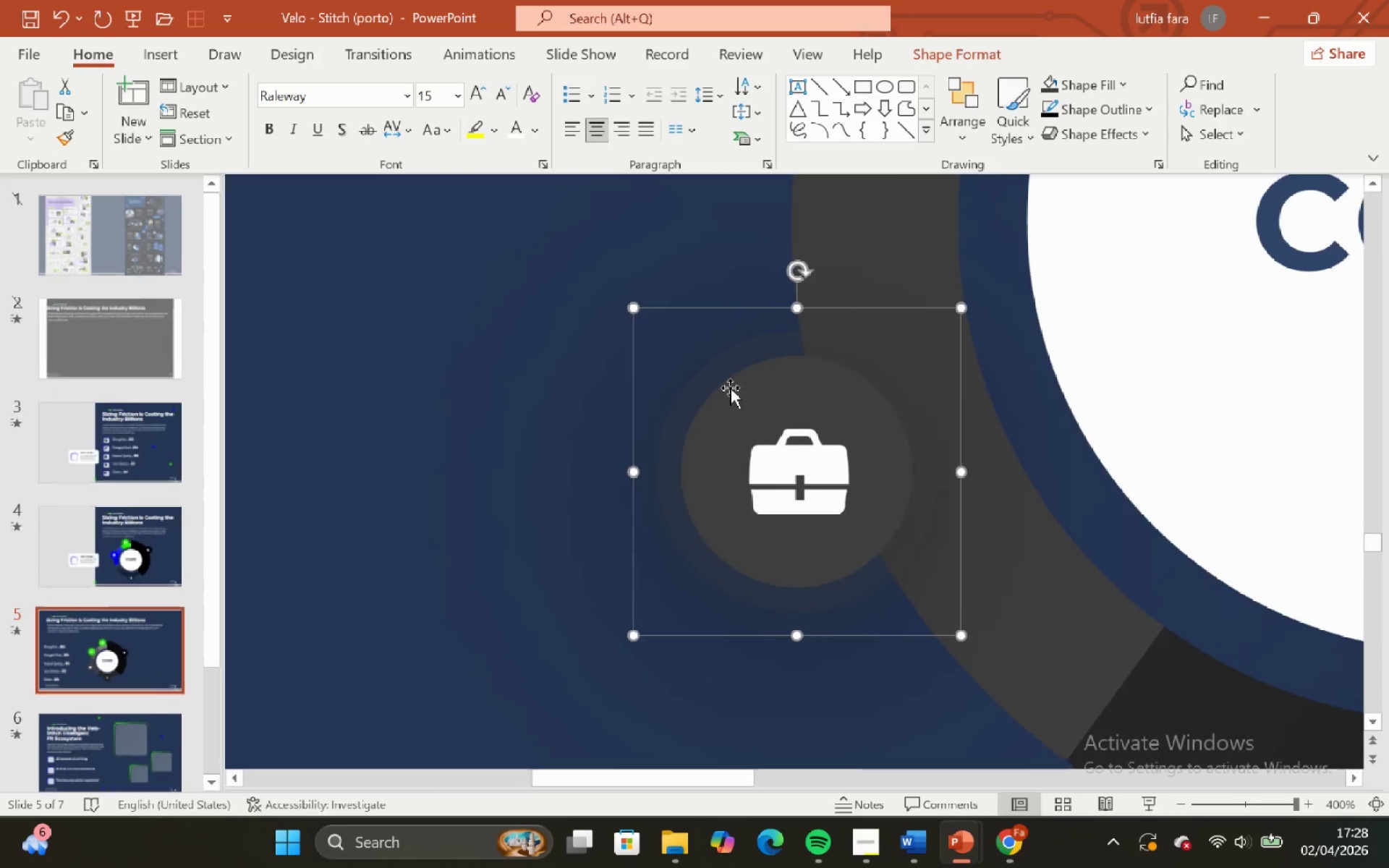 
left_click([569, 393])
 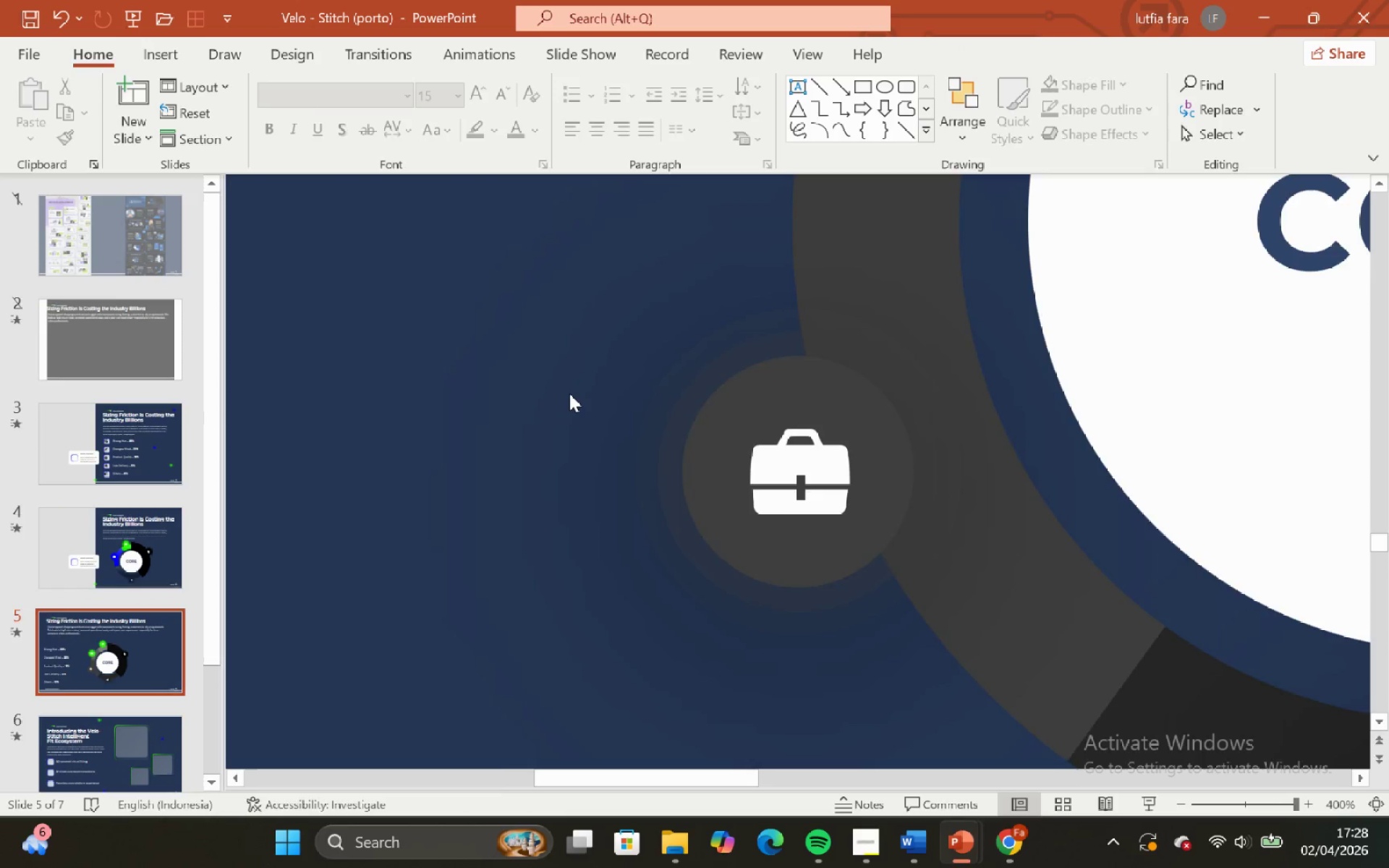 
hold_key(key=ShiftLeft, duration=0.64)
hold_key(key=ControlLeft, duration=0.59)
scroll: coordinate [569, 393], scroll_direction: down, amount: 3.0
 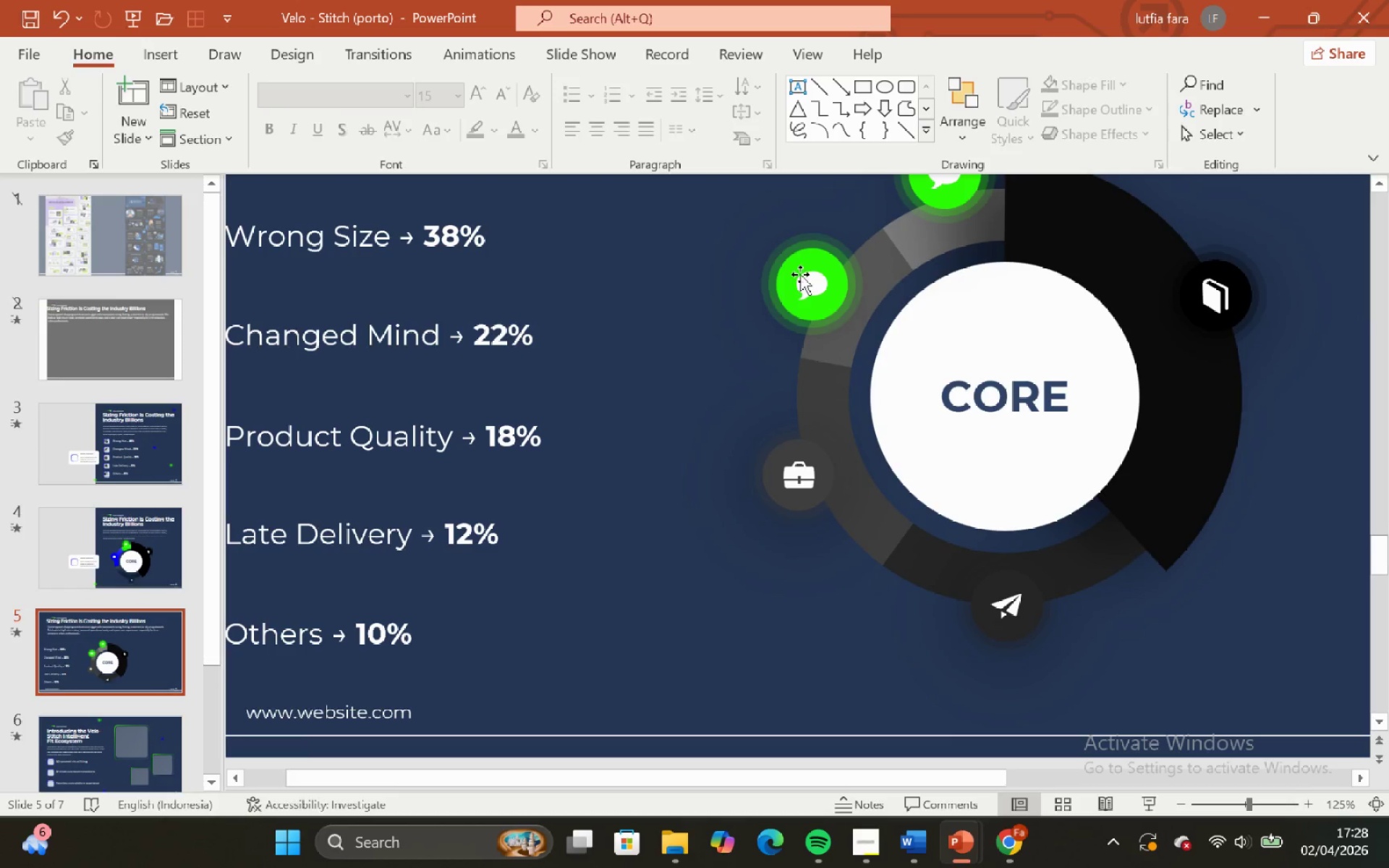 
left_click([802, 261])
 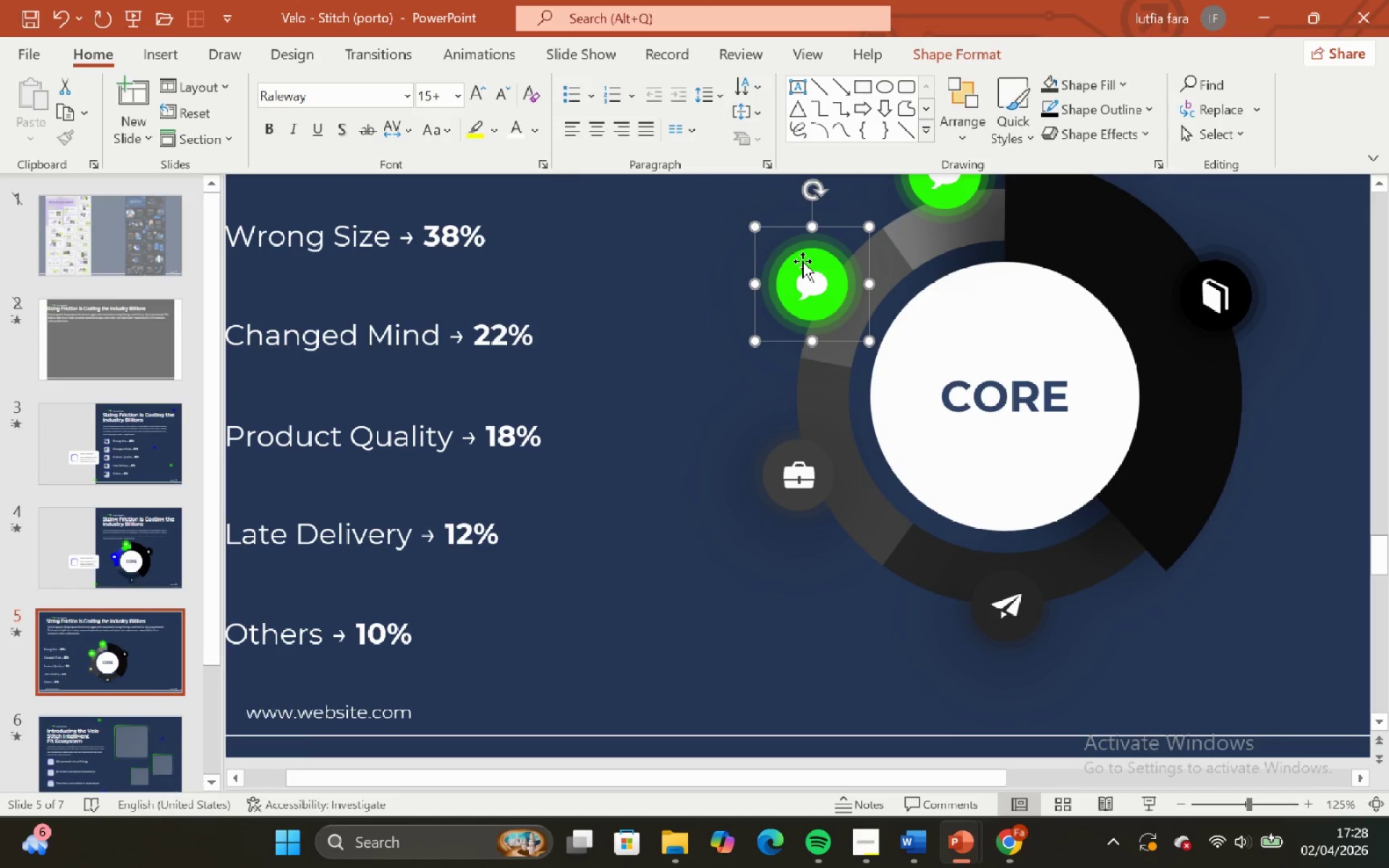 
hold_key(key=ShiftLeft, duration=0.72)
hold_key(key=ControlLeft, duration=0.61)
scroll: coordinate [802, 261], scroll_direction: up, amount: 2.0
 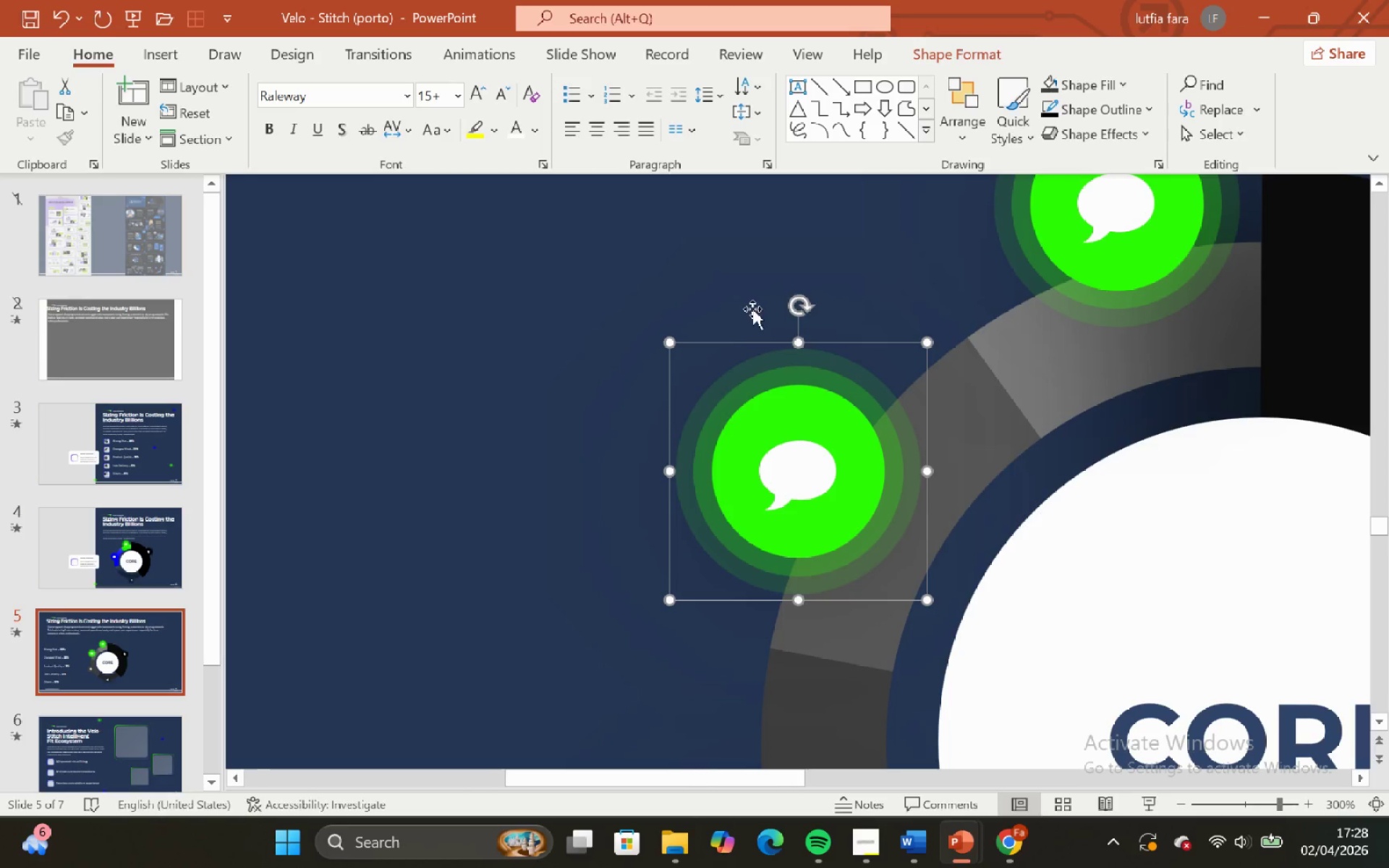 
left_click([742, 307])
 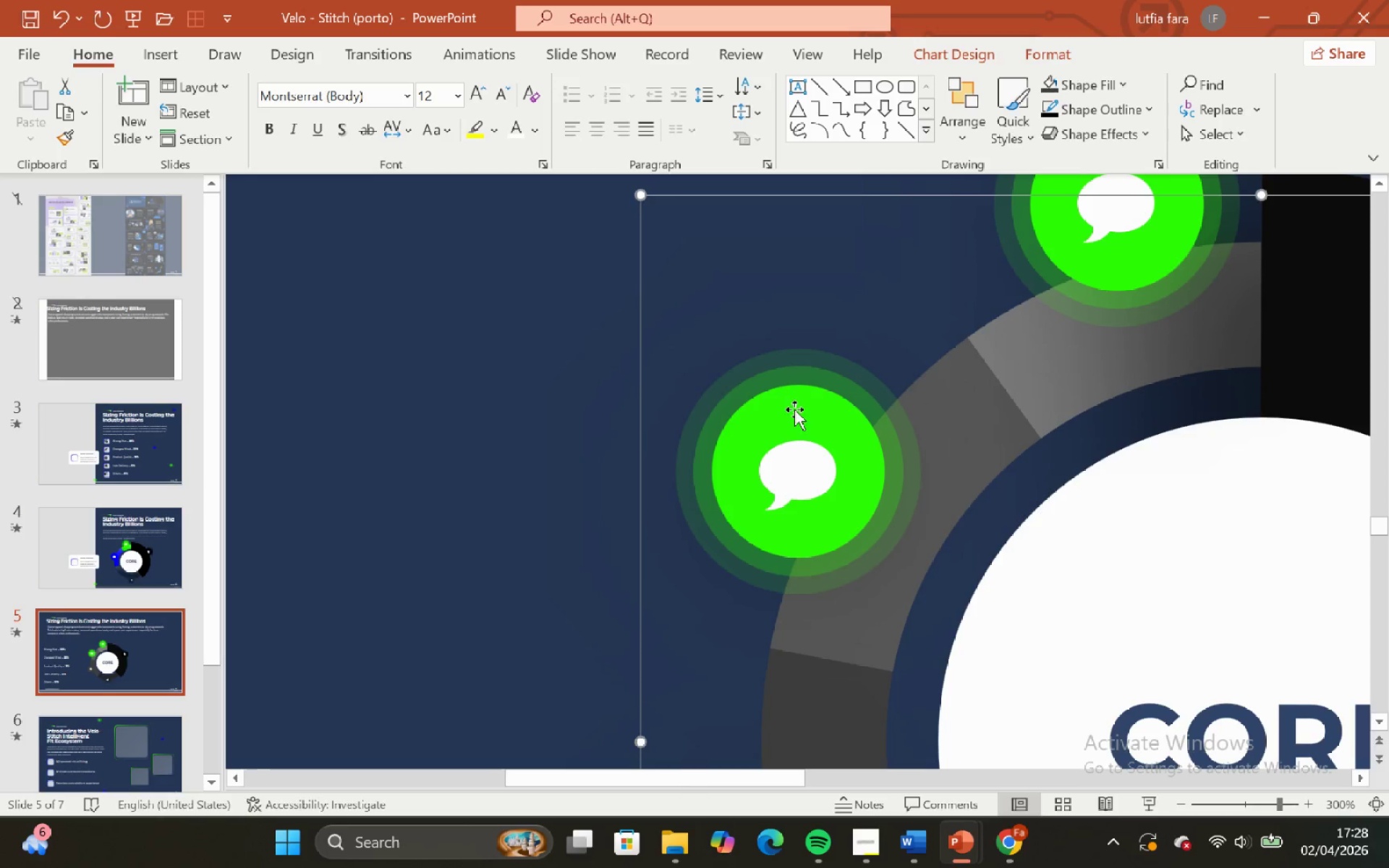 
left_click([795, 412])
 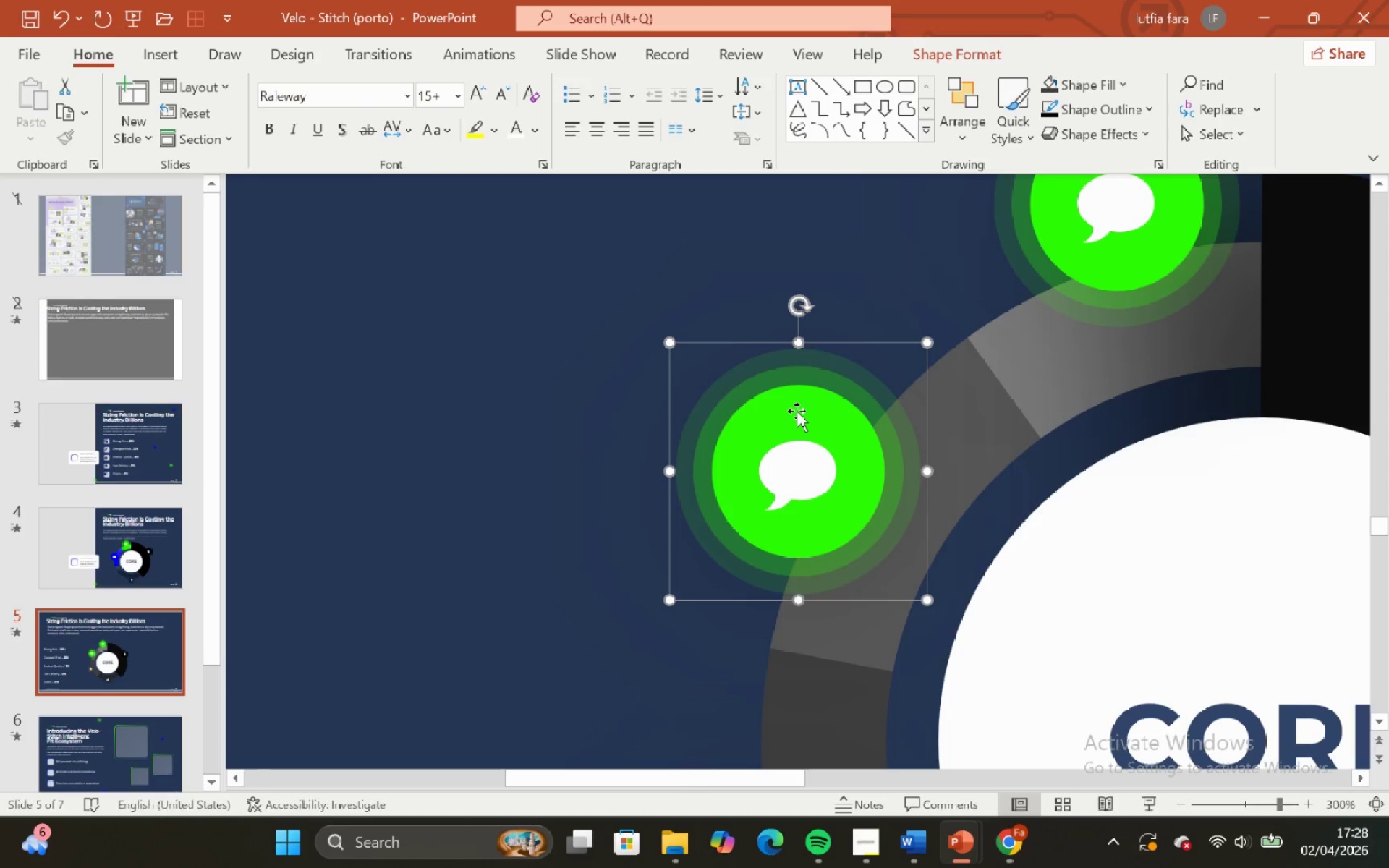 
left_click([797, 411])
 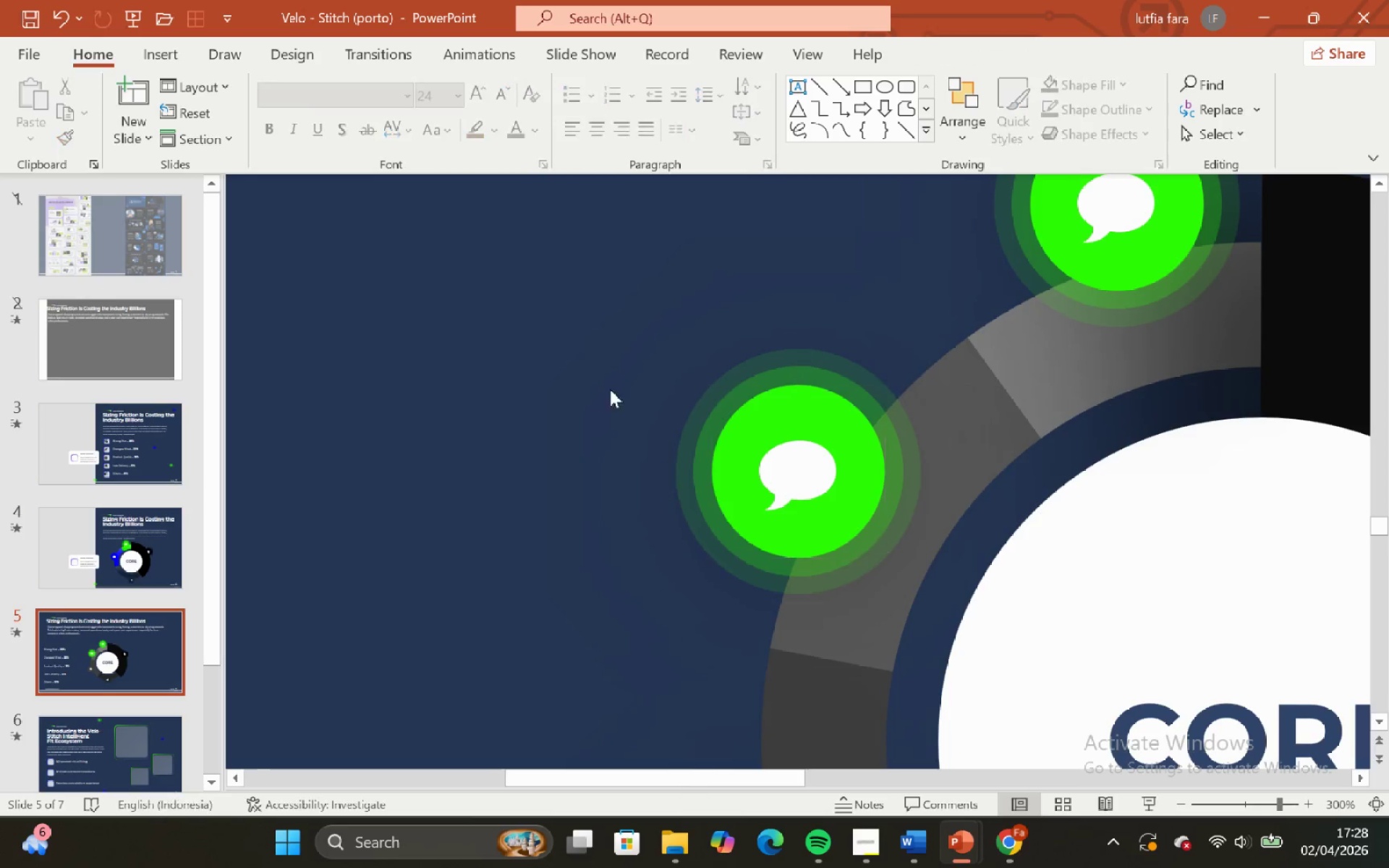 
double_click([761, 394])
 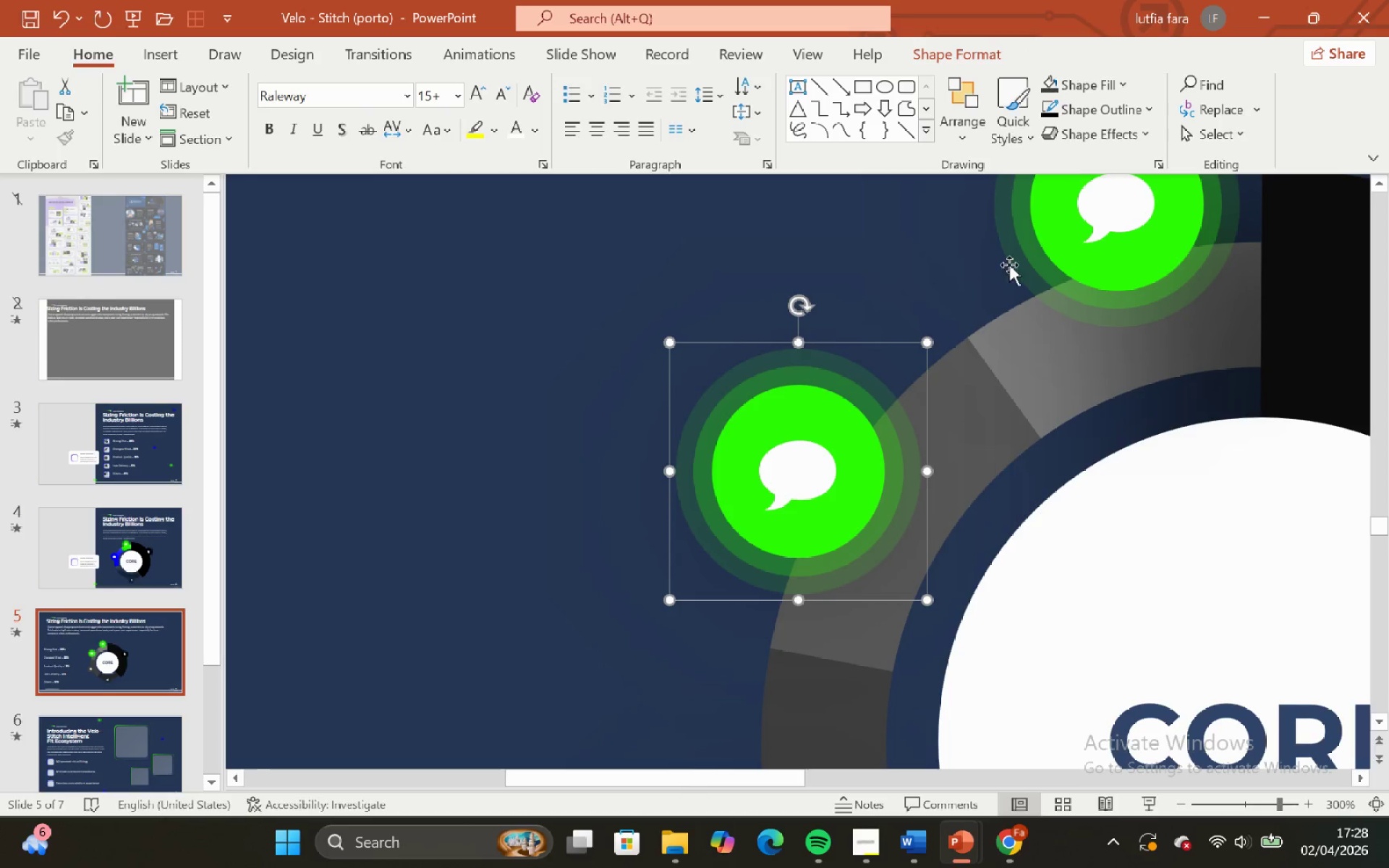 
hold_key(key=ShiftLeft, duration=0.59)
left_click([1097, 229])
 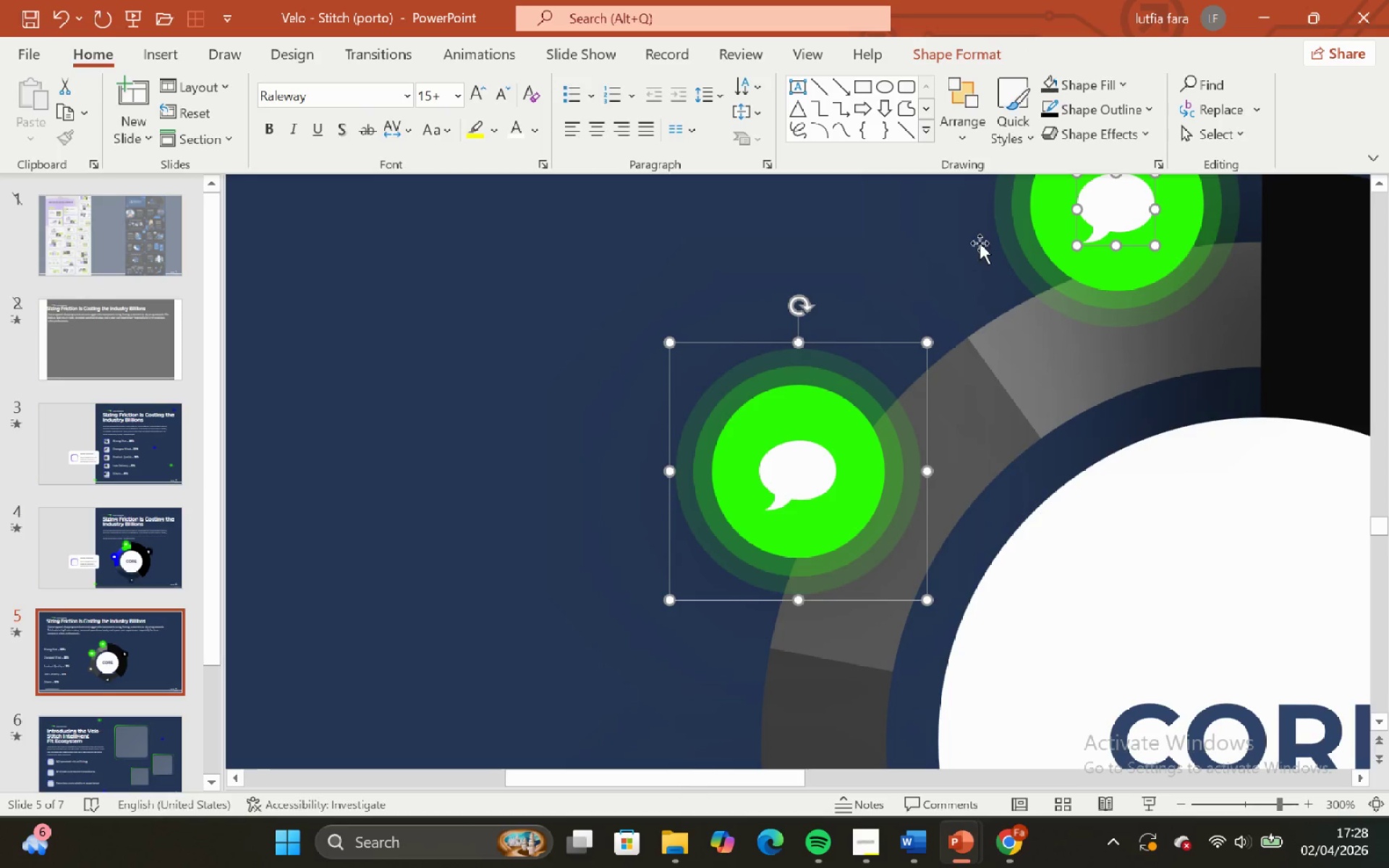 
left_click_drag(start_coordinate=[977, 234], to_coordinate=[981, 232])
 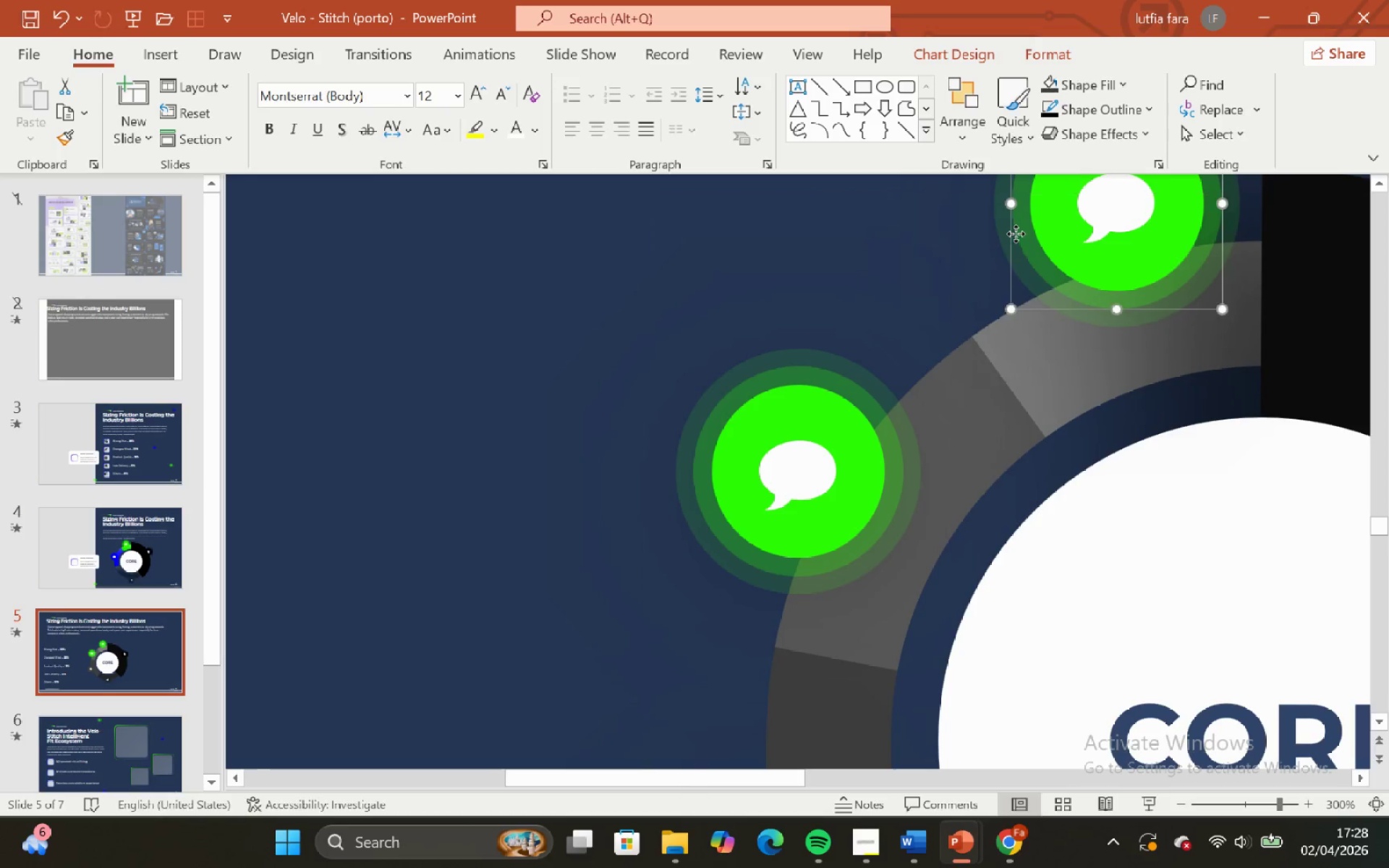 
double_click([1016, 234])
 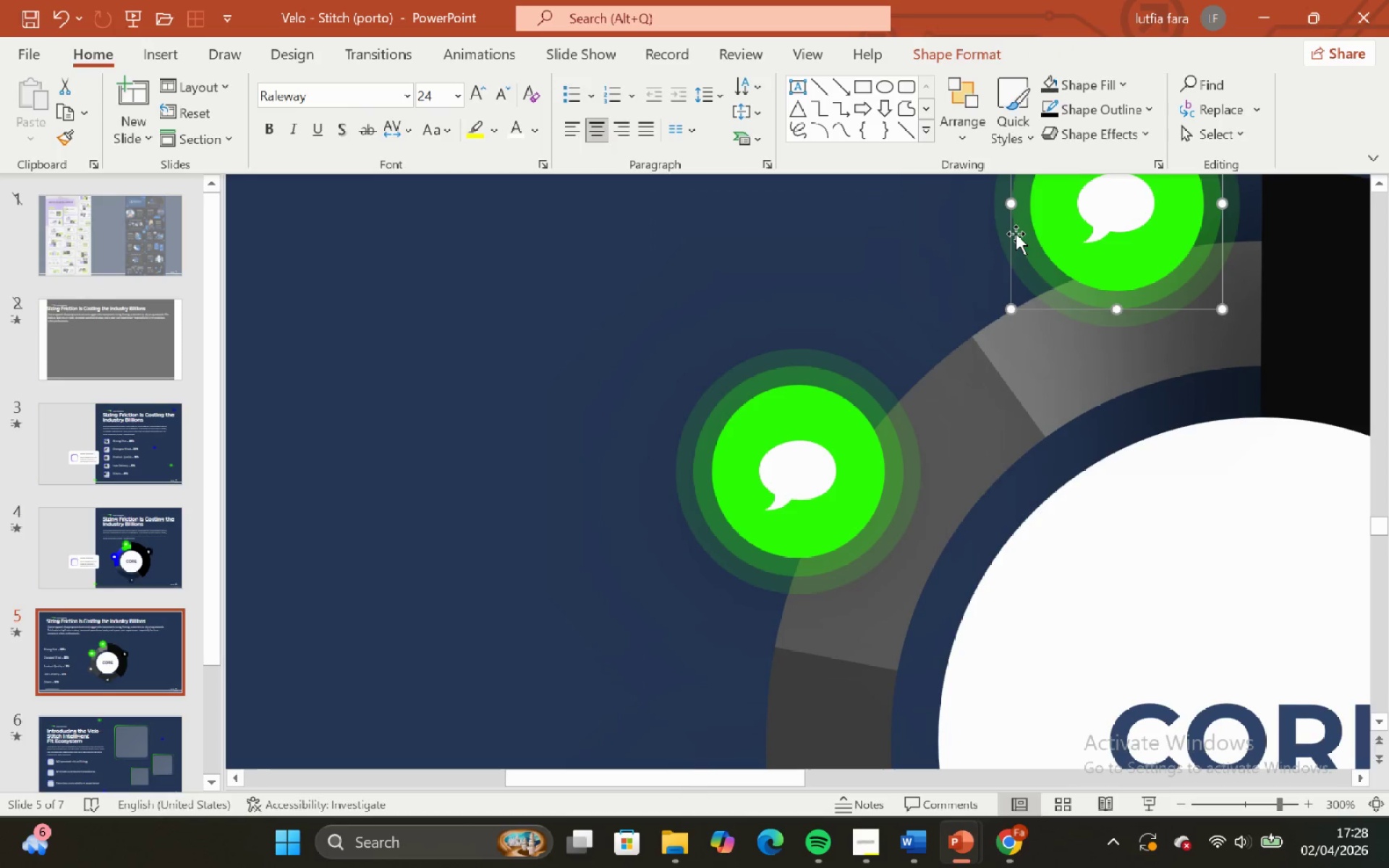 
key(Control+Z)
 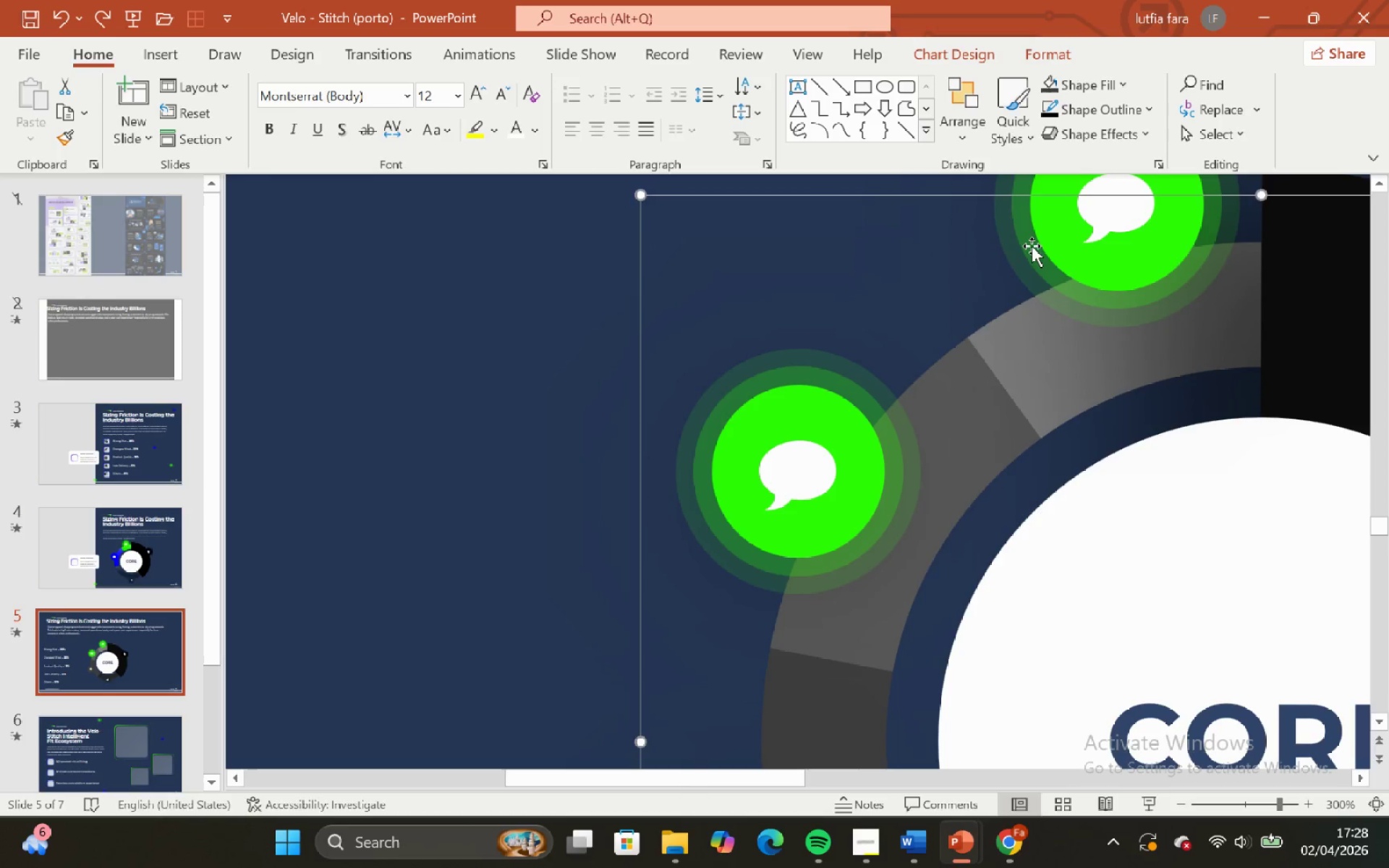 
left_click([1032, 246])
 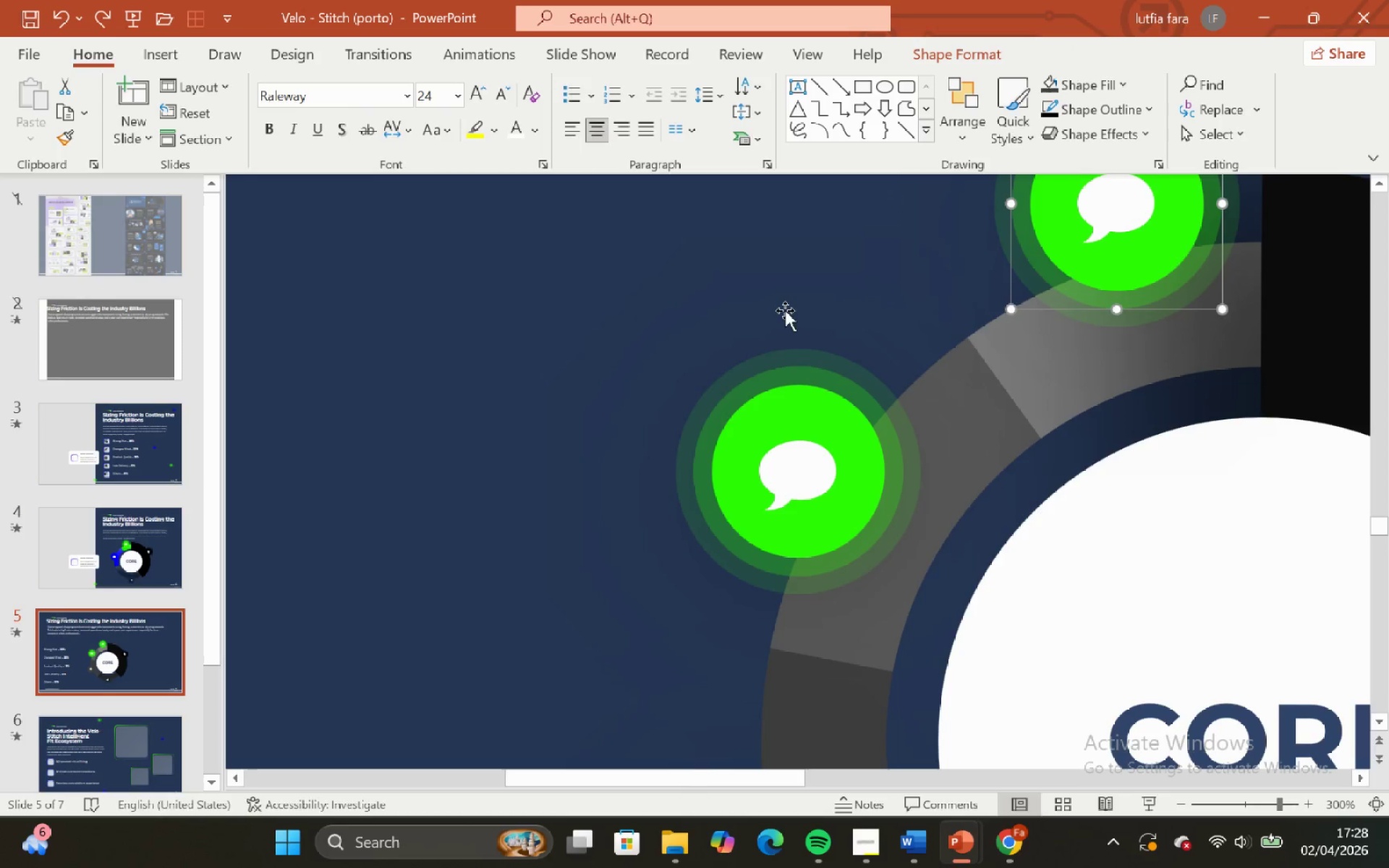 
left_click([775, 305])
 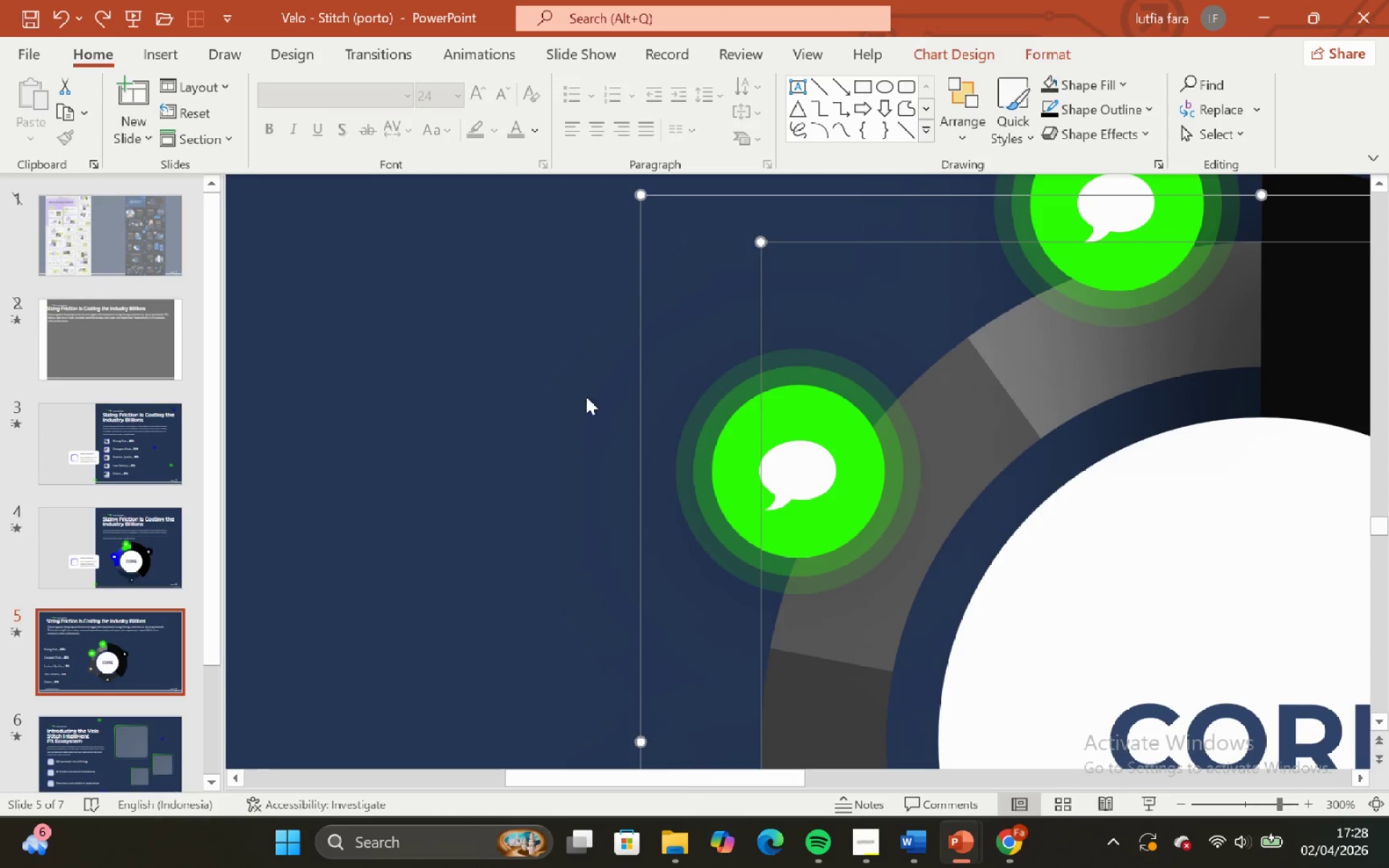 
left_click([538, 401])
 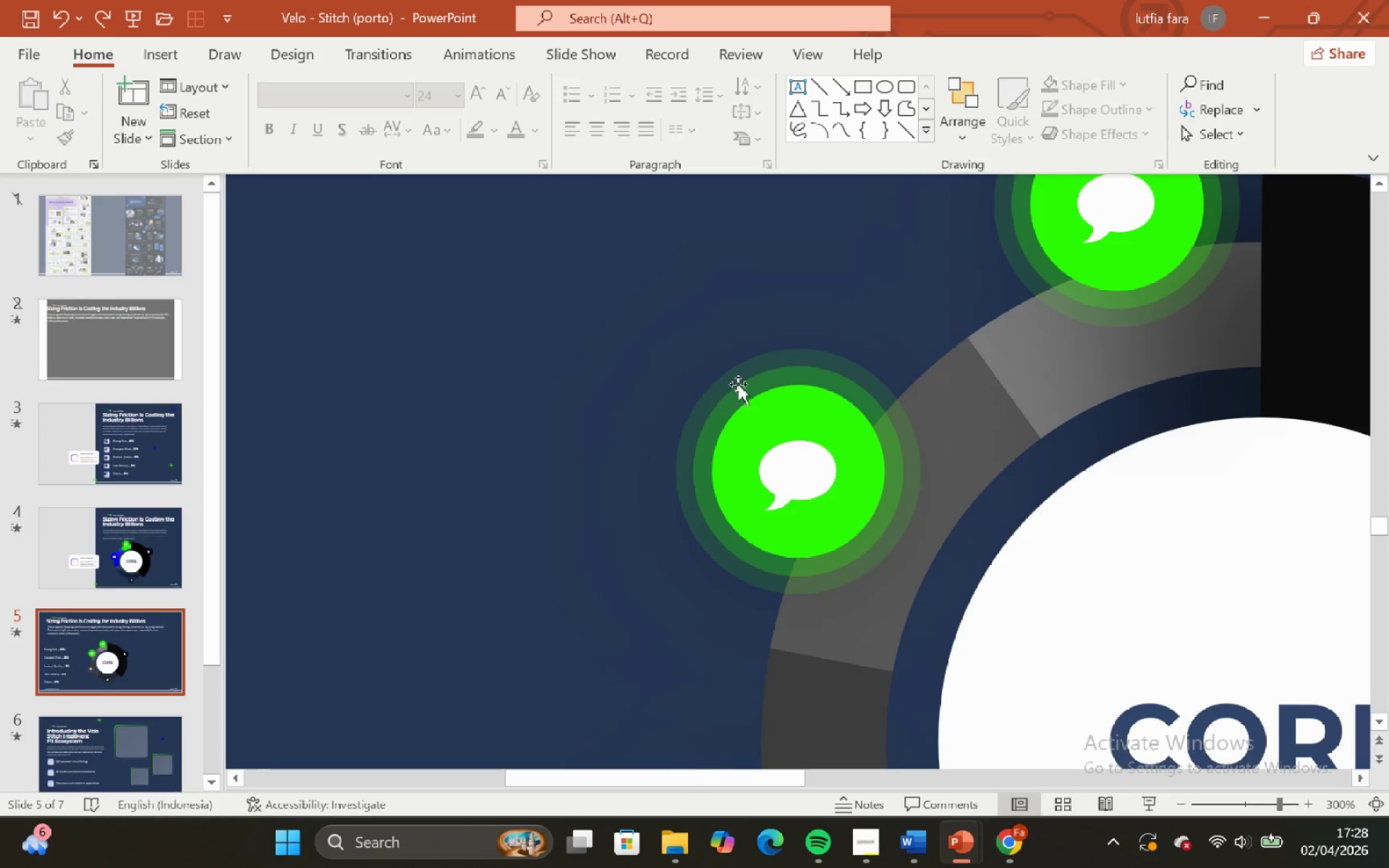 
left_click([738, 384])
 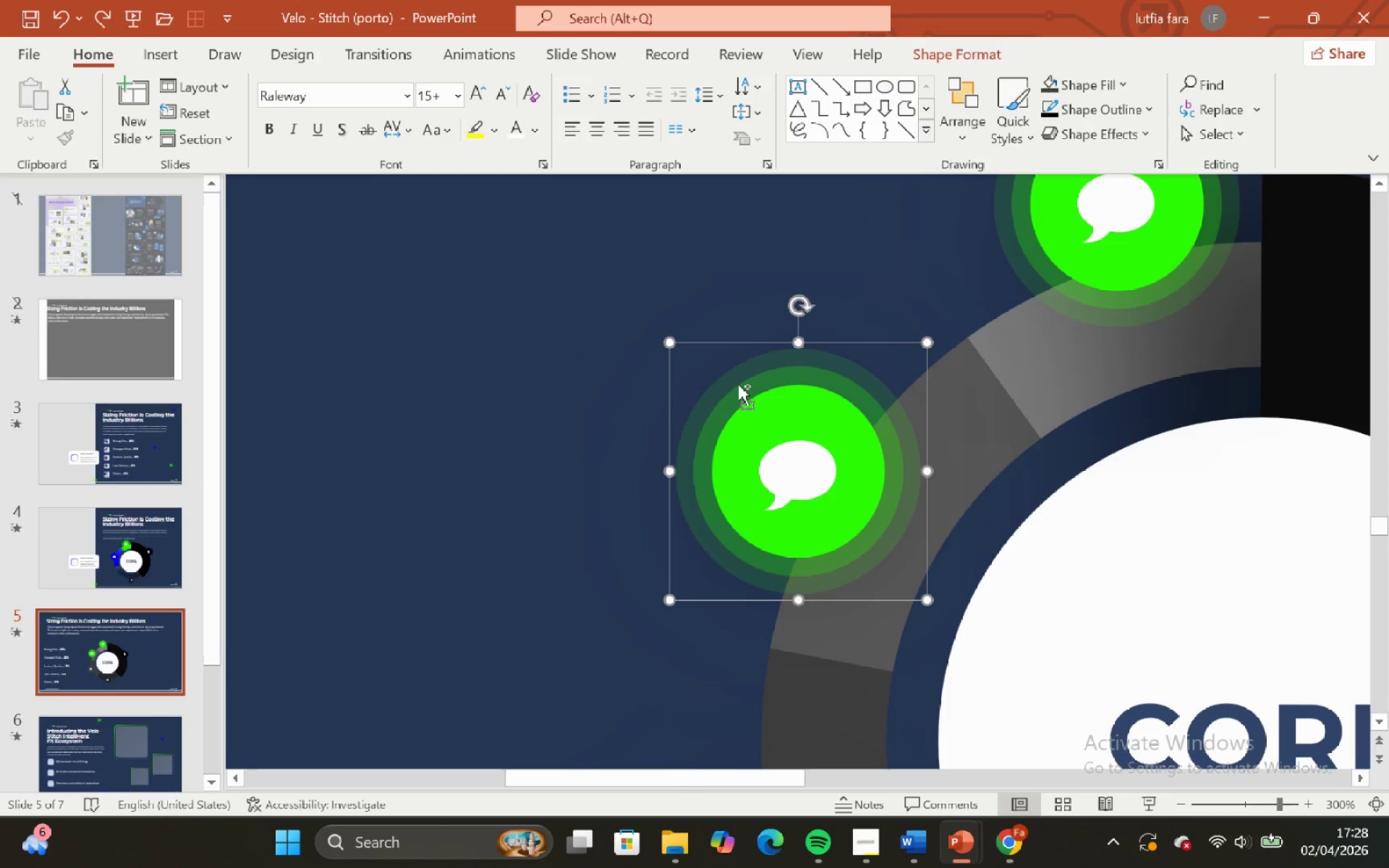 
key(Control+Shift+G)
 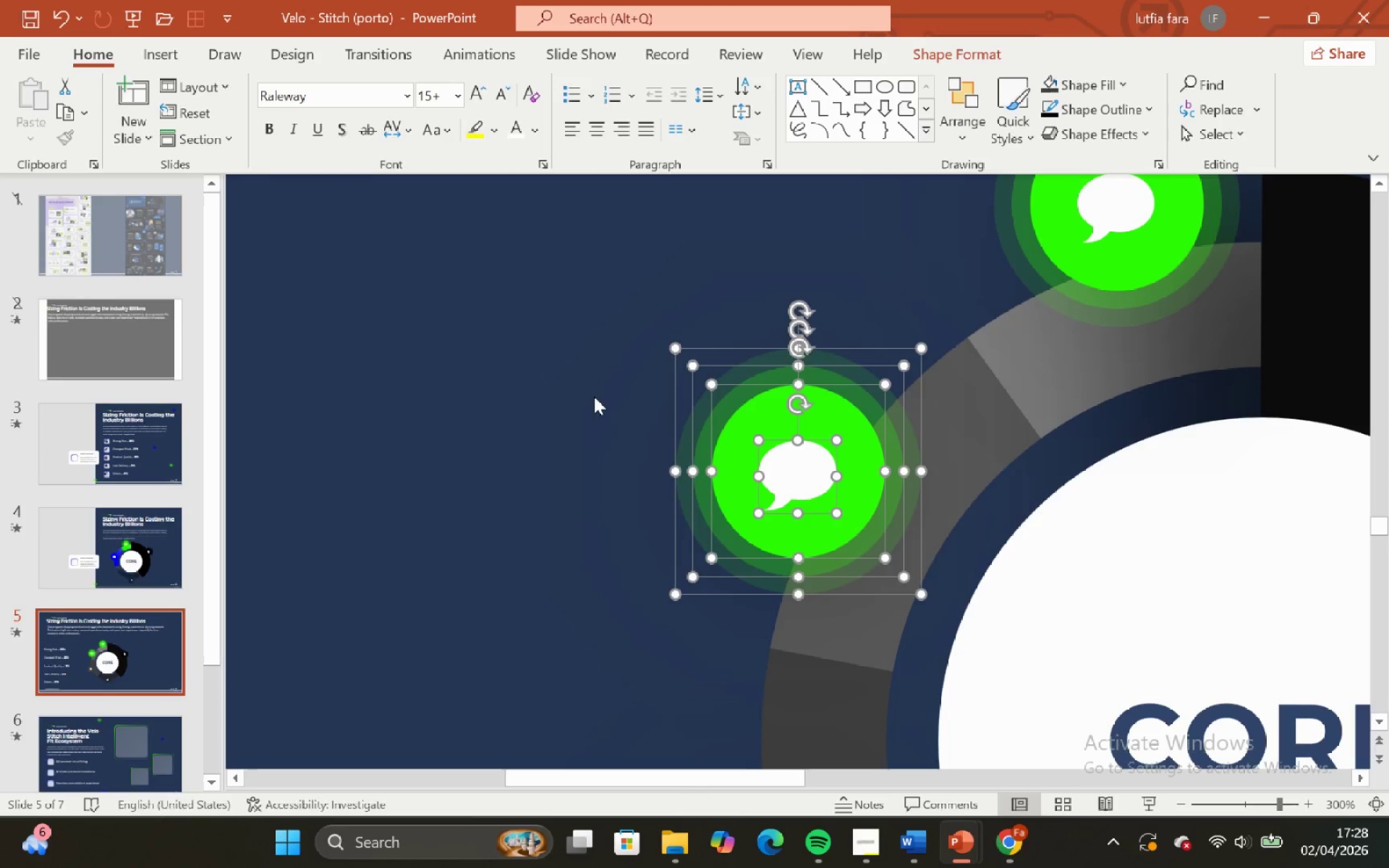 
left_click([484, 409])
 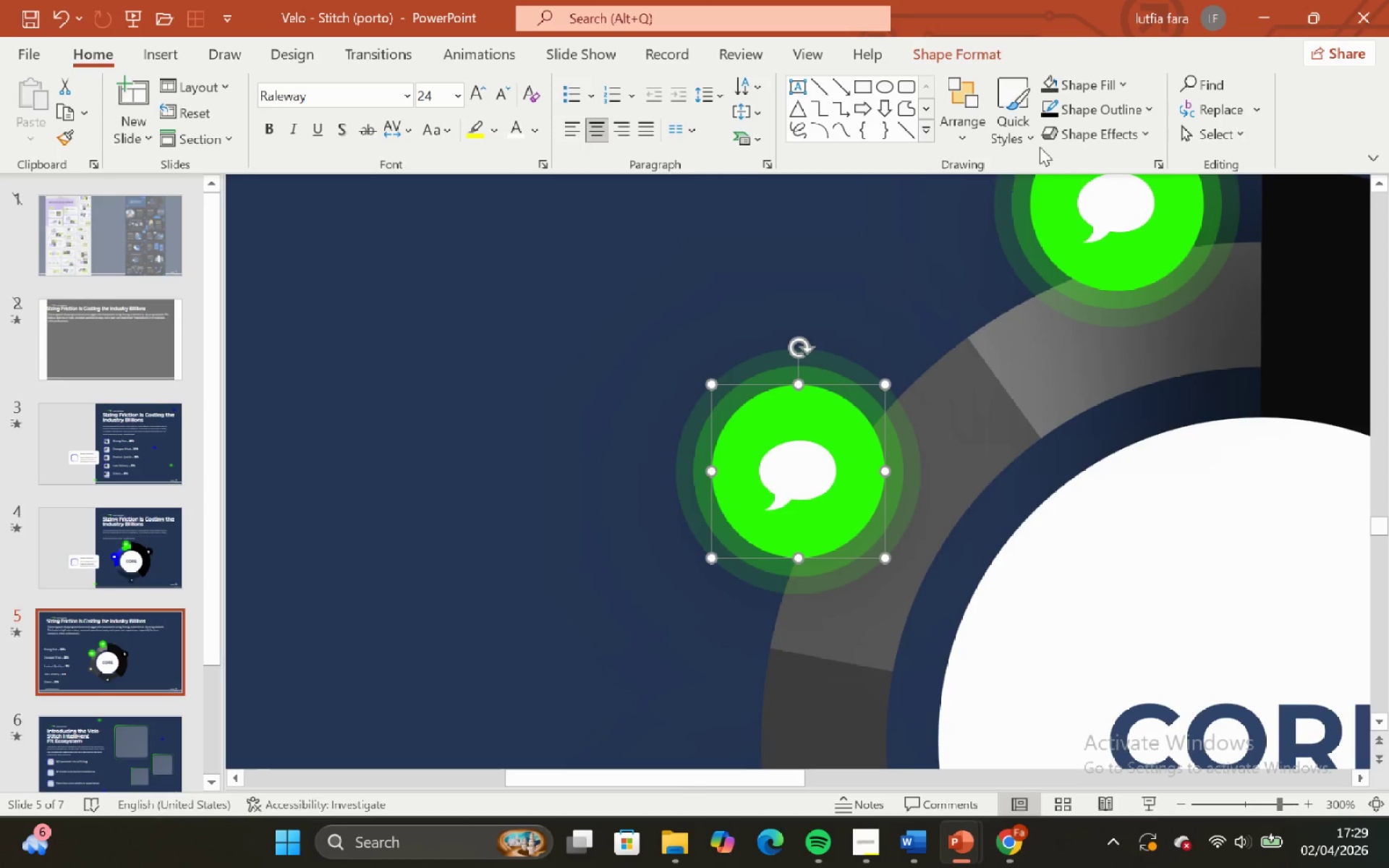 
left_click([1088, 81])
 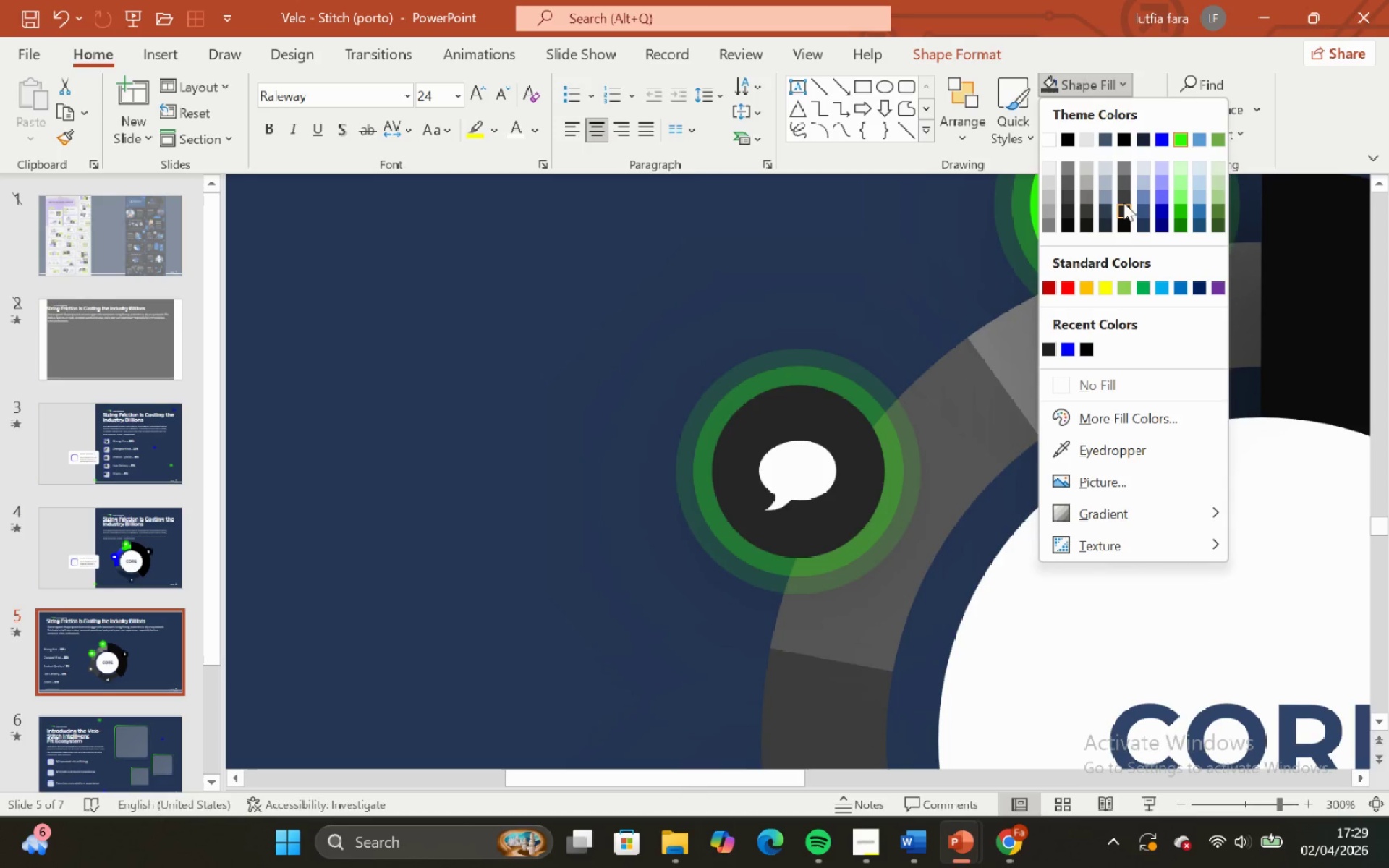 
left_click([1123, 185])
 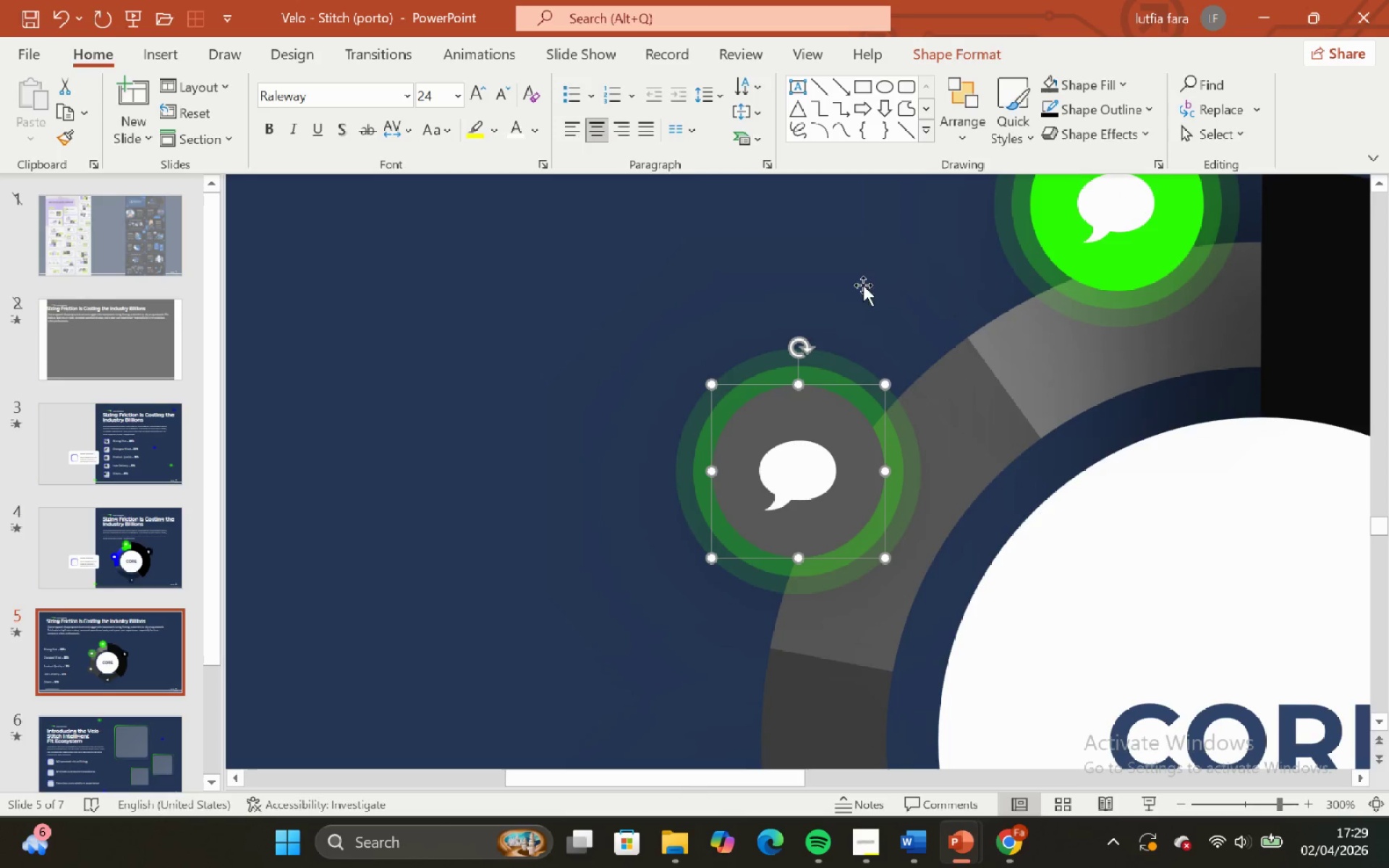 
left_click([780, 301])
 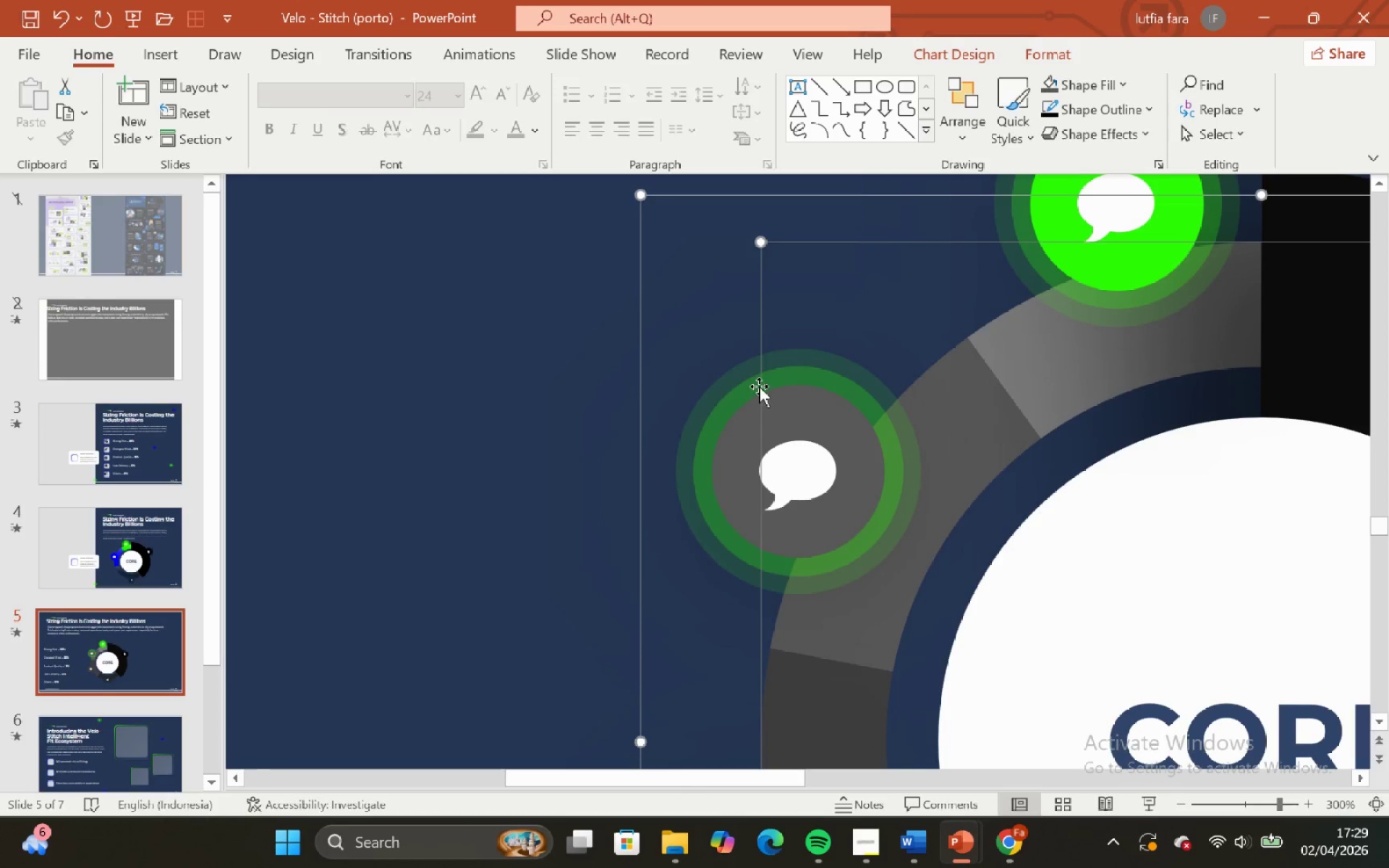 
left_click([753, 383])
 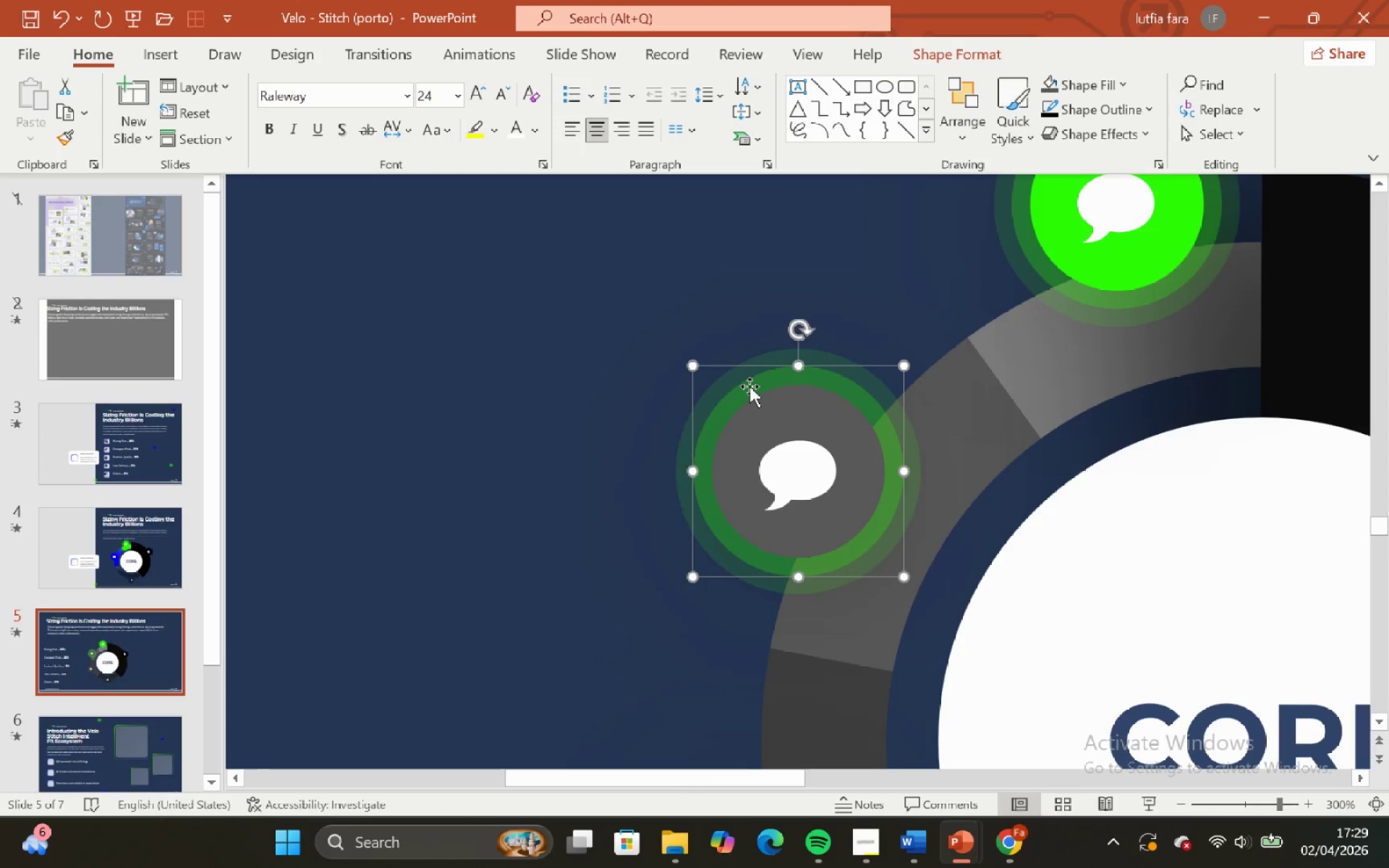 
right_click([749, 386])
 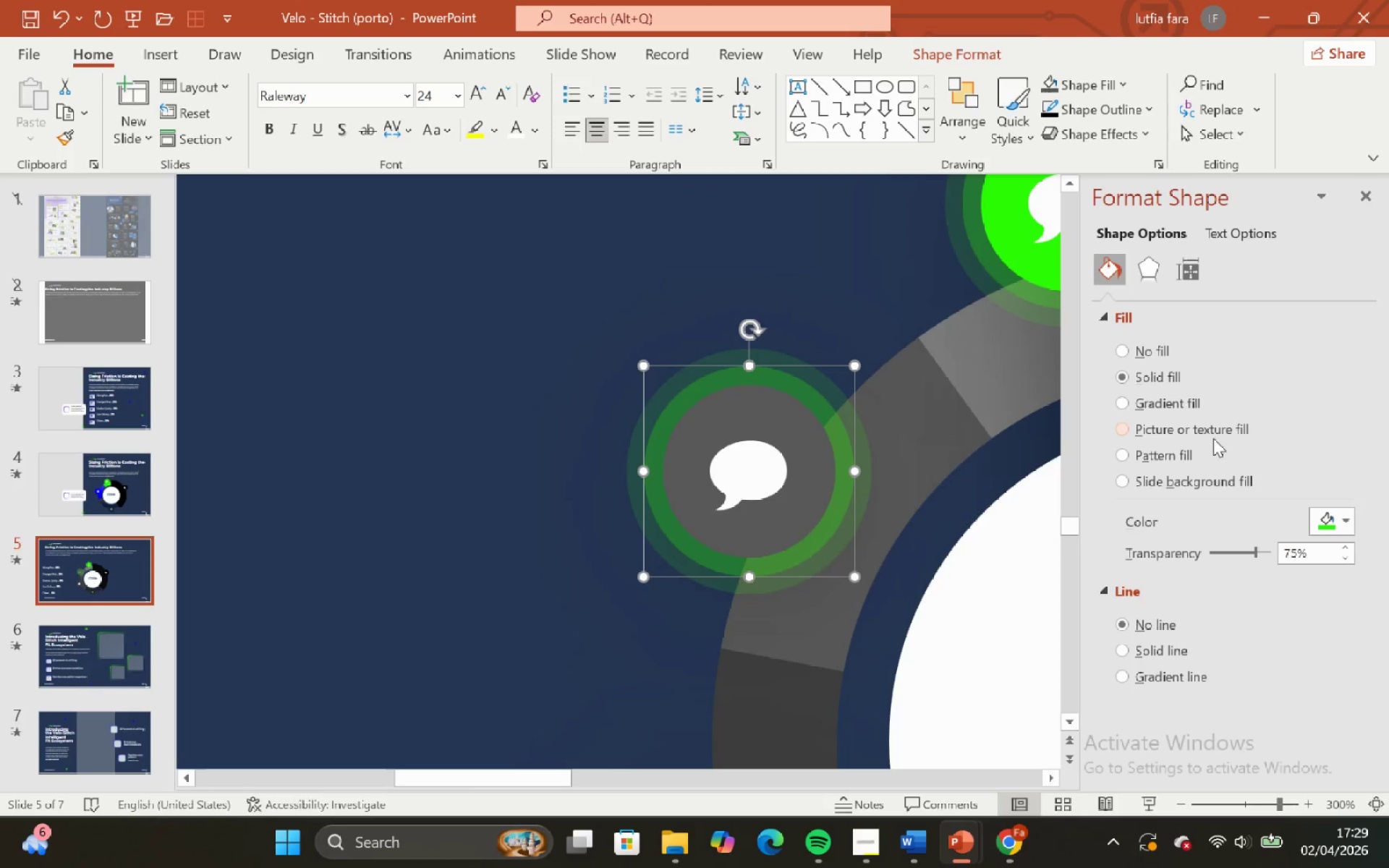 
left_click([1337, 528])
 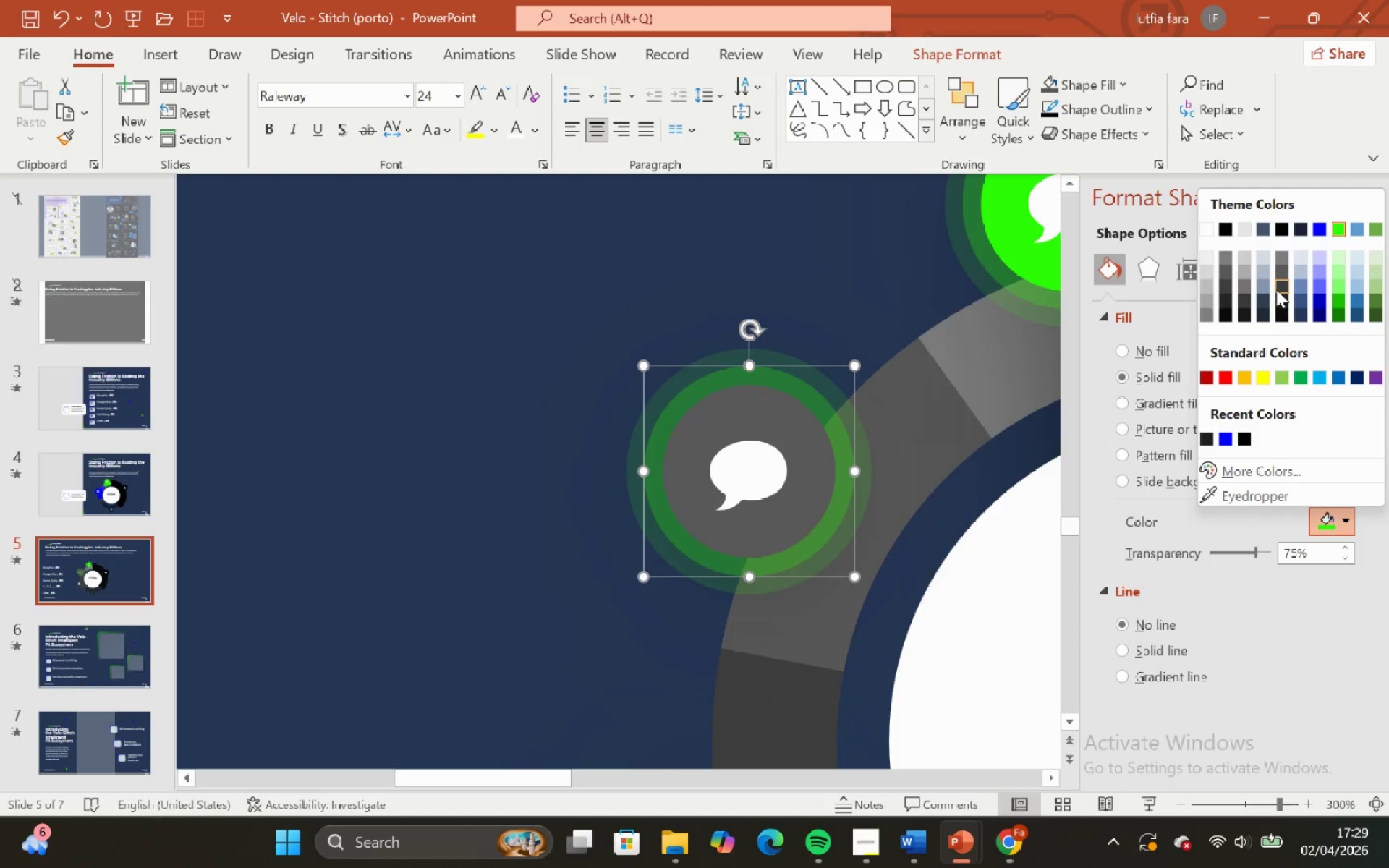 
left_click([1283, 272])
 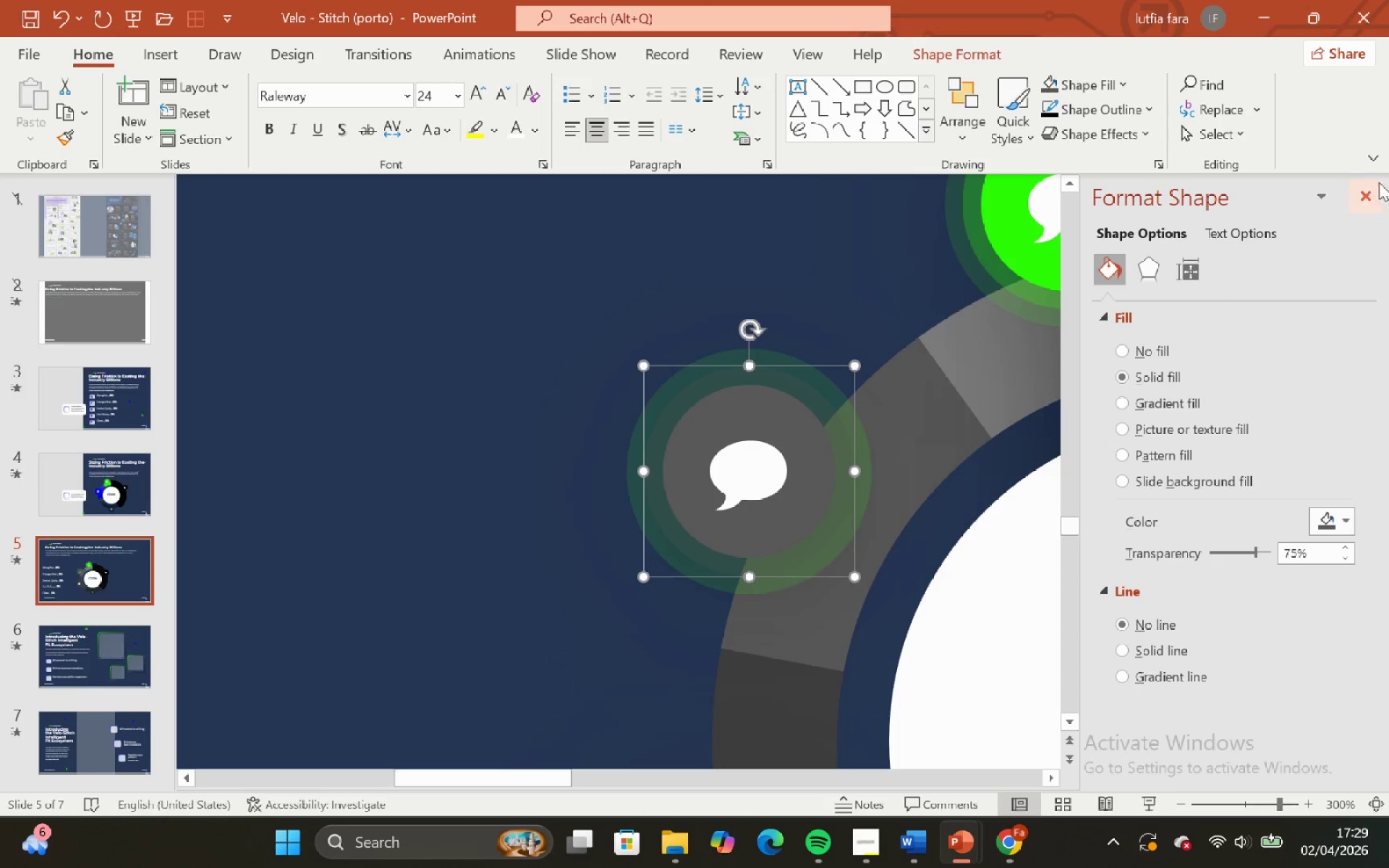 
left_click([1365, 184])
 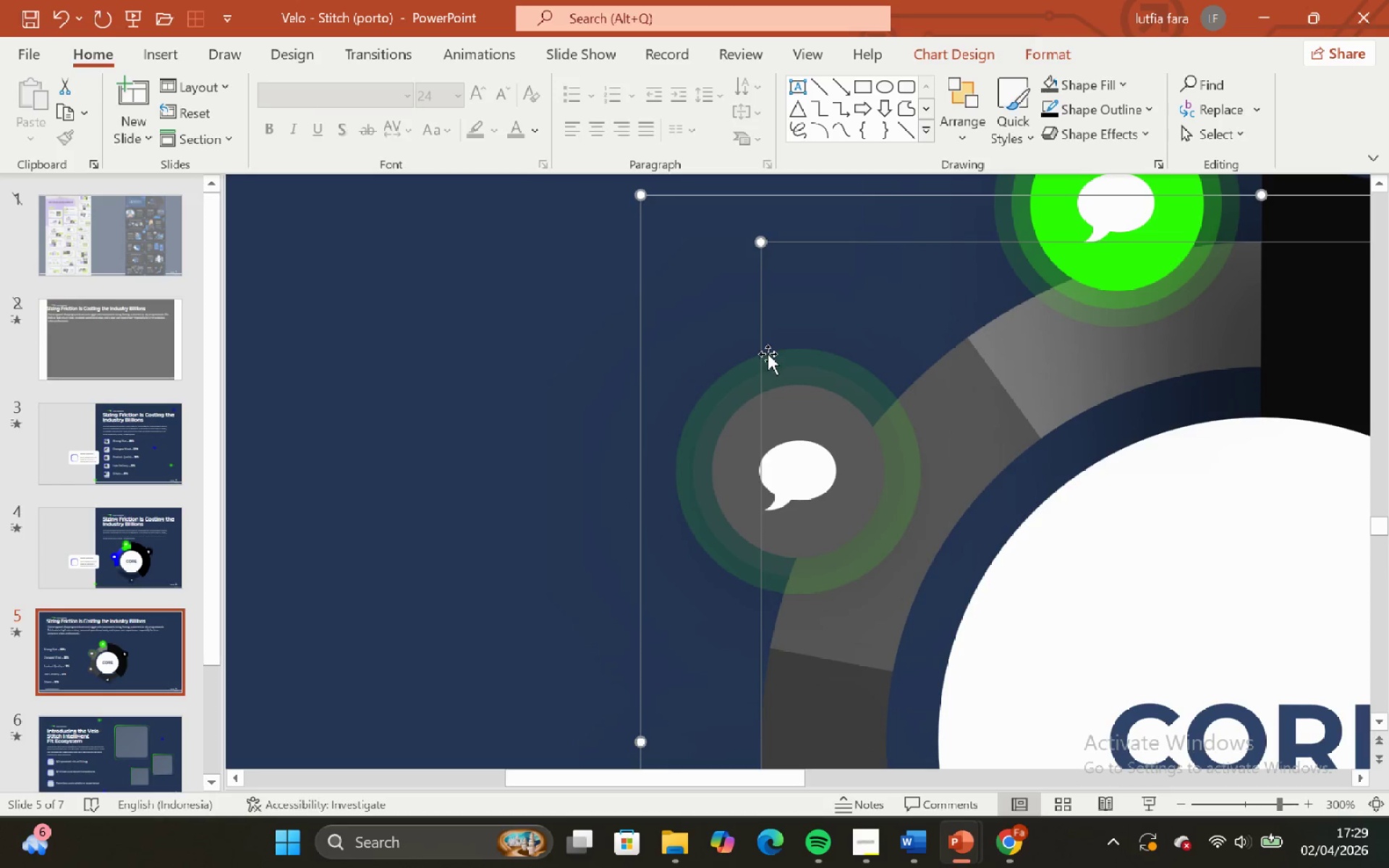 
left_click([733, 373])
 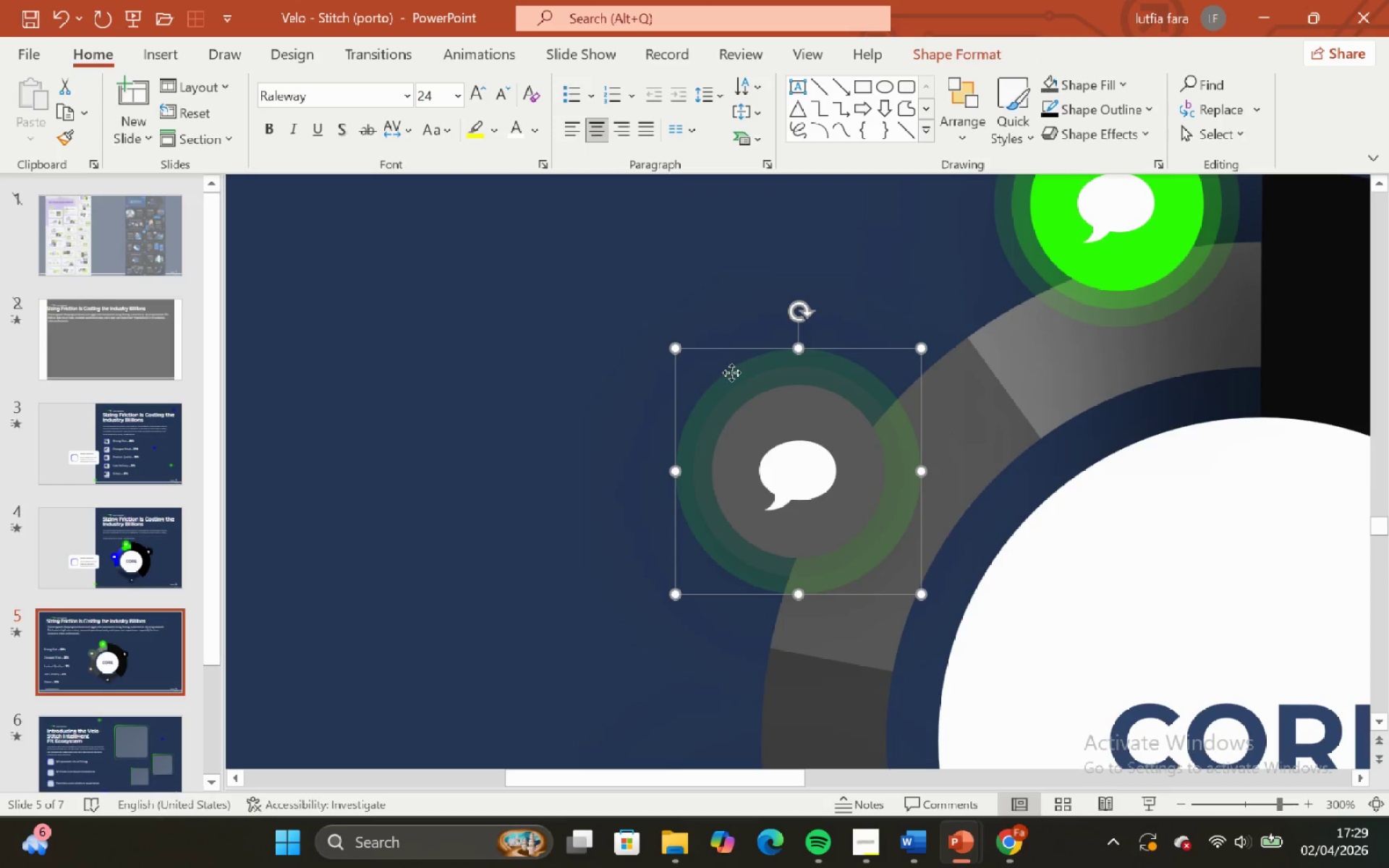 
right_click([731, 373])
 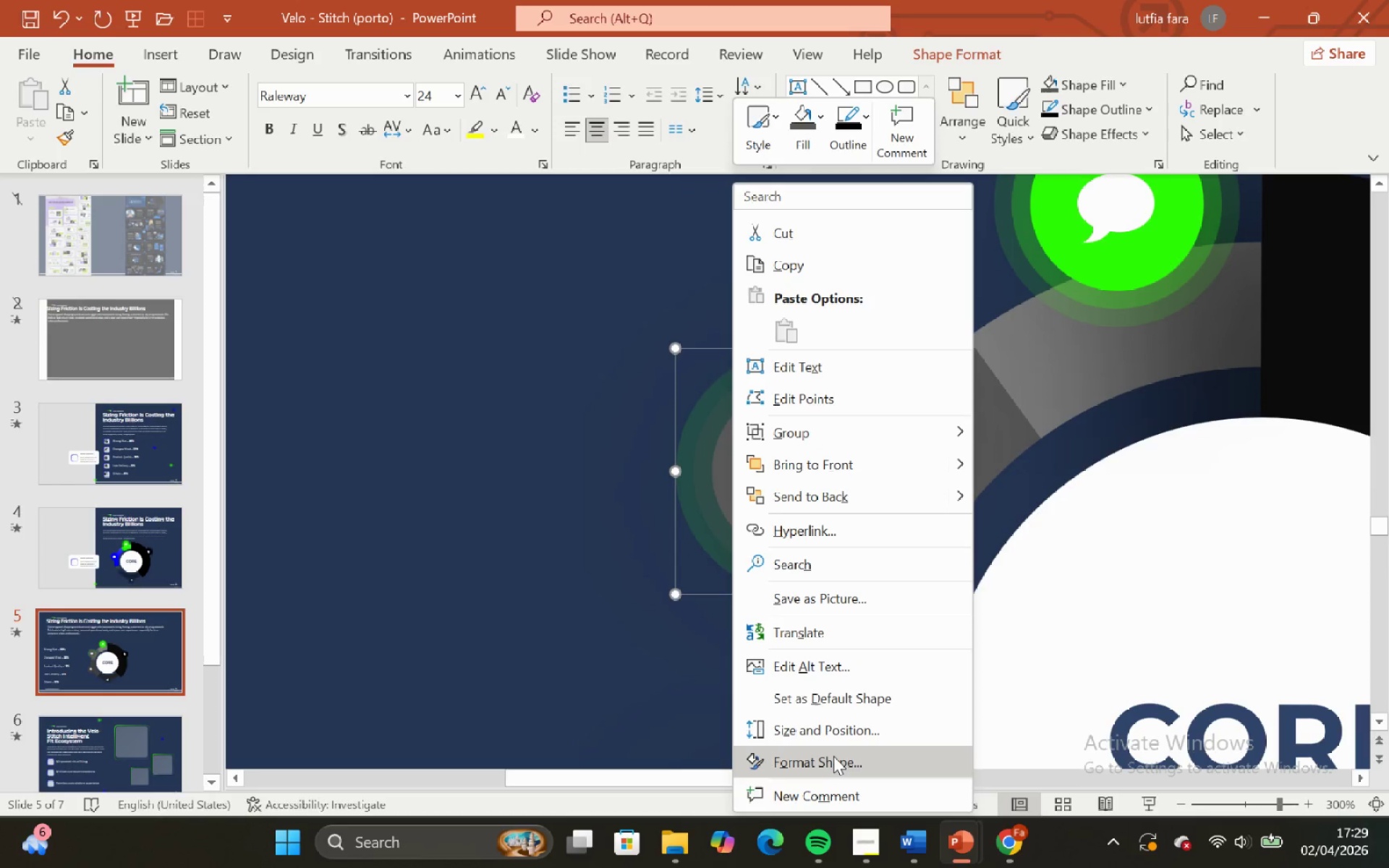 
left_click([833, 756])
 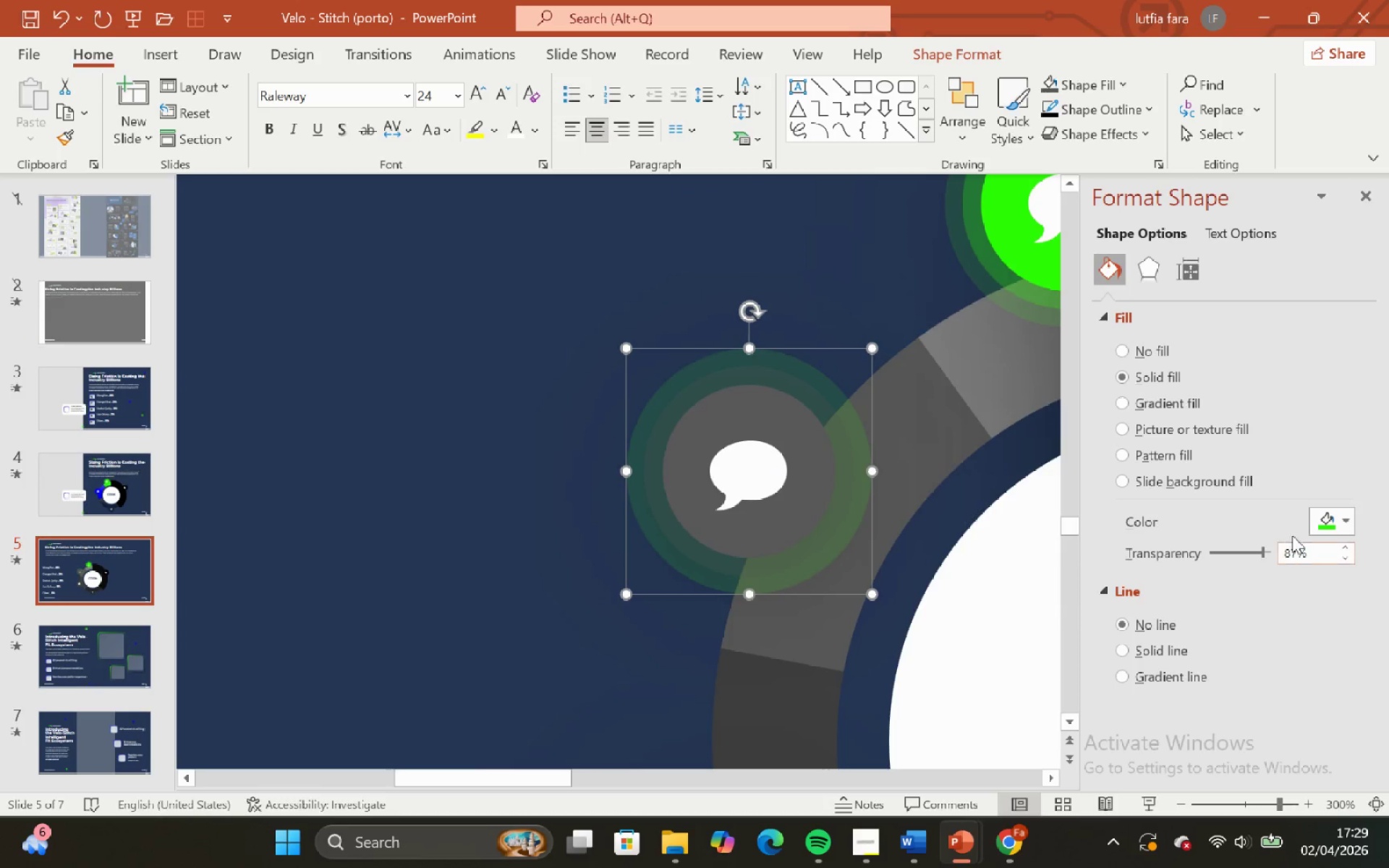 
left_click([1313, 523])
 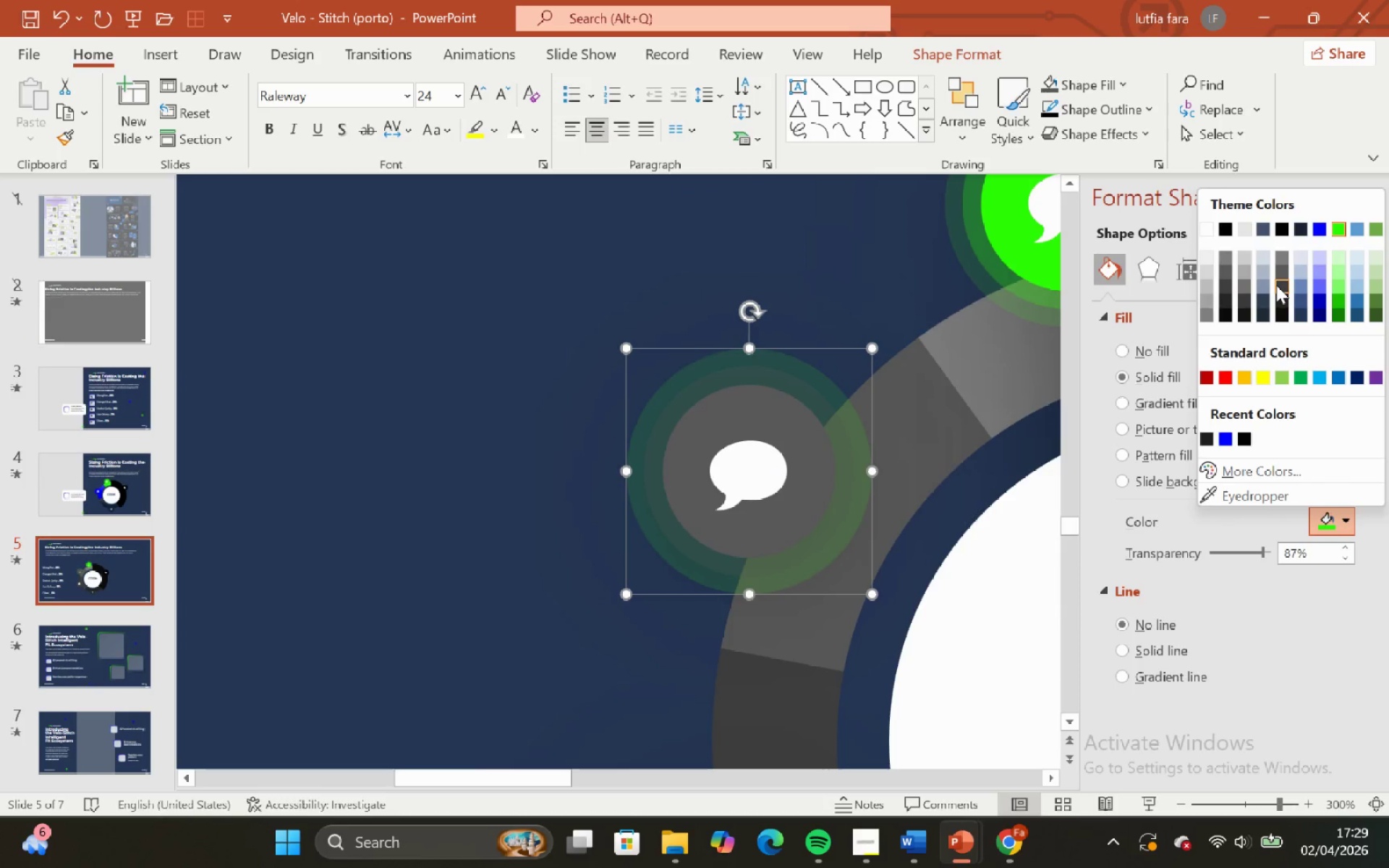 
left_click([1278, 275])
 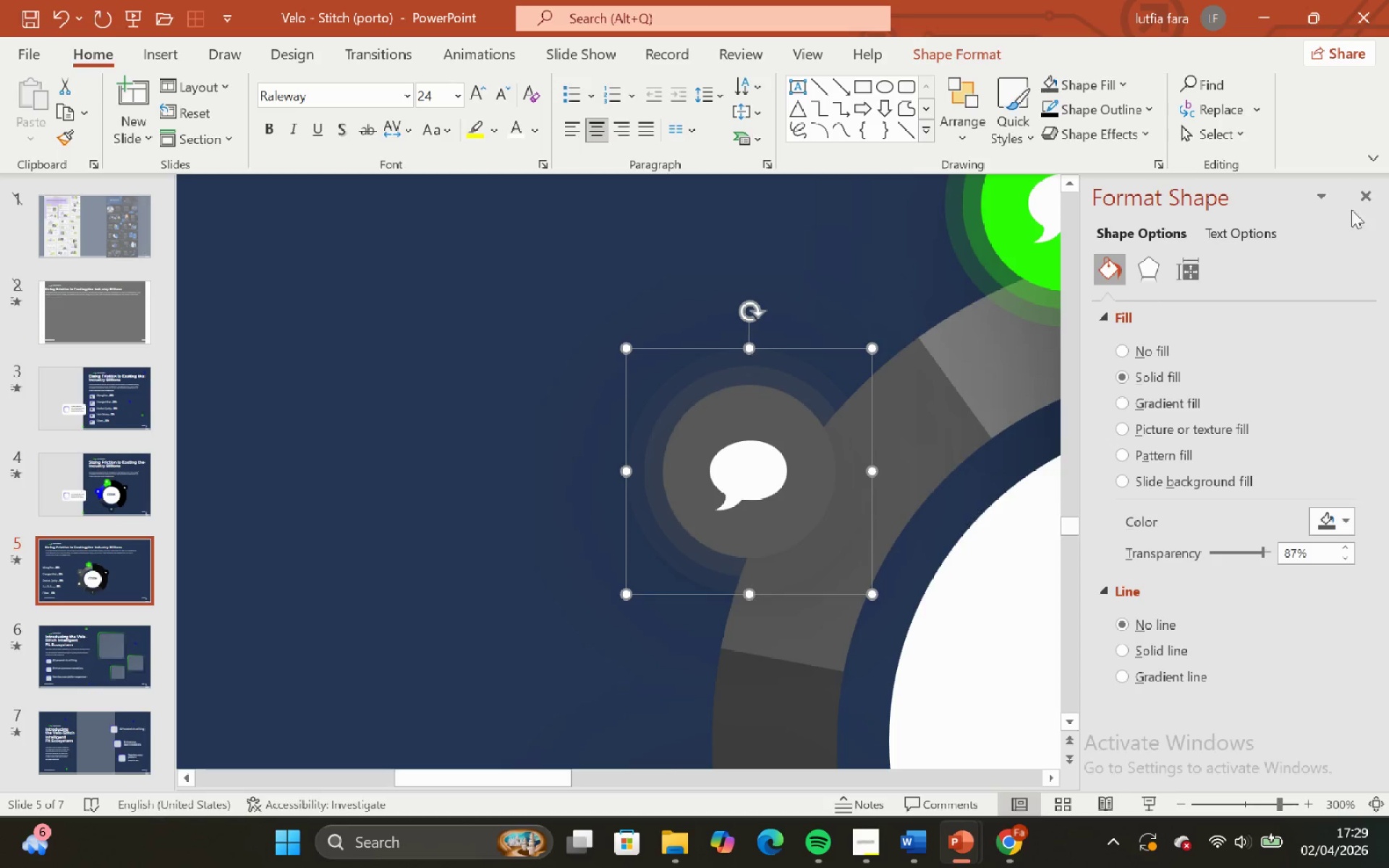 
left_click([1367, 198])
 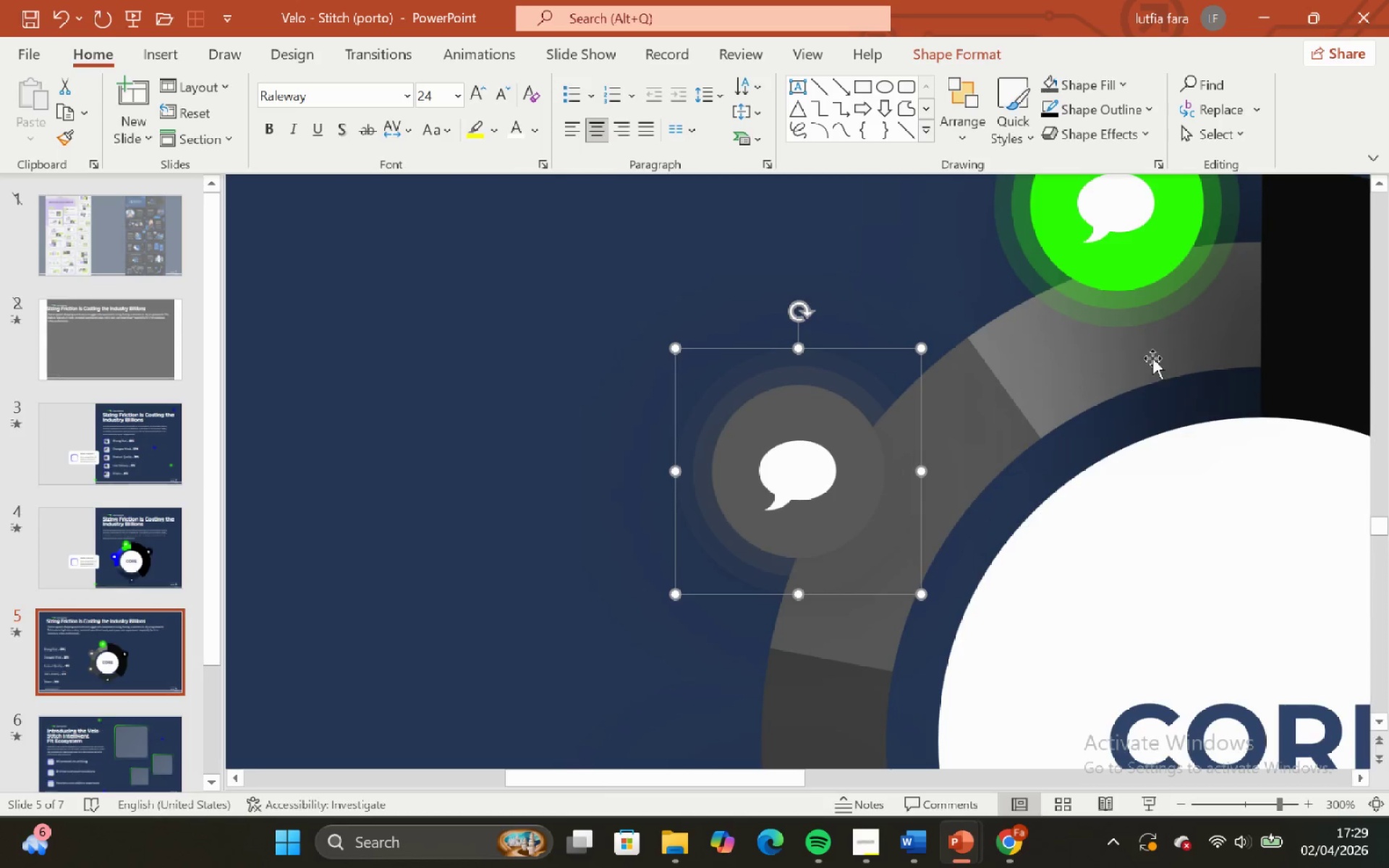 
scroll: coordinate [995, 384], scroll_direction: none, amount: 0.0
 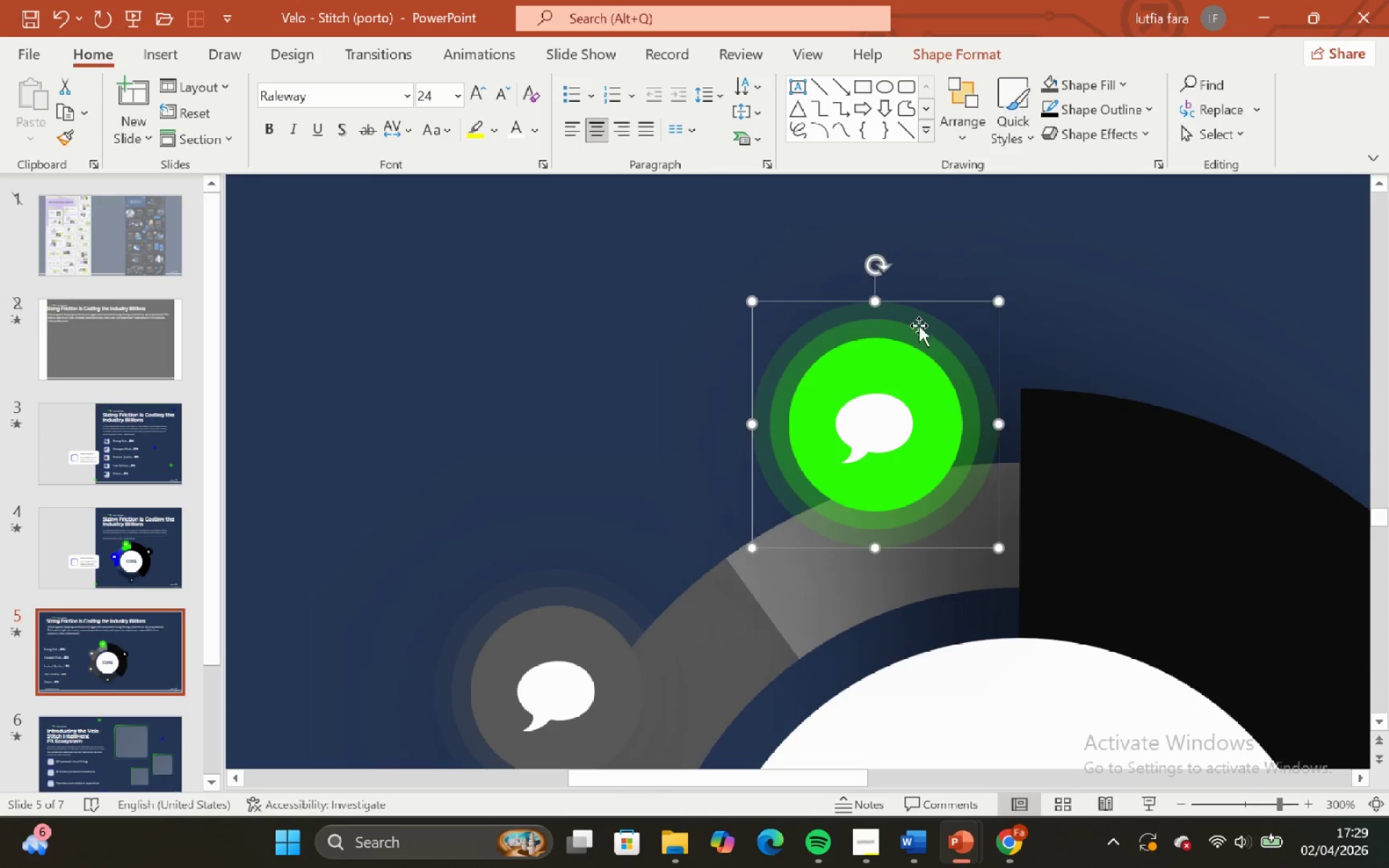 
double_click([892, 362])
 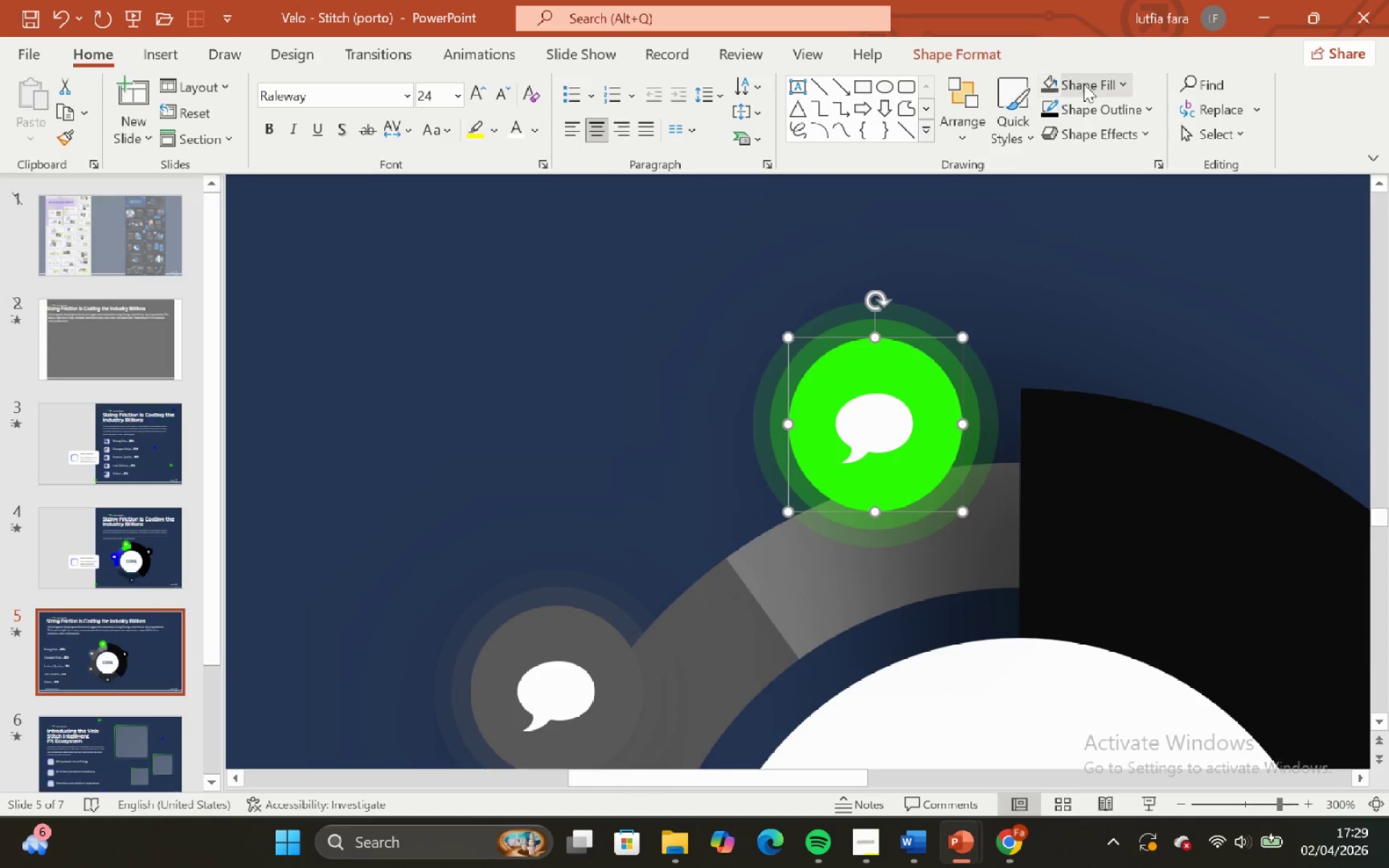 
left_click([1092, 85])
 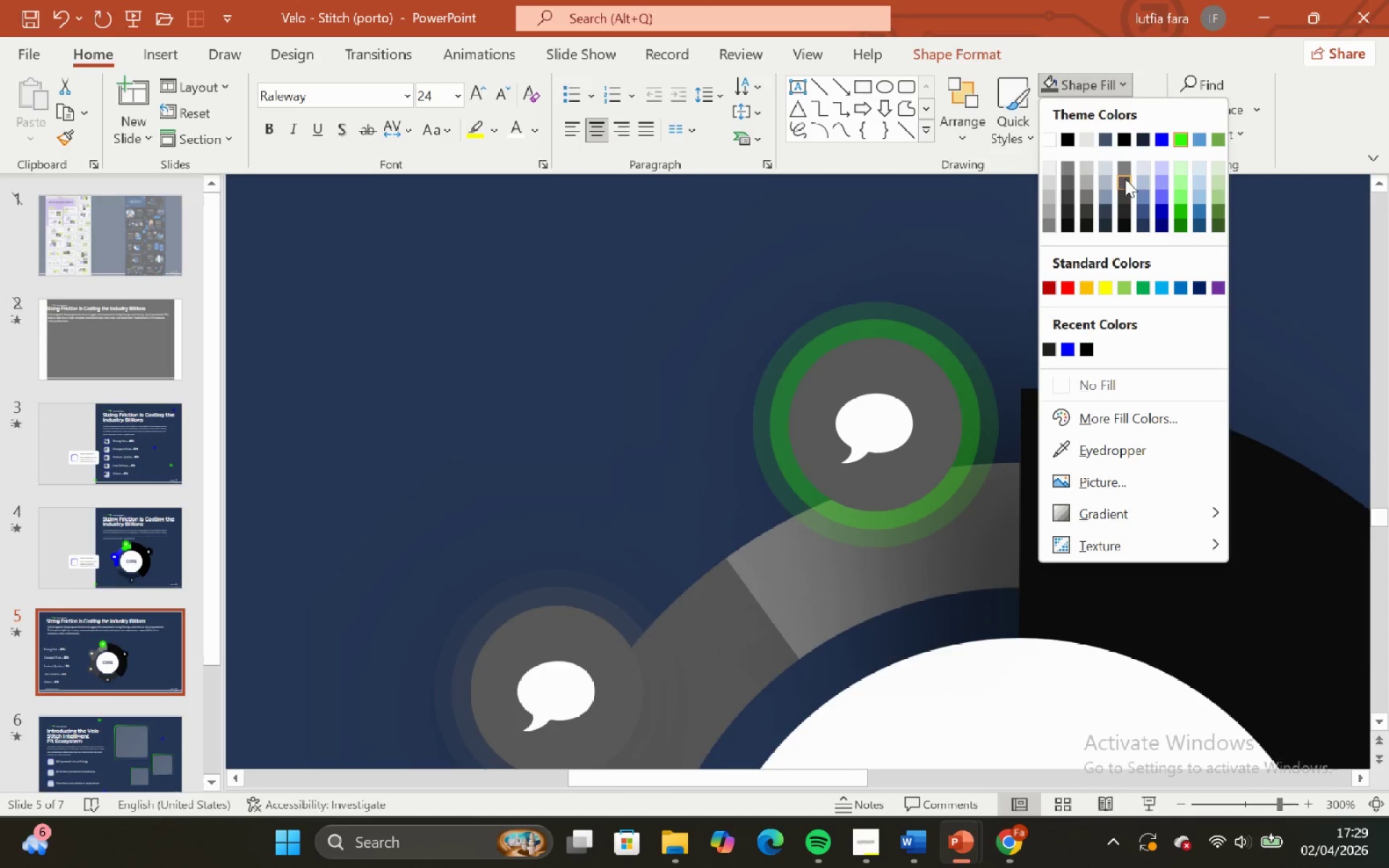 
left_click([1125, 171])
 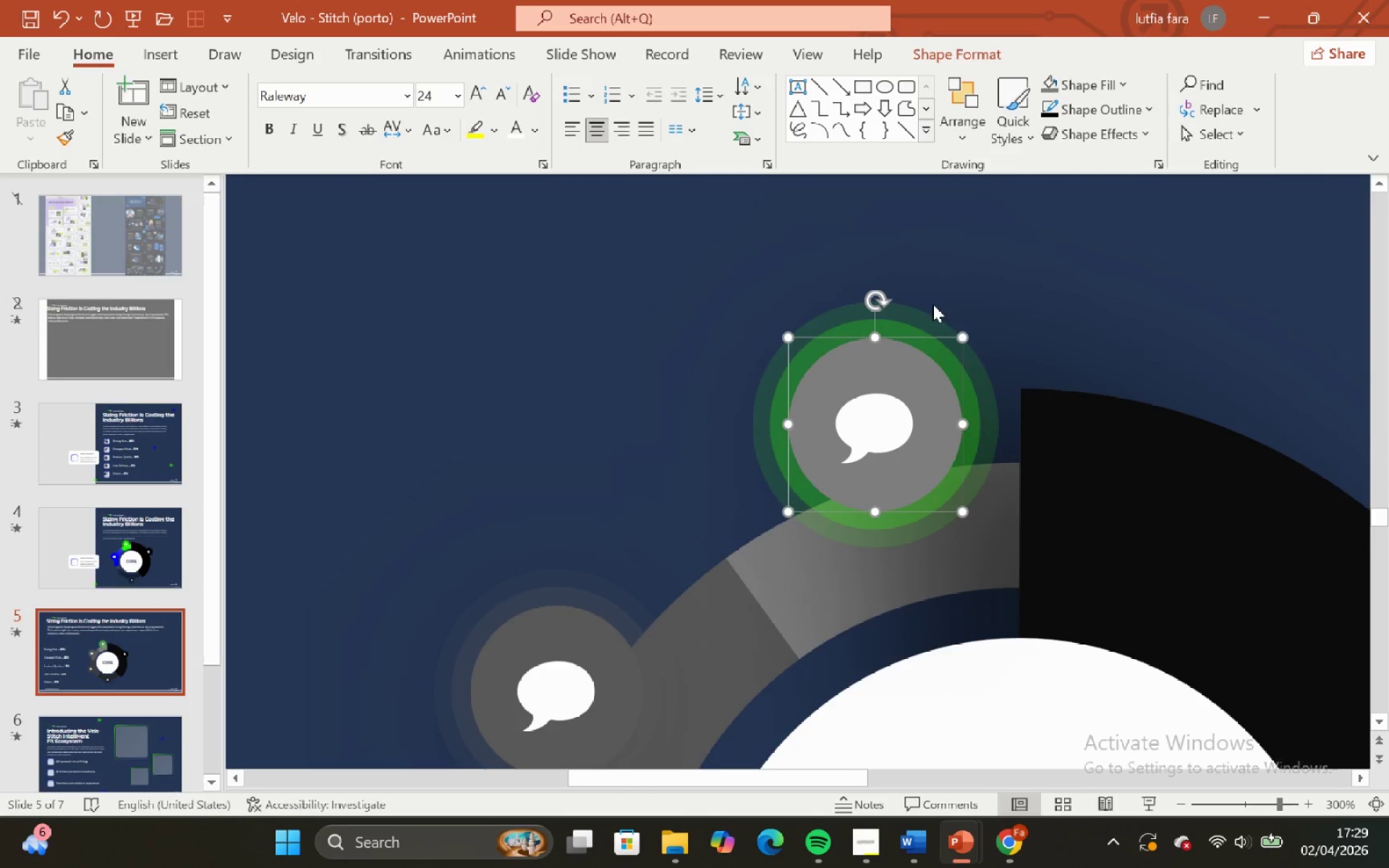 
left_click([910, 315])
 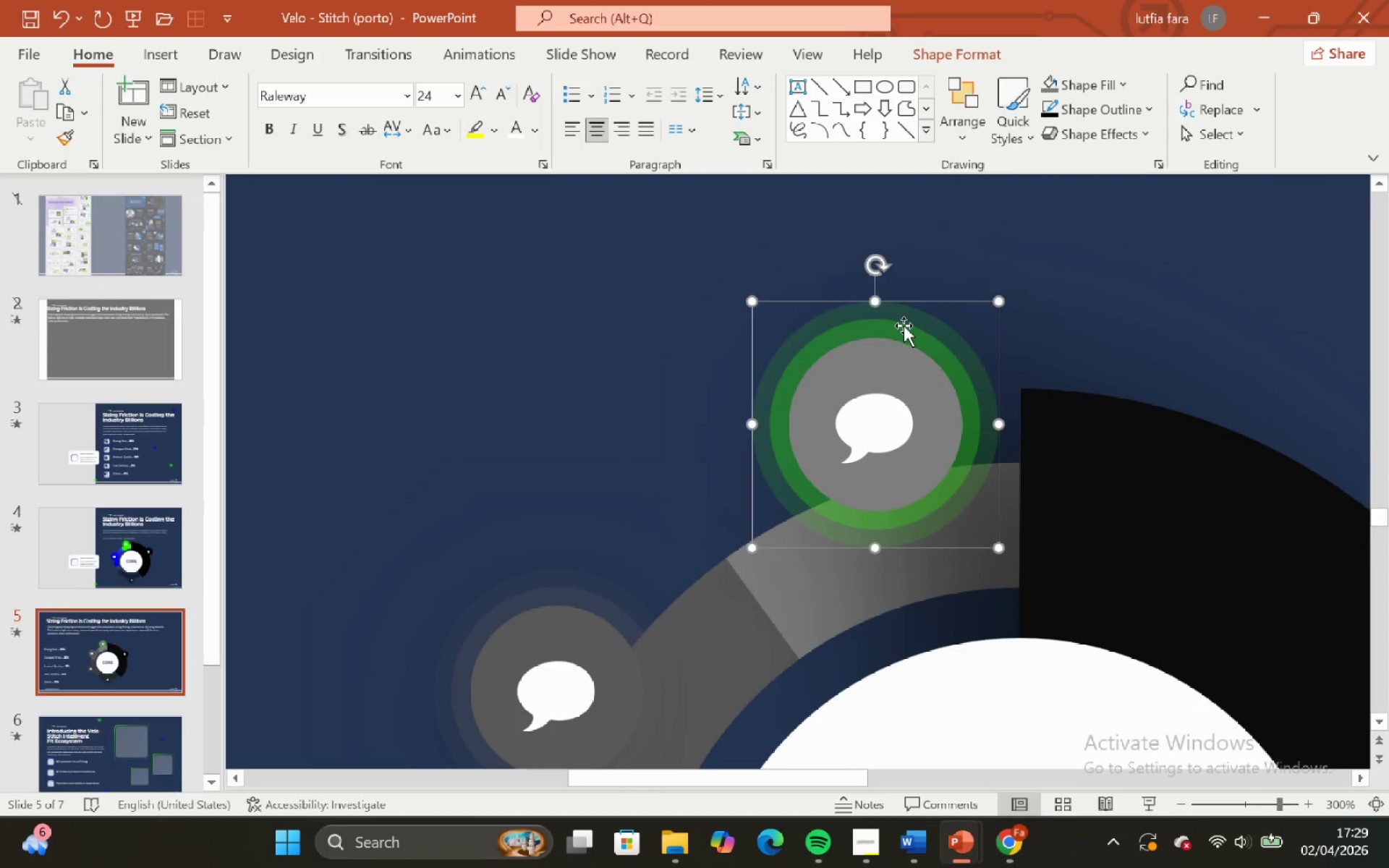 
left_click([904, 326])
 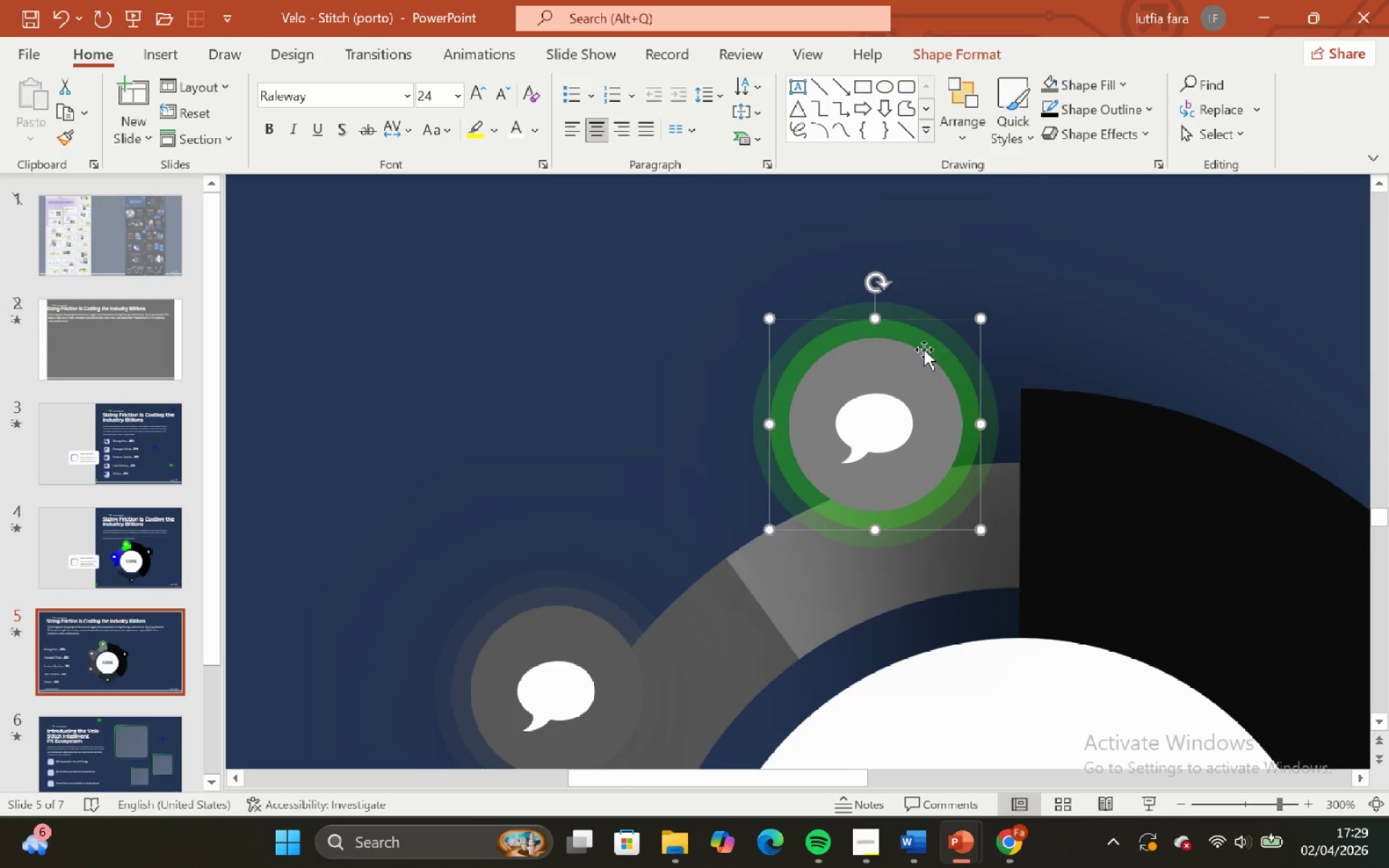 
right_click([918, 336])
 